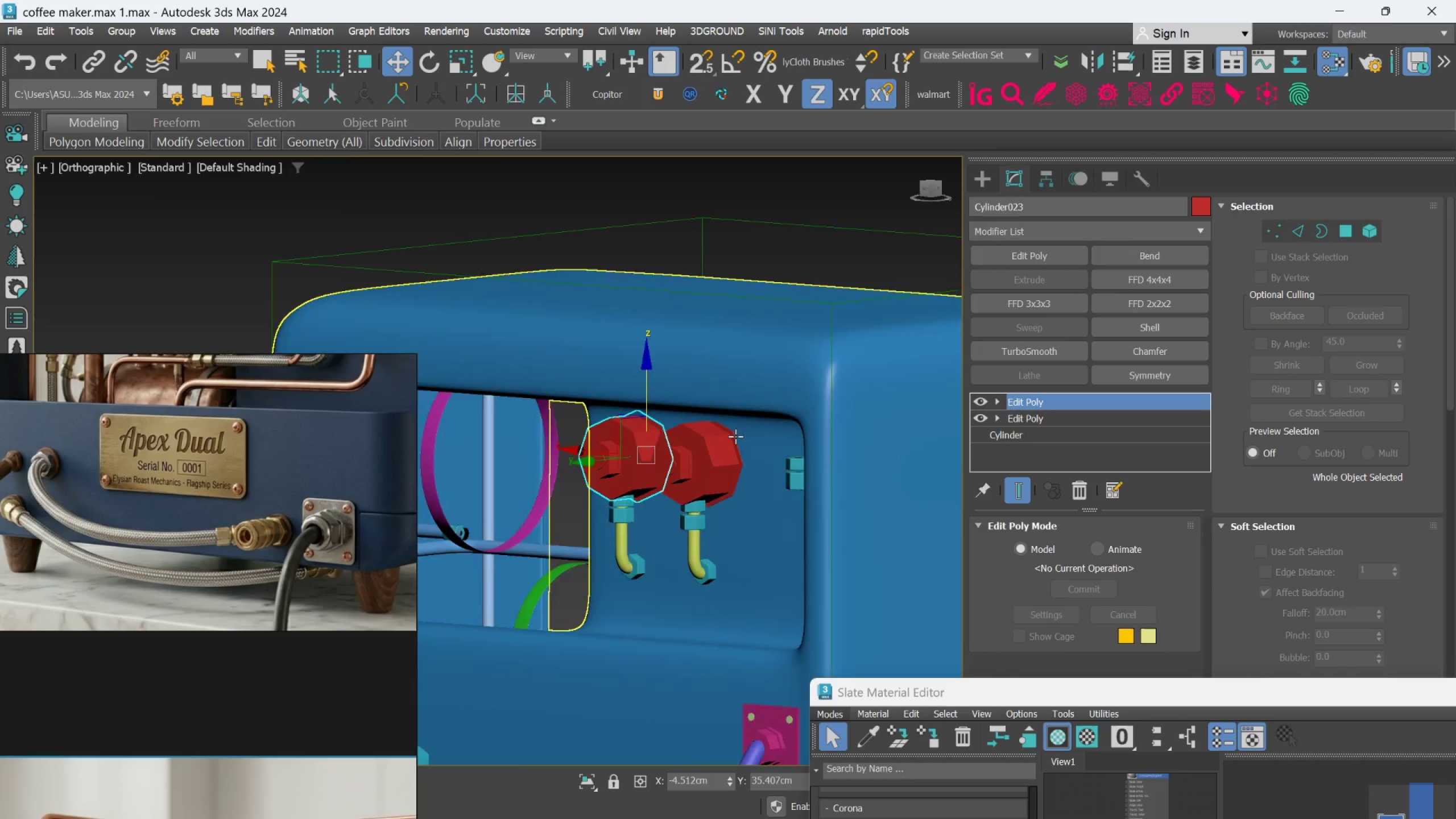 
scroll: coordinate [735, 437], scroll_direction: down, amount: 3.0
 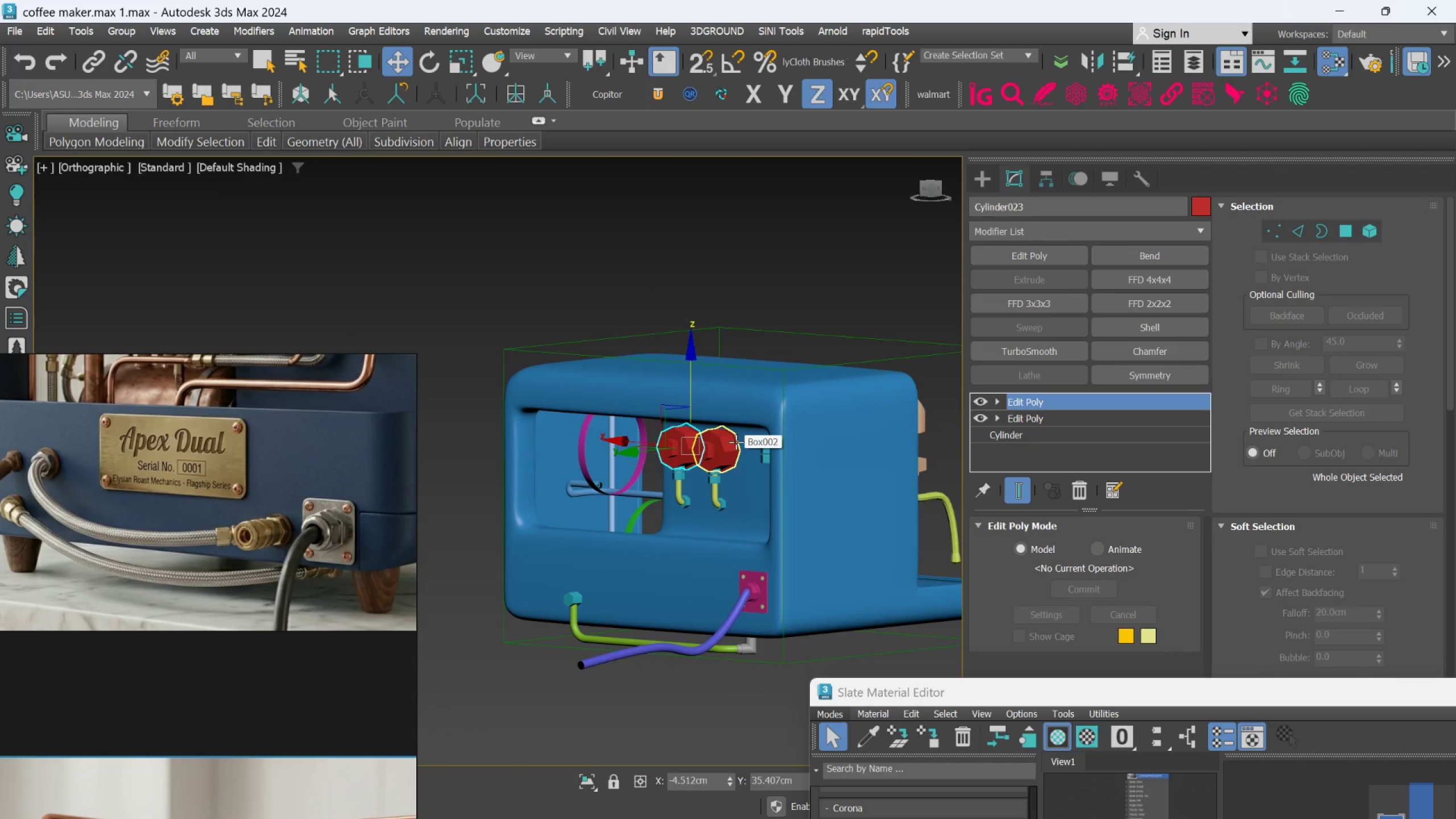 
scroll: coordinate [736, 442], scroll_direction: up, amount: 2.0
 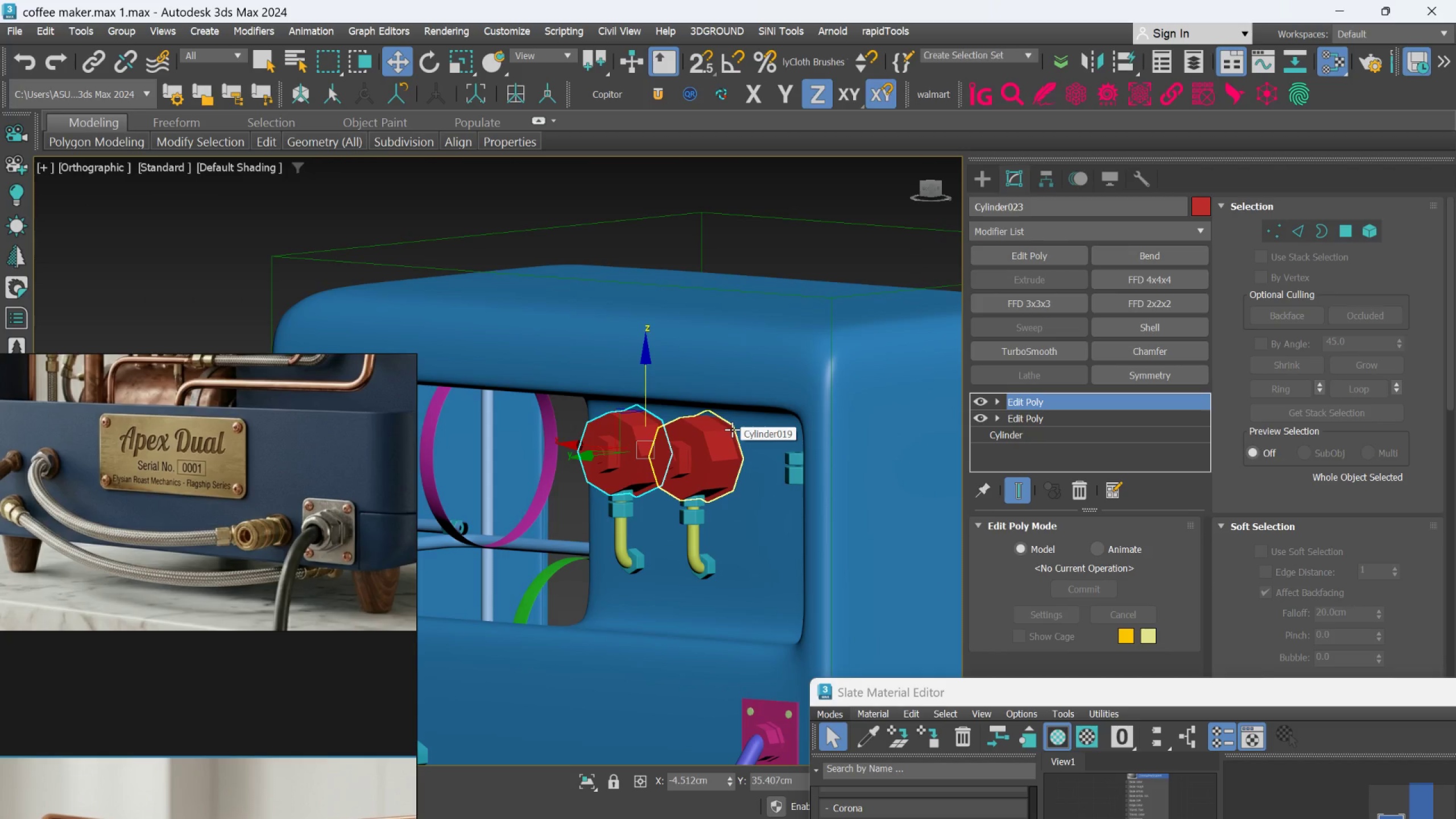 
scroll: coordinate [737, 458], scroll_direction: down, amount: 3.0
 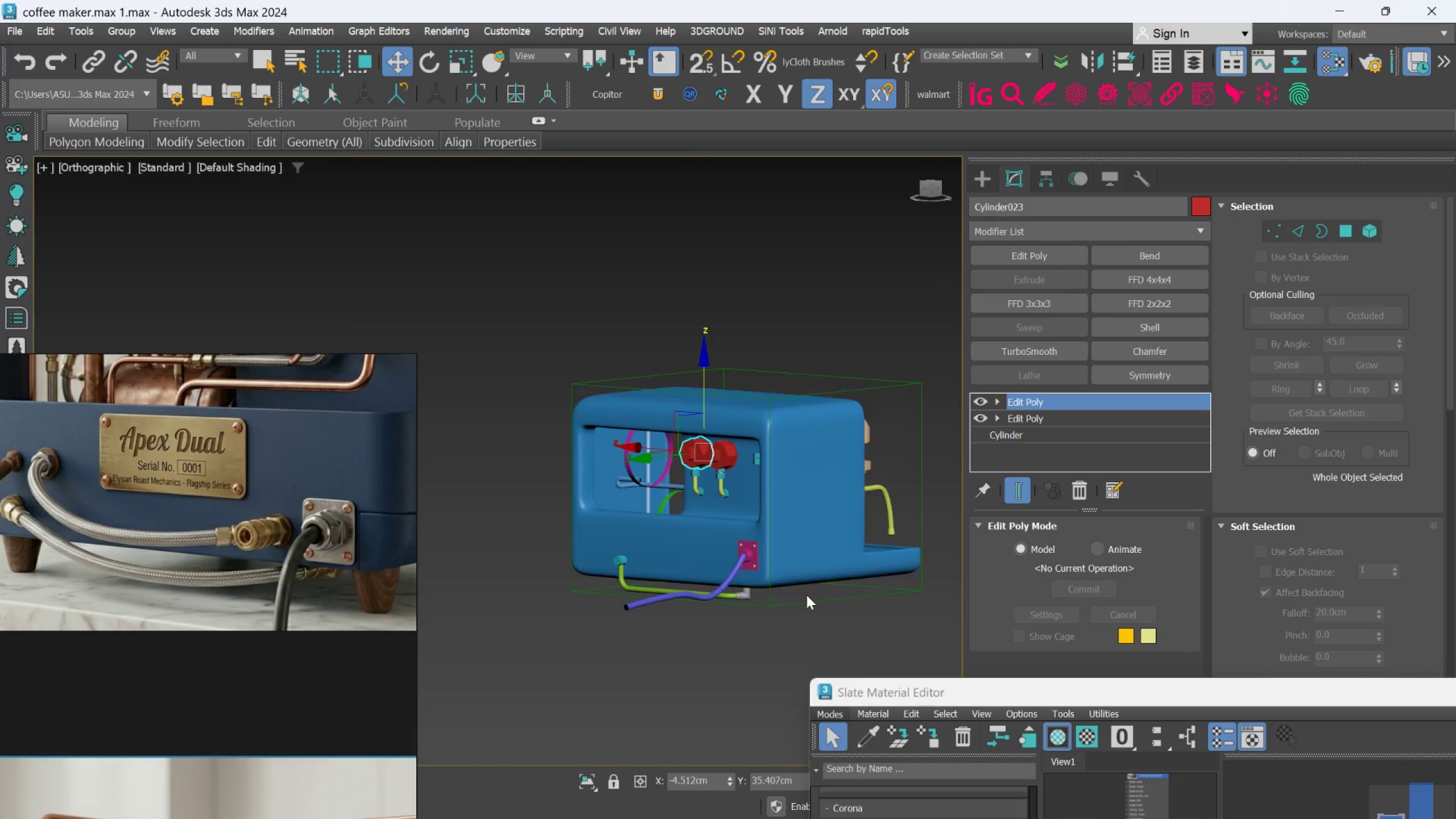 
scroll: coordinate [714, 545], scroll_direction: up, amount: 5.0
 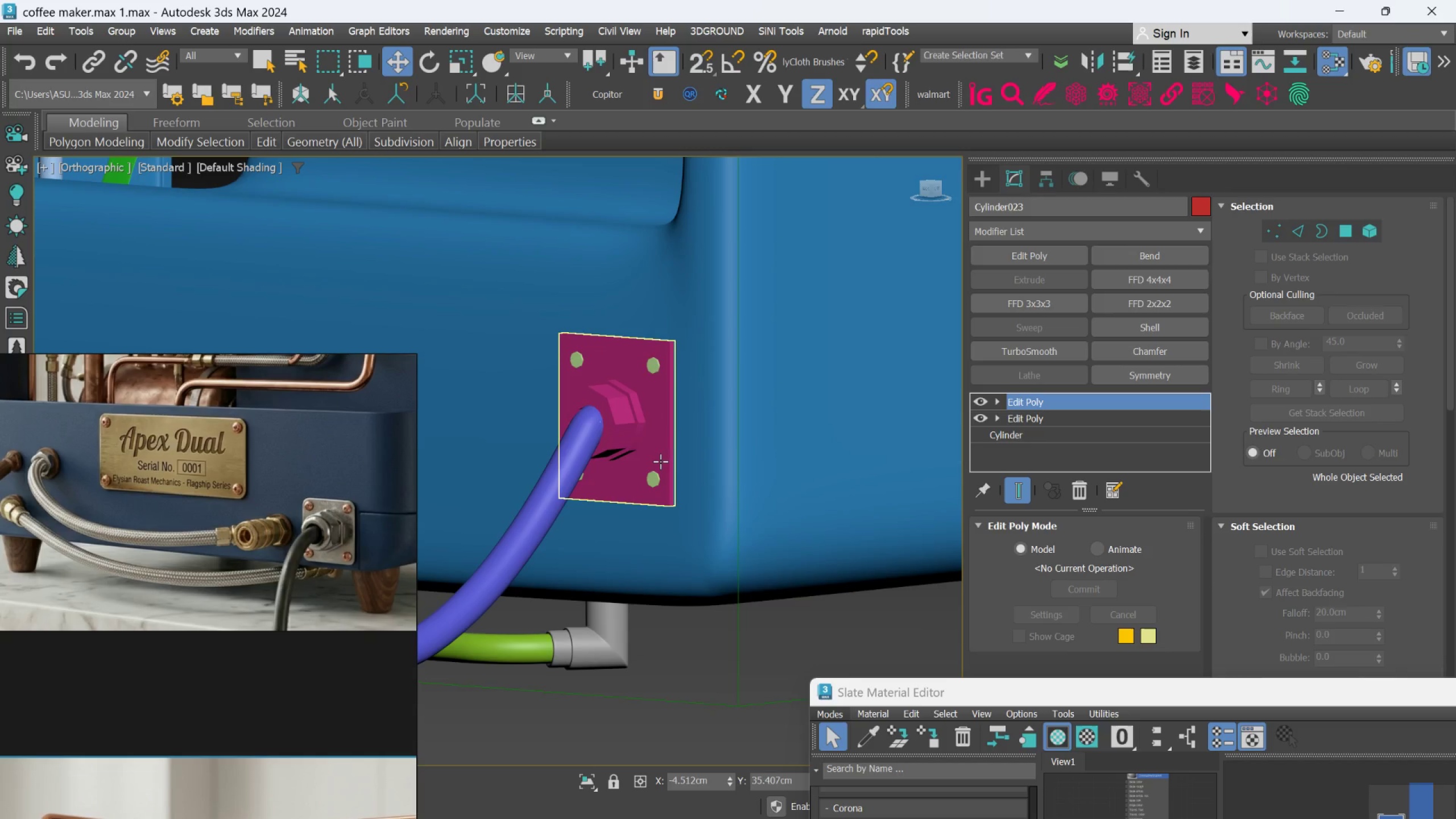 
scroll: coordinate [722, 508], scroll_direction: down, amount: 6.0
 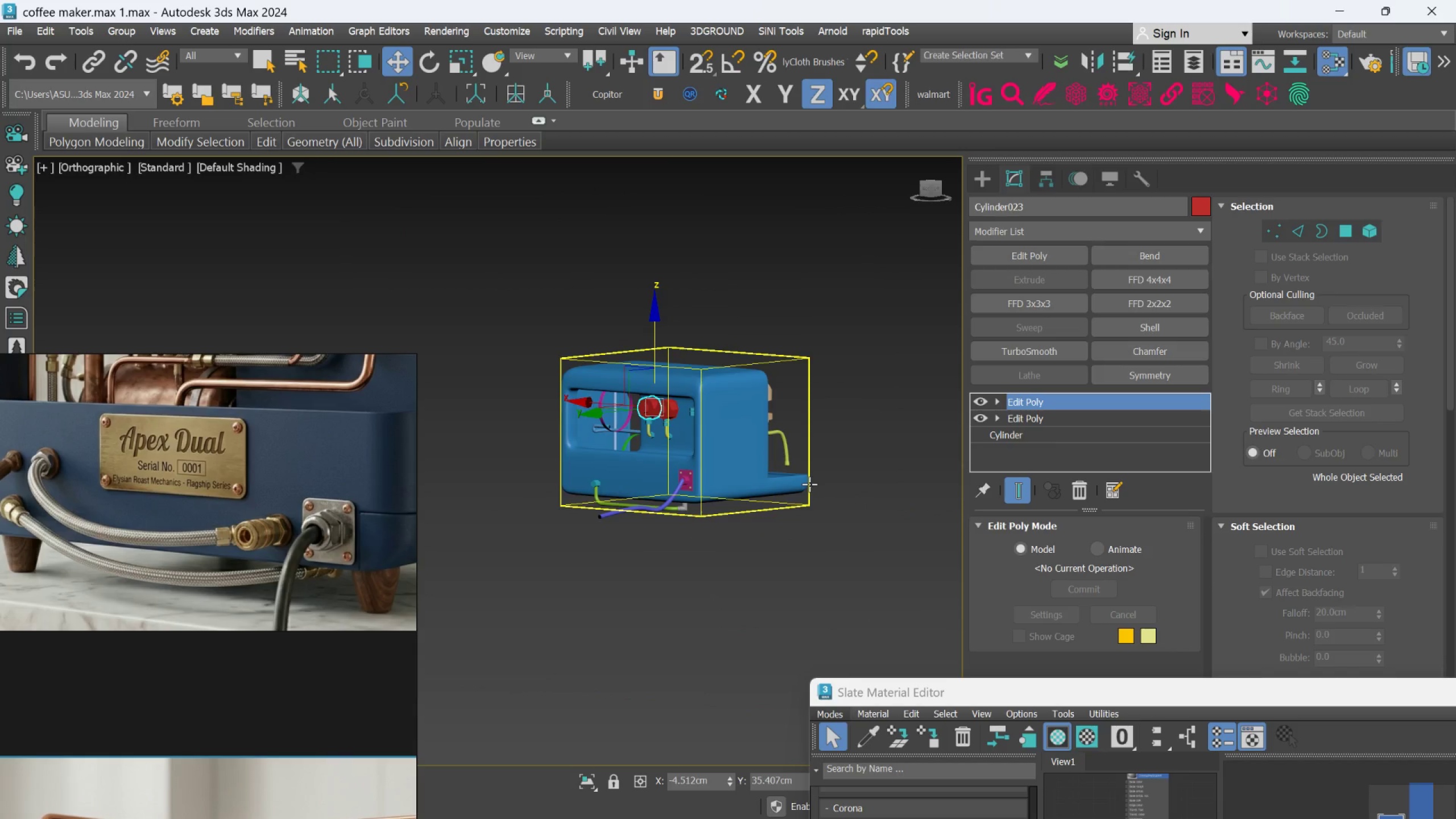 
scroll: coordinate [809, 484], scroll_direction: up, amount: 2.0
 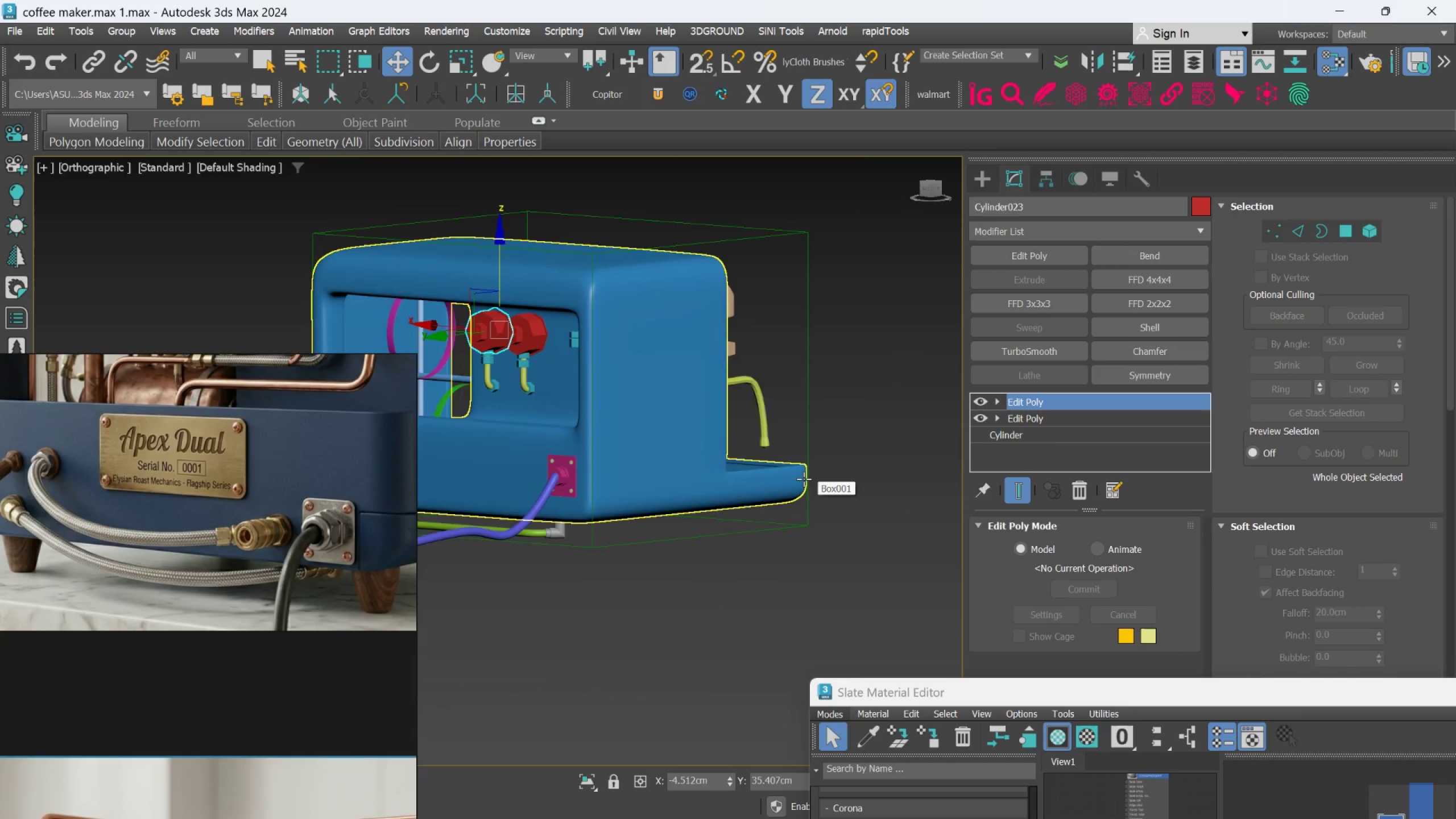 
scroll: coordinate [804, 479], scroll_direction: down, amount: 1.0
 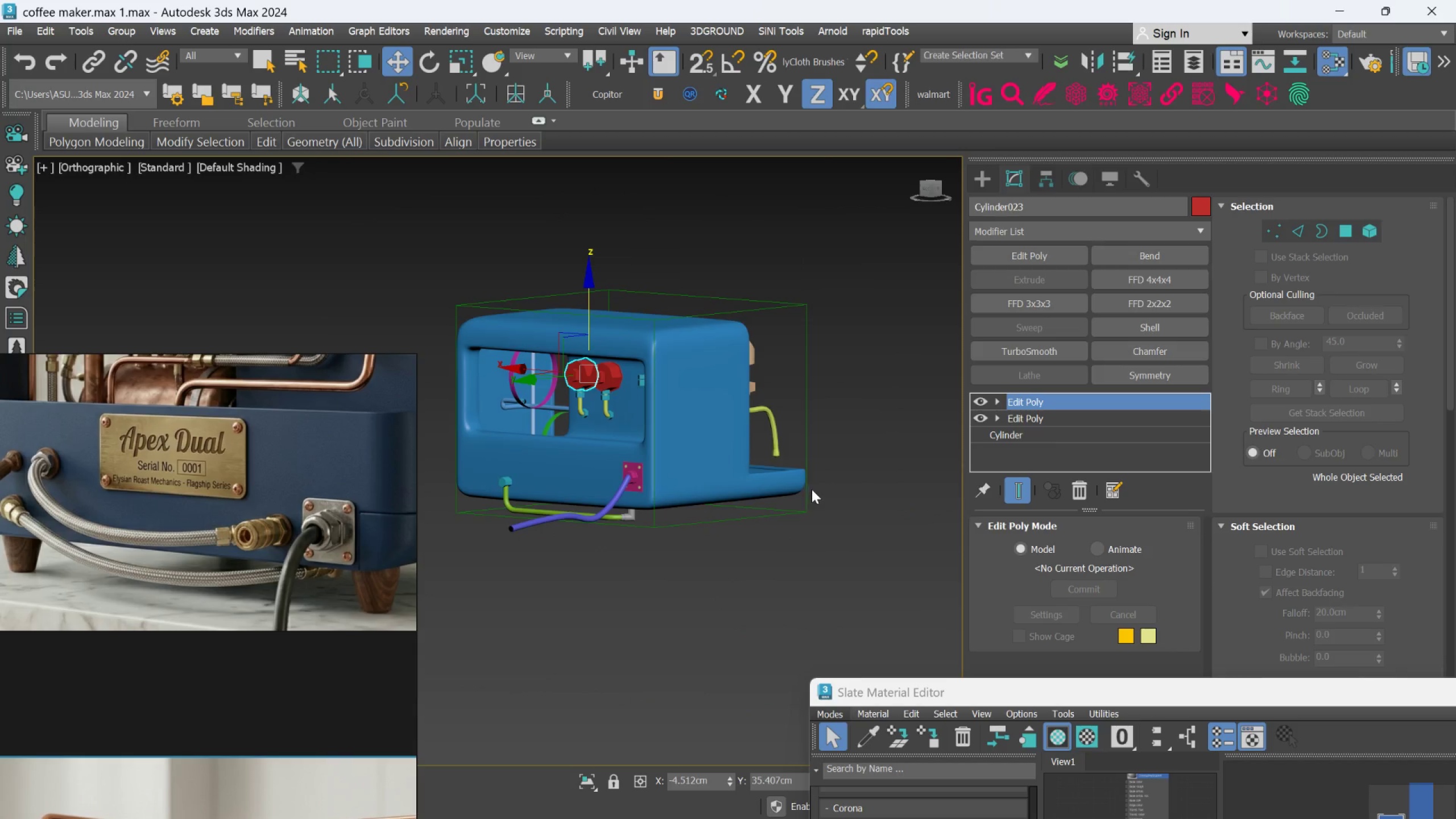 
hold_key(key=AltLeft, duration=0.64)
 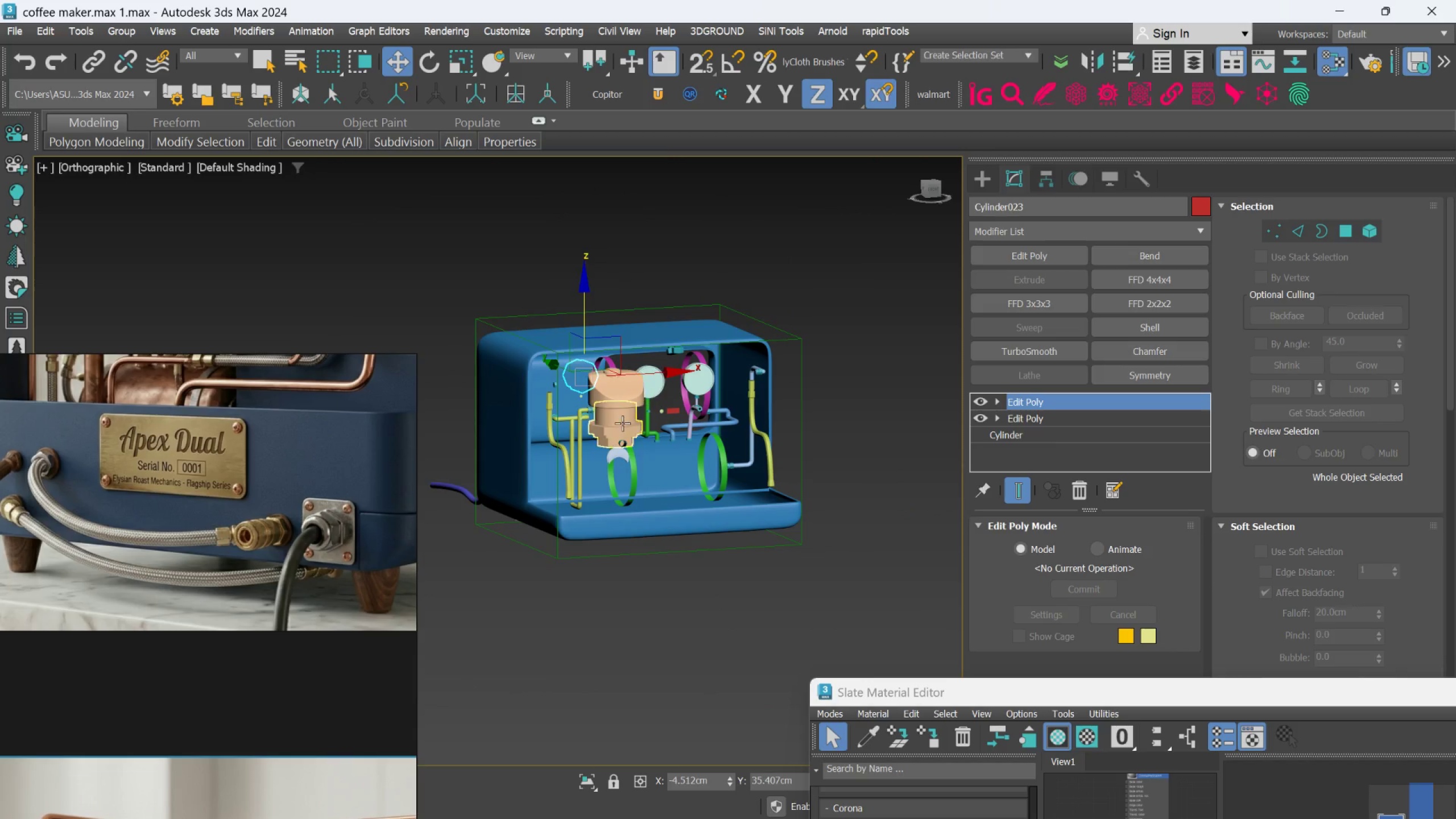 
scroll: coordinate [624, 426], scroll_direction: up, amount: 4.0
 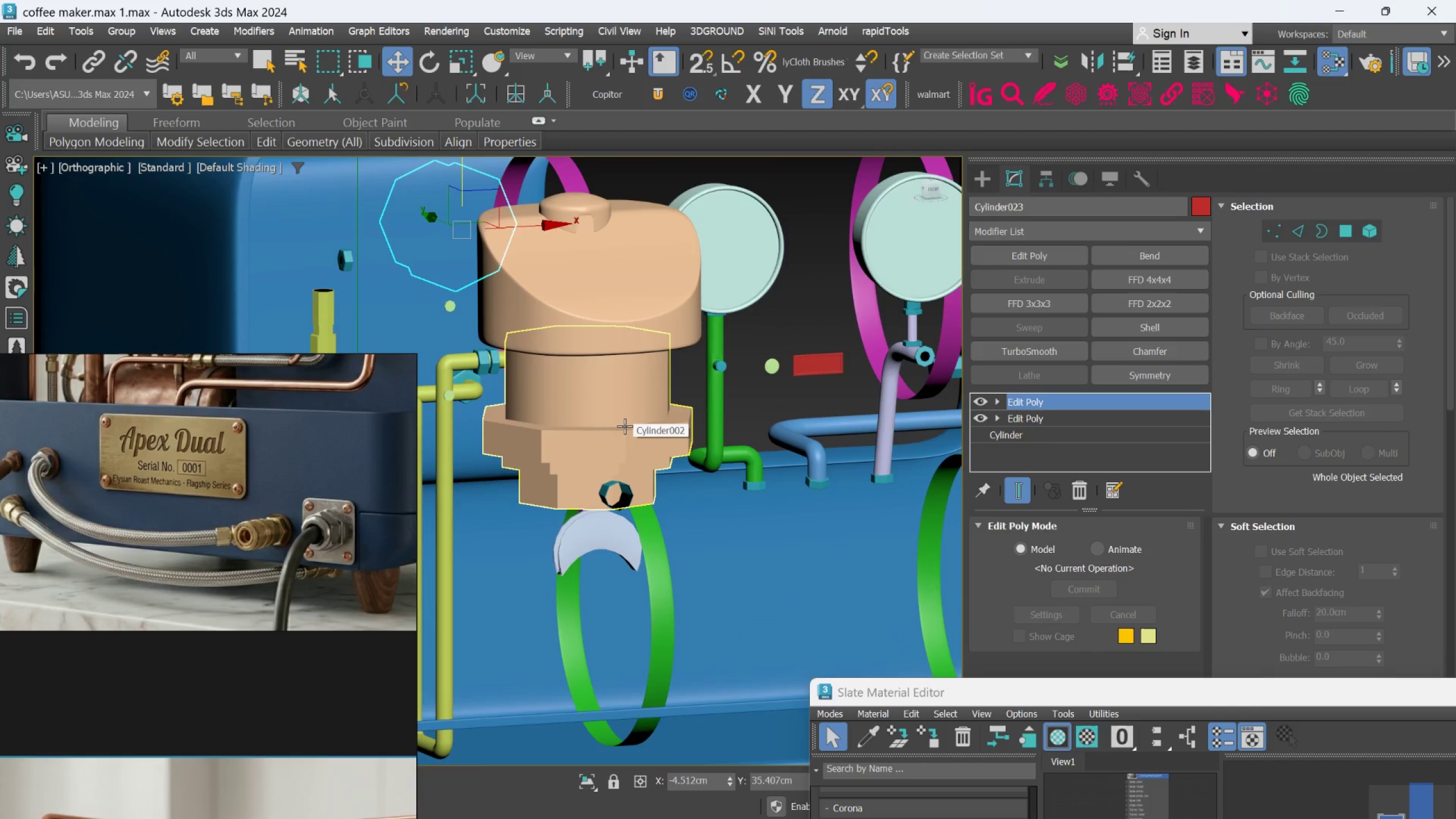 
left_click([624, 426])
 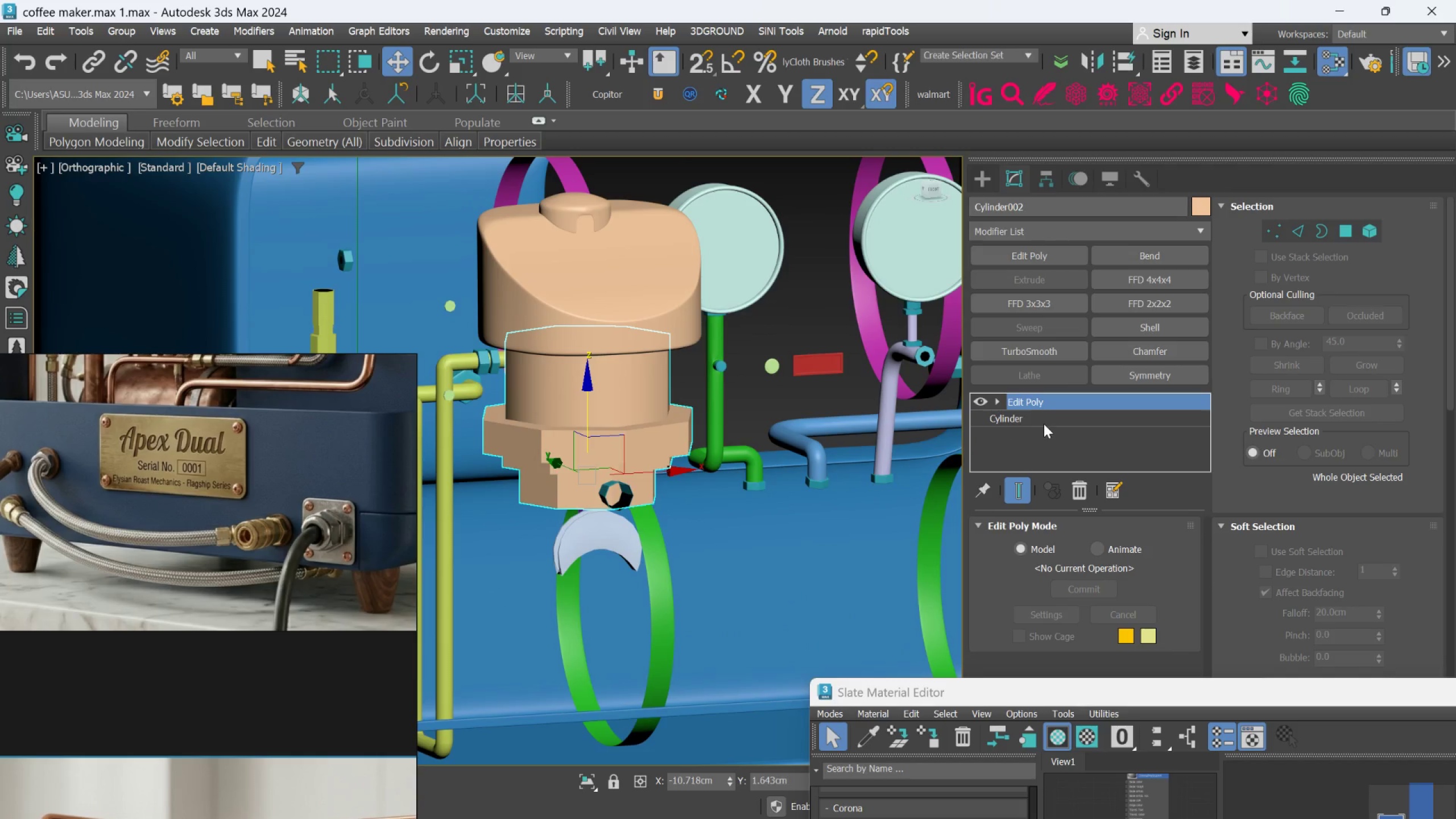 
right_click([1046, 408])
 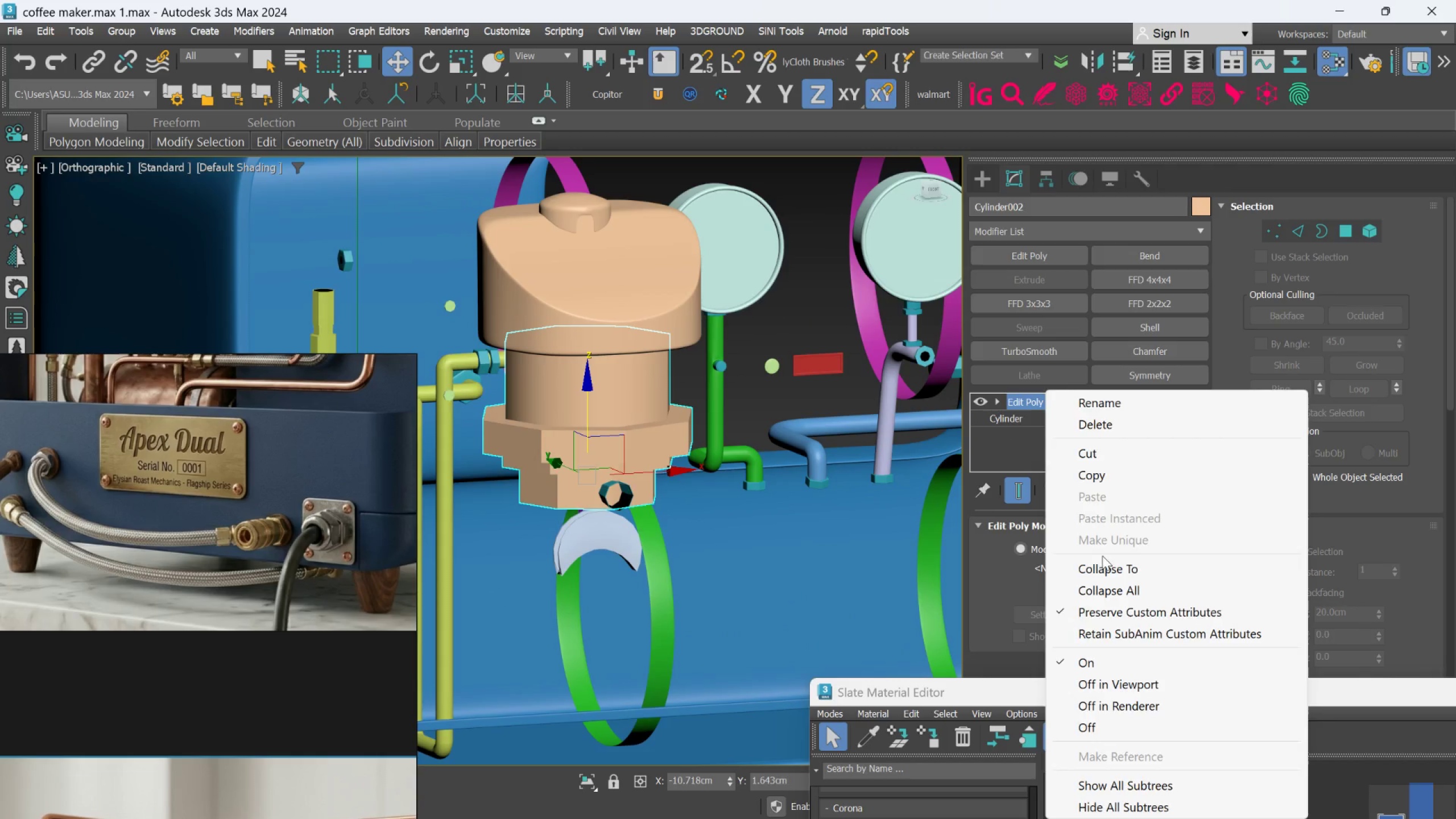 
left_click([1102, 566])
 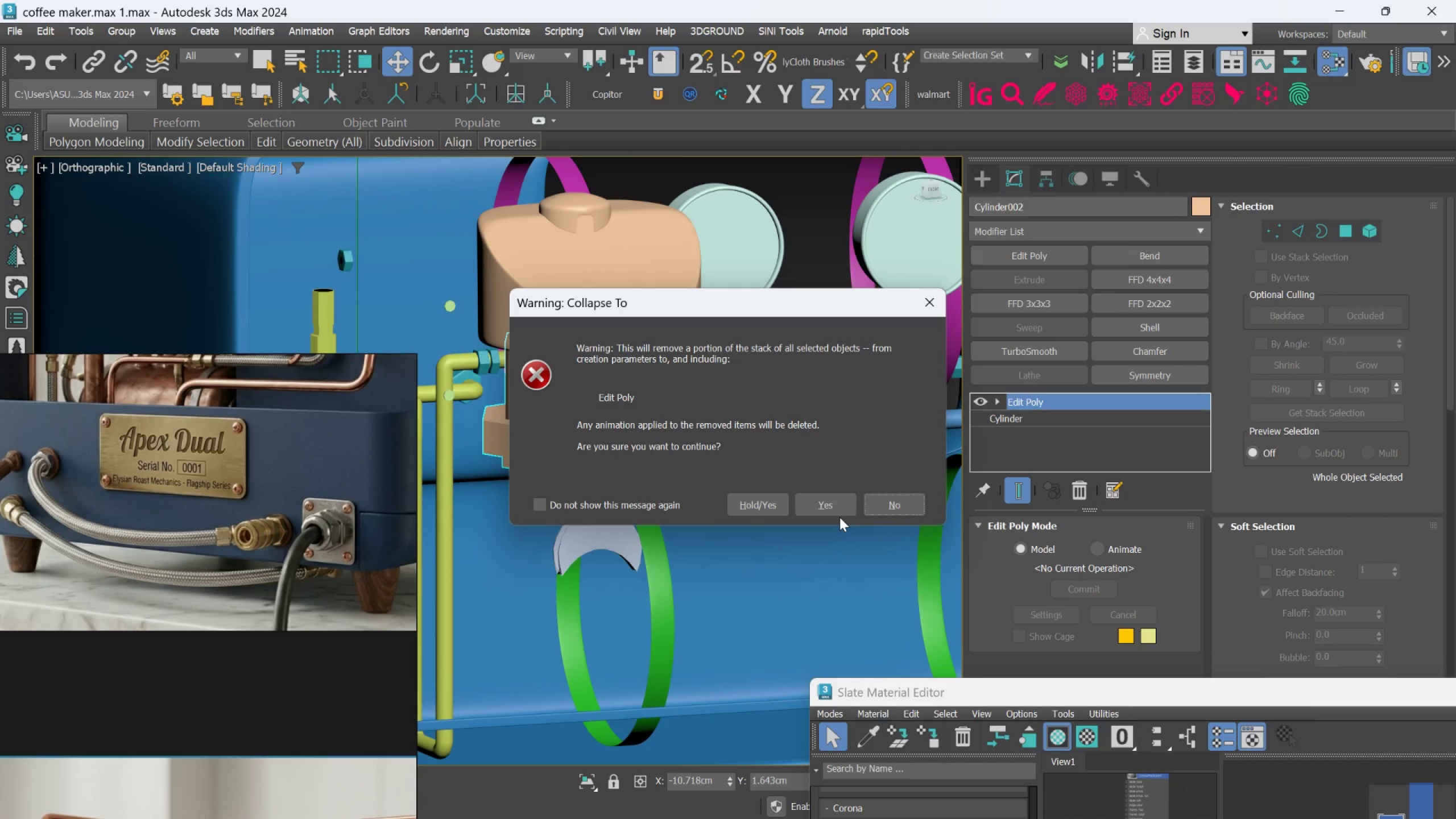 
left_click([833, 504])
 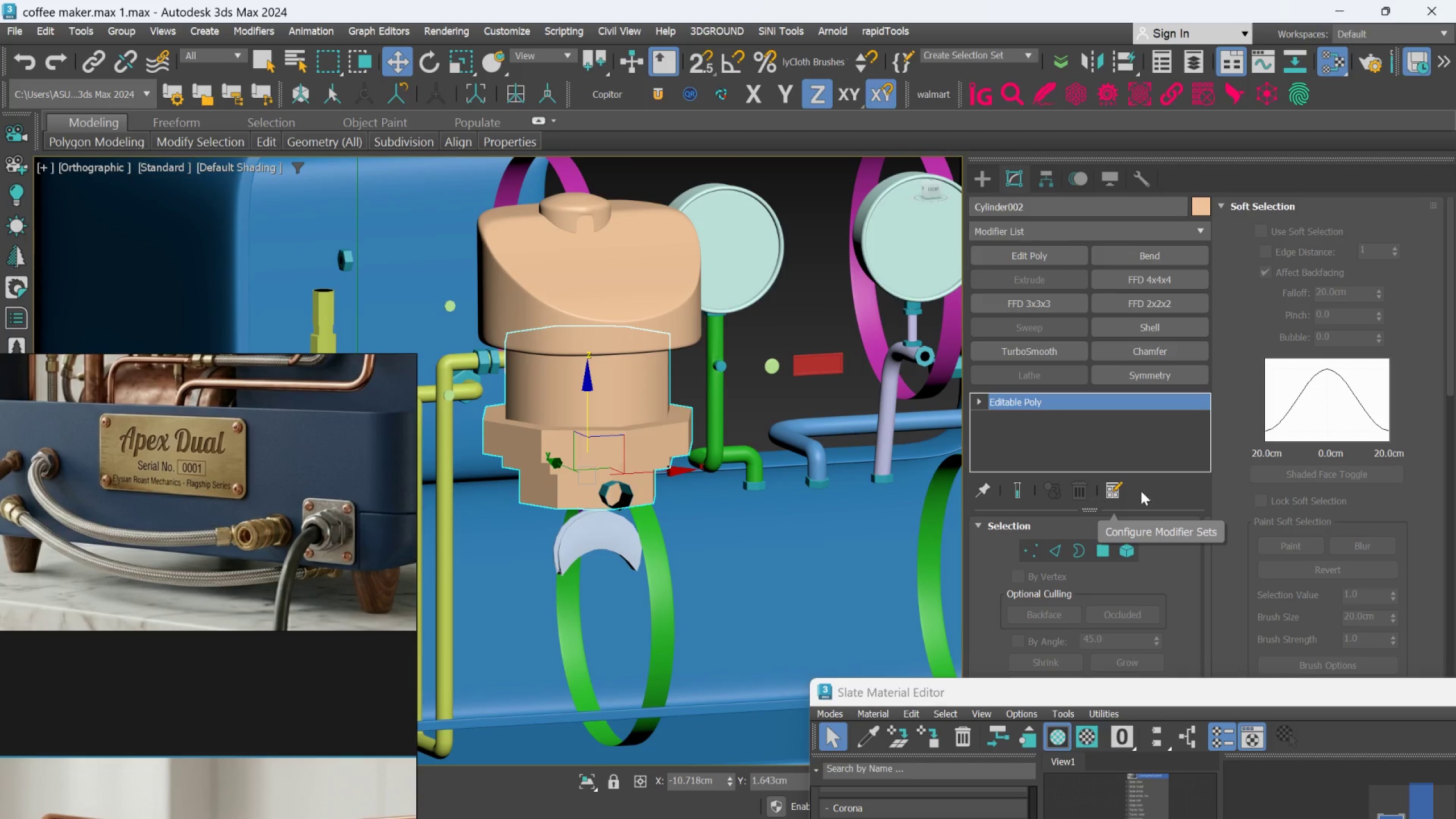 
left_click_drag(start_coordinate=[1276, 693], to_coordinate=[1051, 402])
 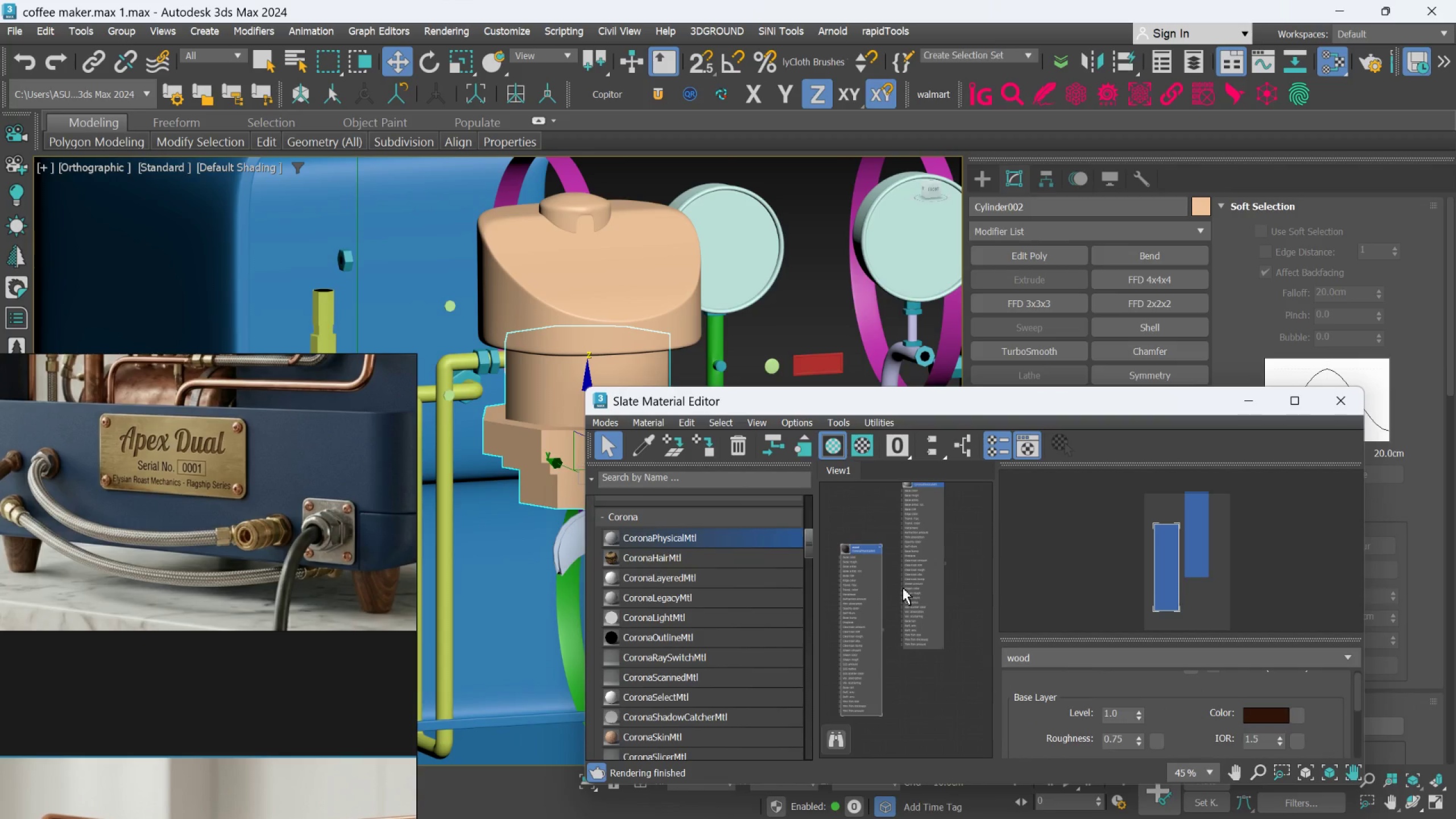 
scroll: coordinate [894, 599], scroll_direction: down, amount: 3.0
 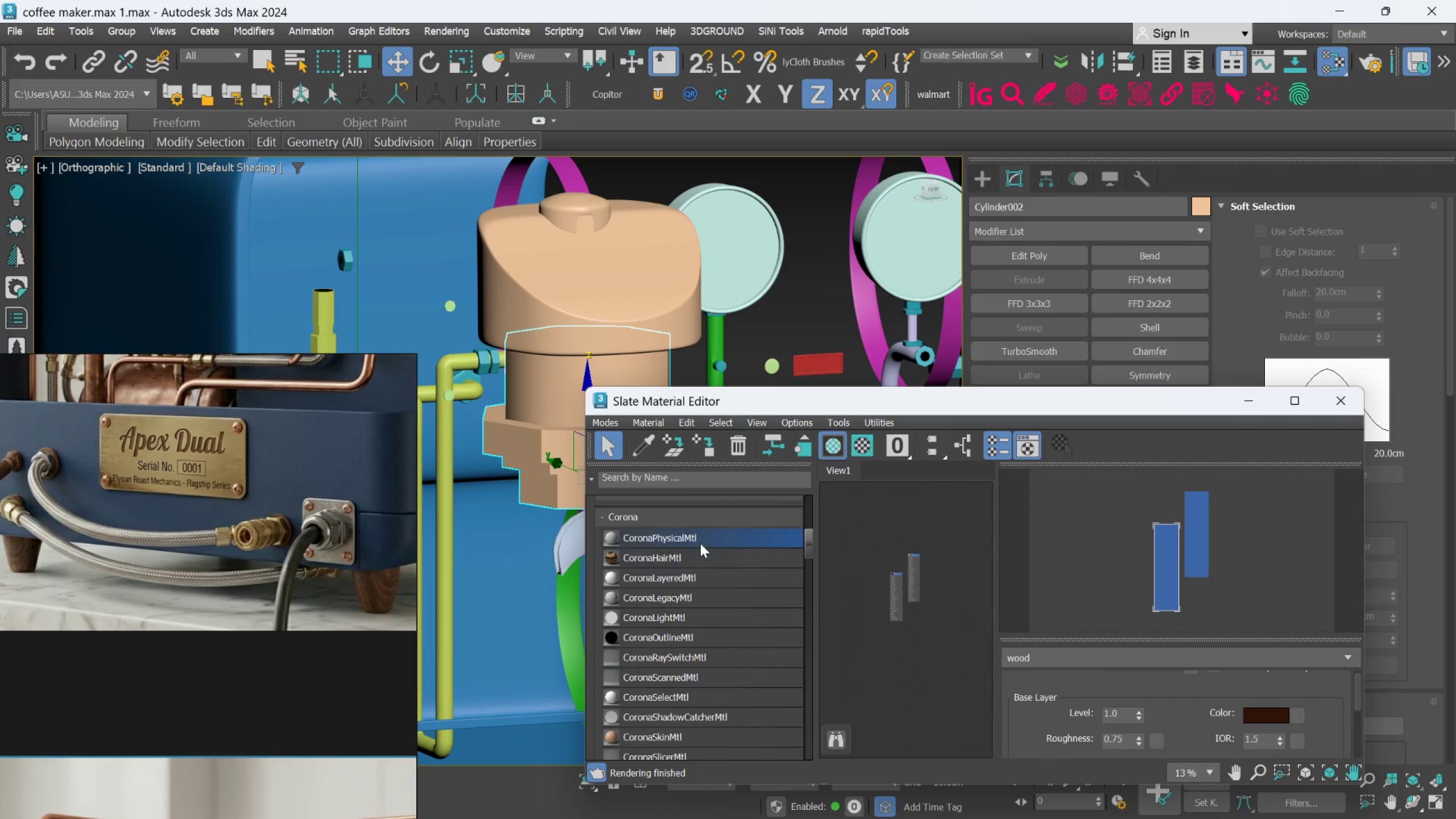 
left_click_drag(start_coordinate=[699, 540], to_coordinate=[853, 524])
 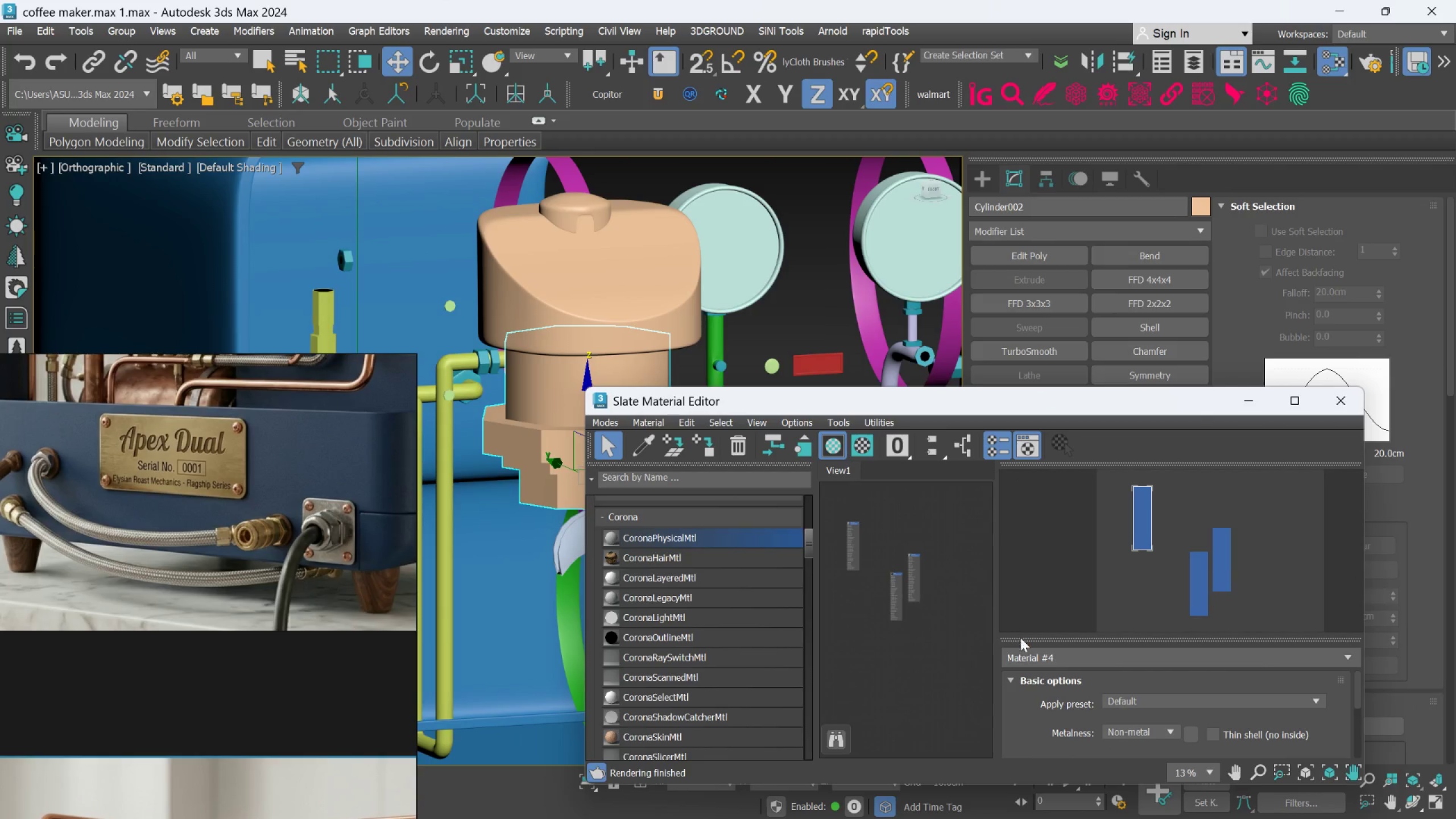 
double_click([1023, 658])
 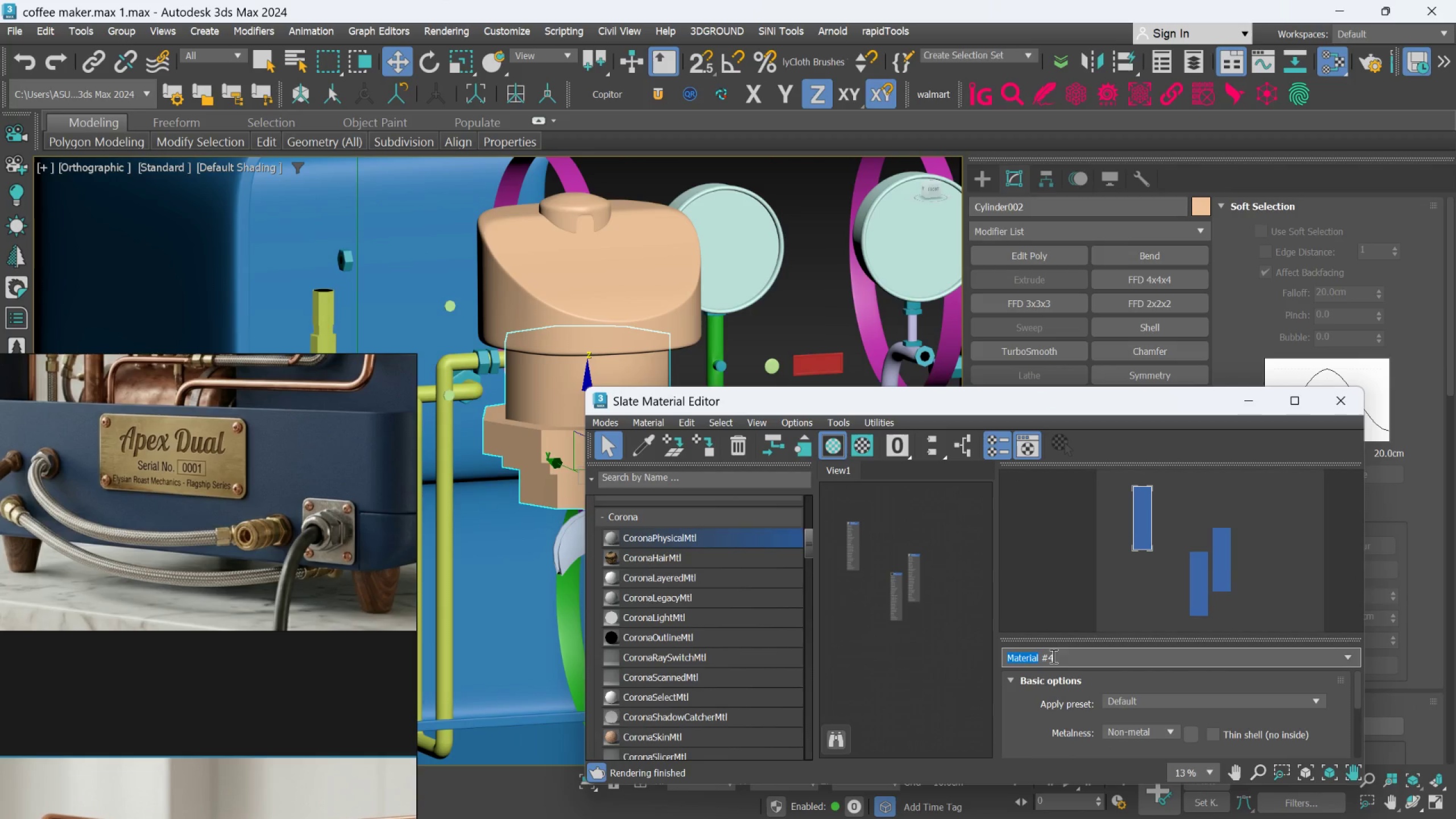 
left_click_drag(start_coordinate=[1053, 656], to_coordinate=[1006, 650])
 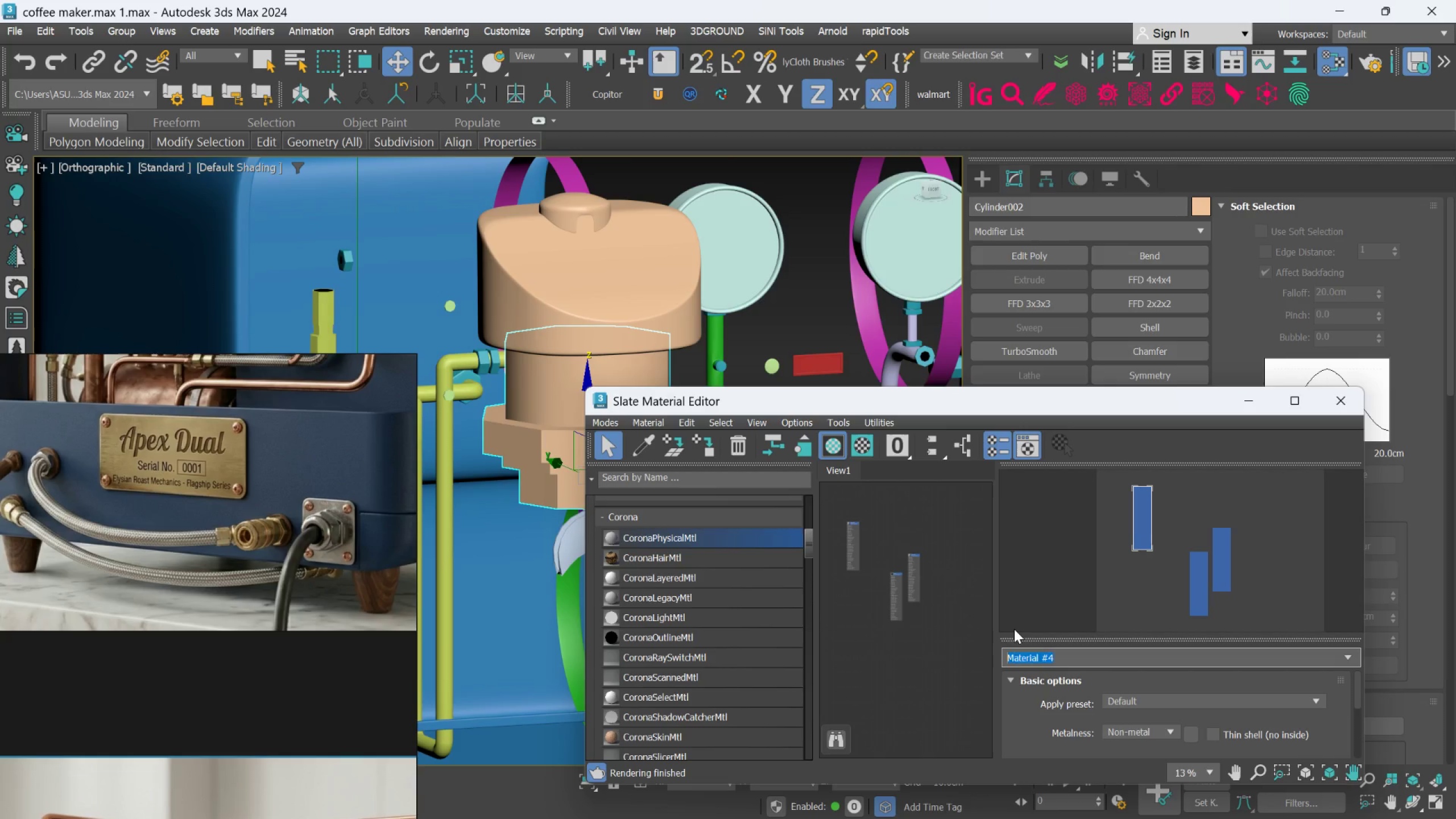 
type(silver)
 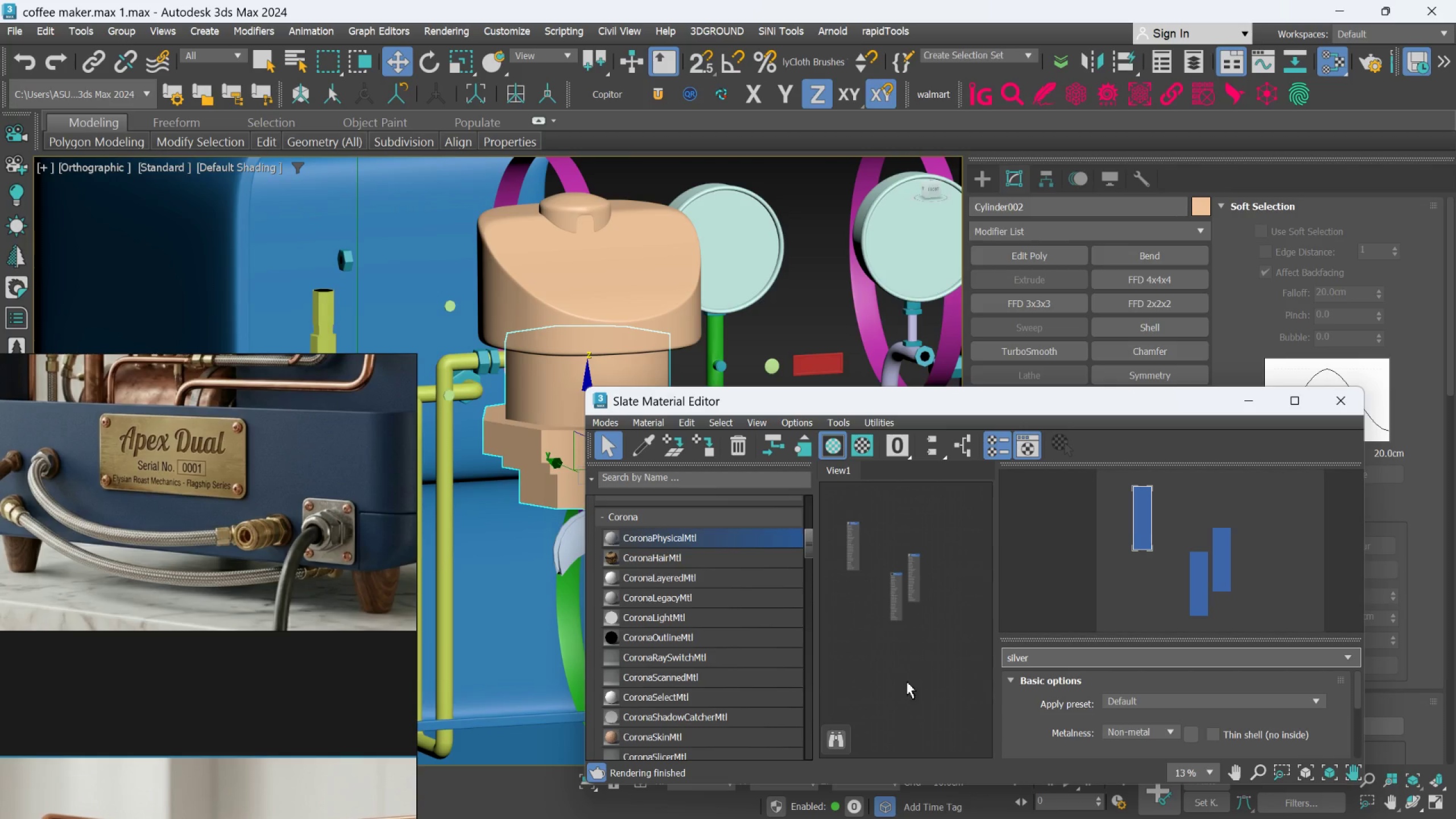 
left_click([900, 676])
 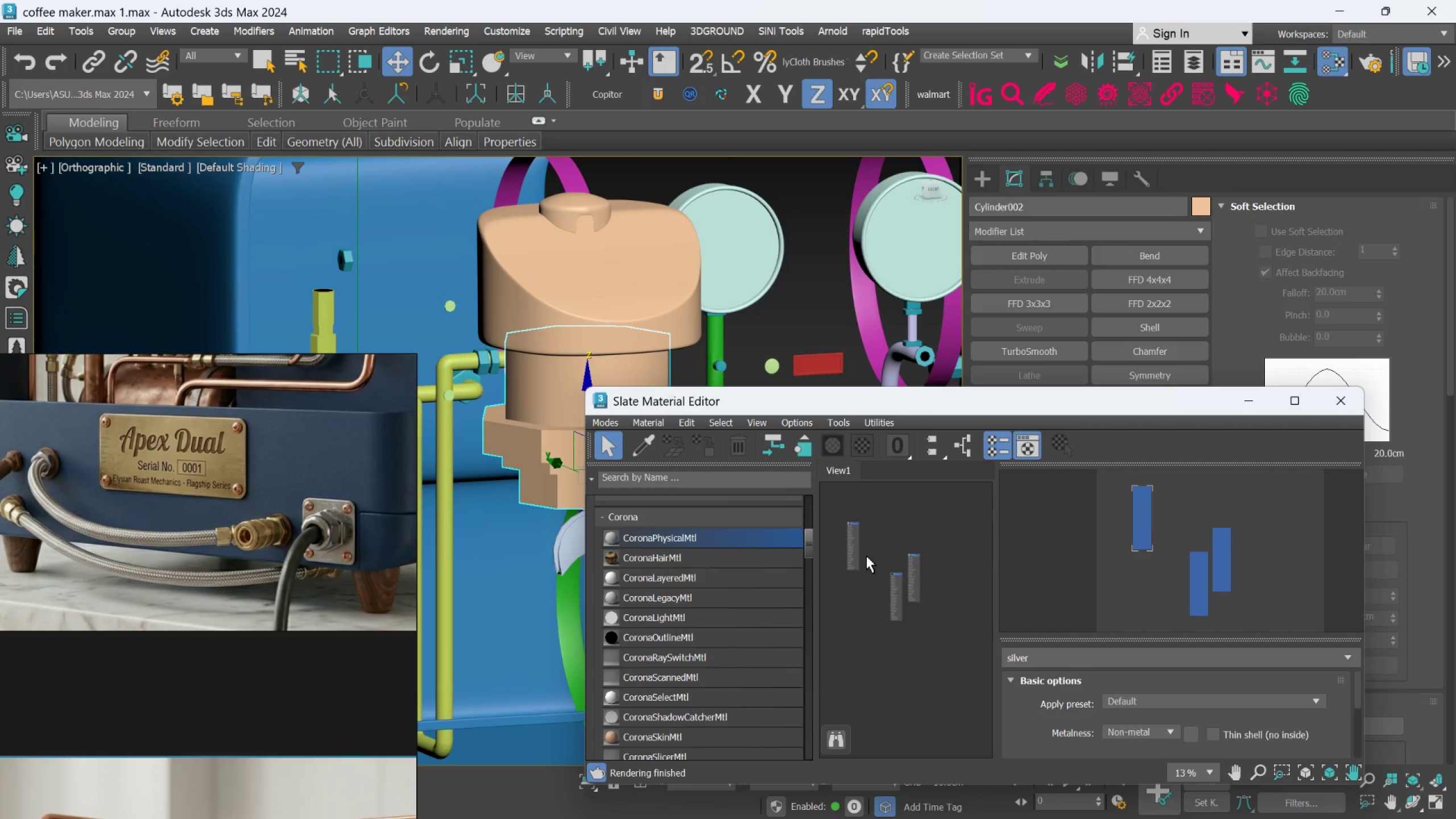 
scroll: coordinate [870, 494], scroll_direction: up, amount: 4.0
 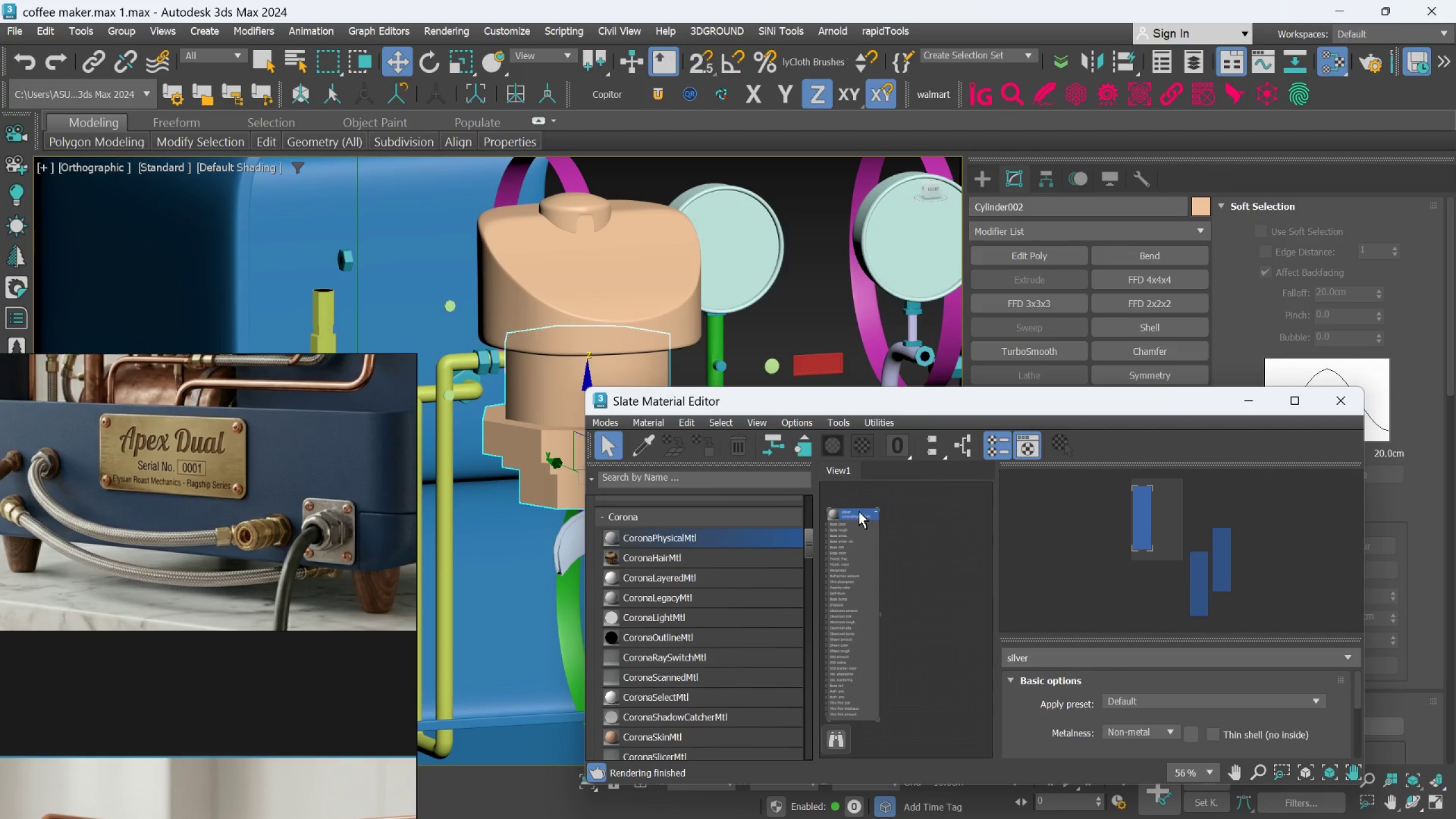 
left_click([859, 511])
 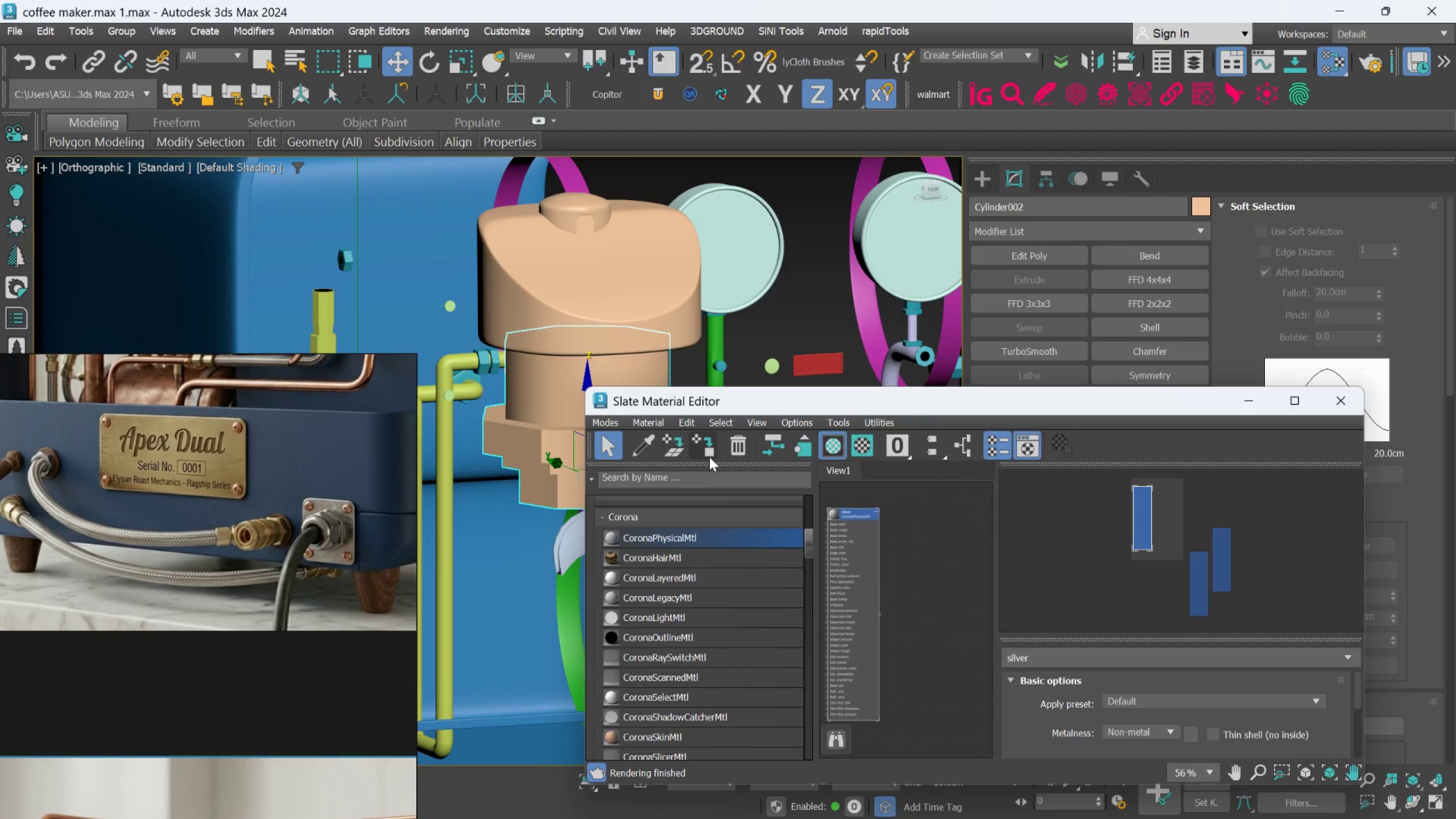 
left_click([709, 450])
 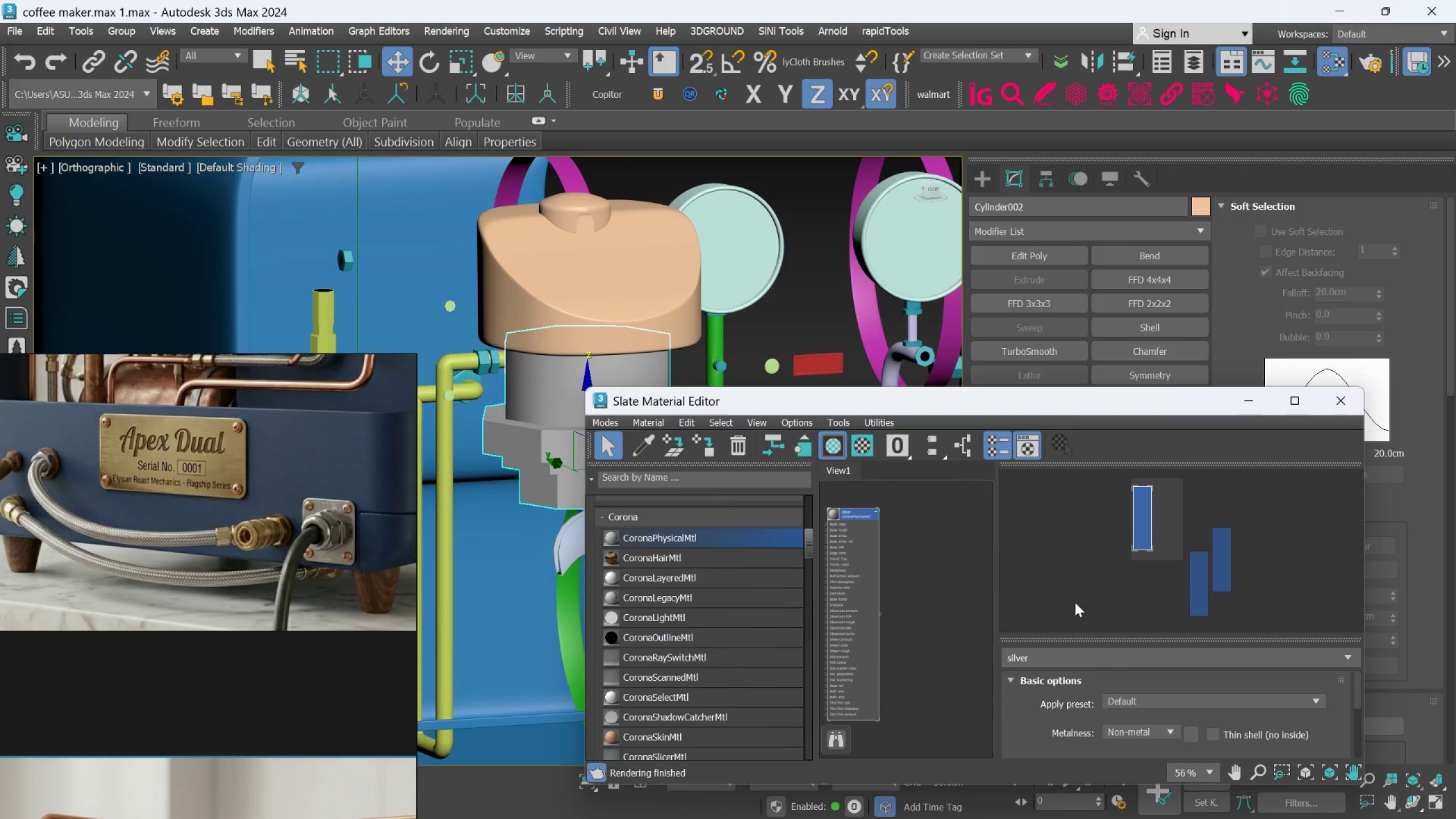 
right_click([861, 517])
 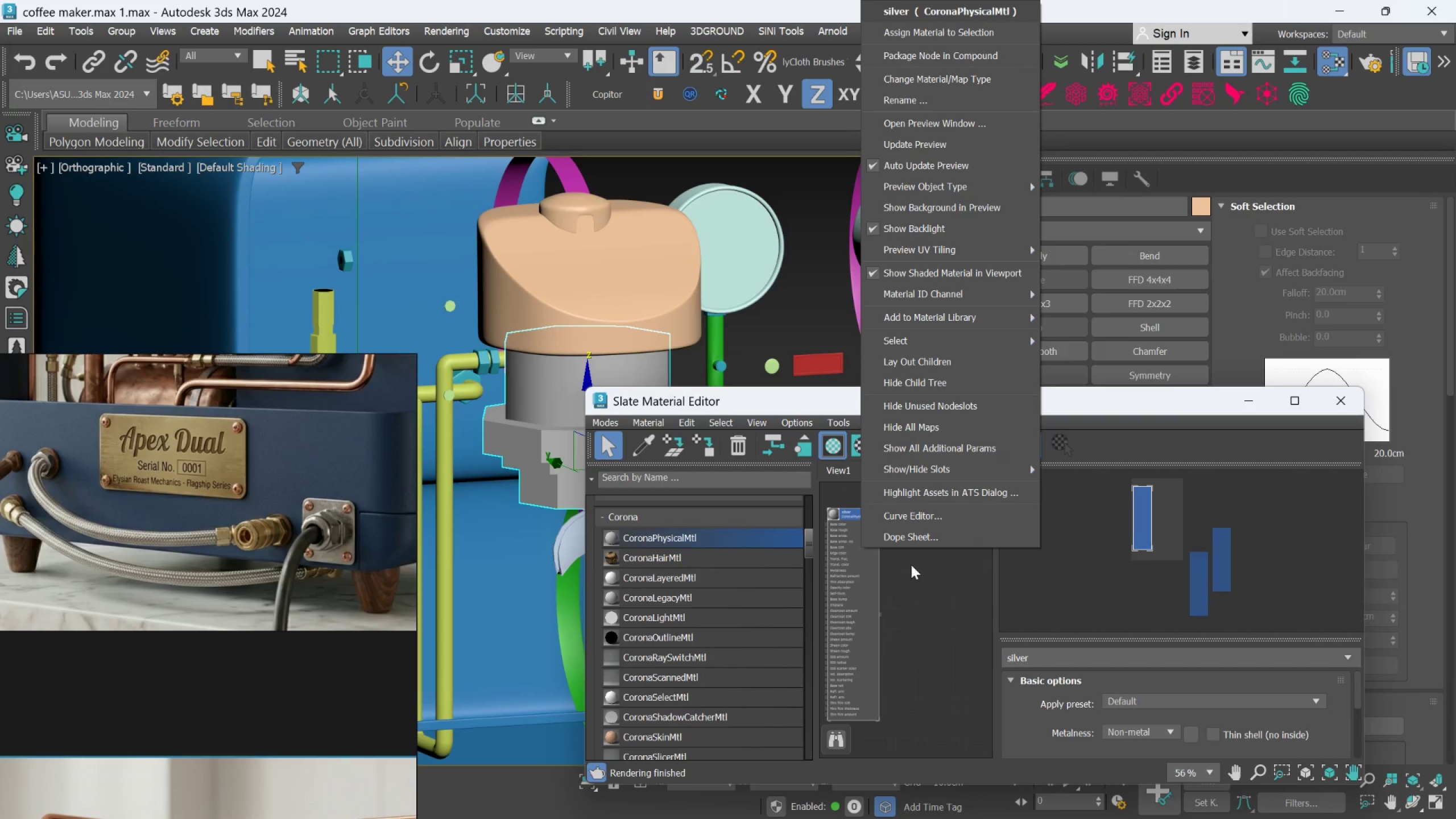 
wait(5.28)
 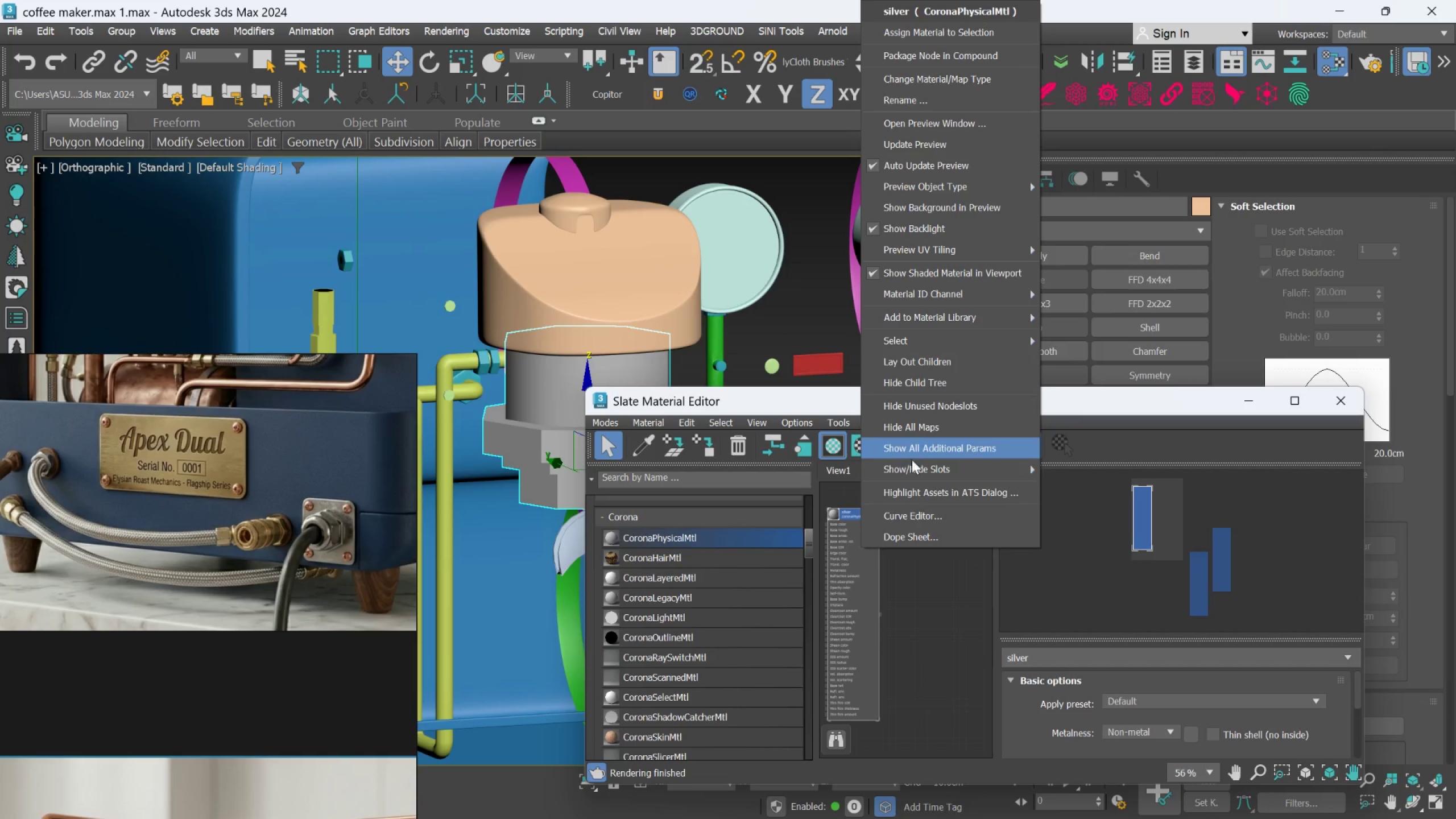 
left_click_drag(start_coordinate=[1178, 407], to_coordinate=[1173, 377])
 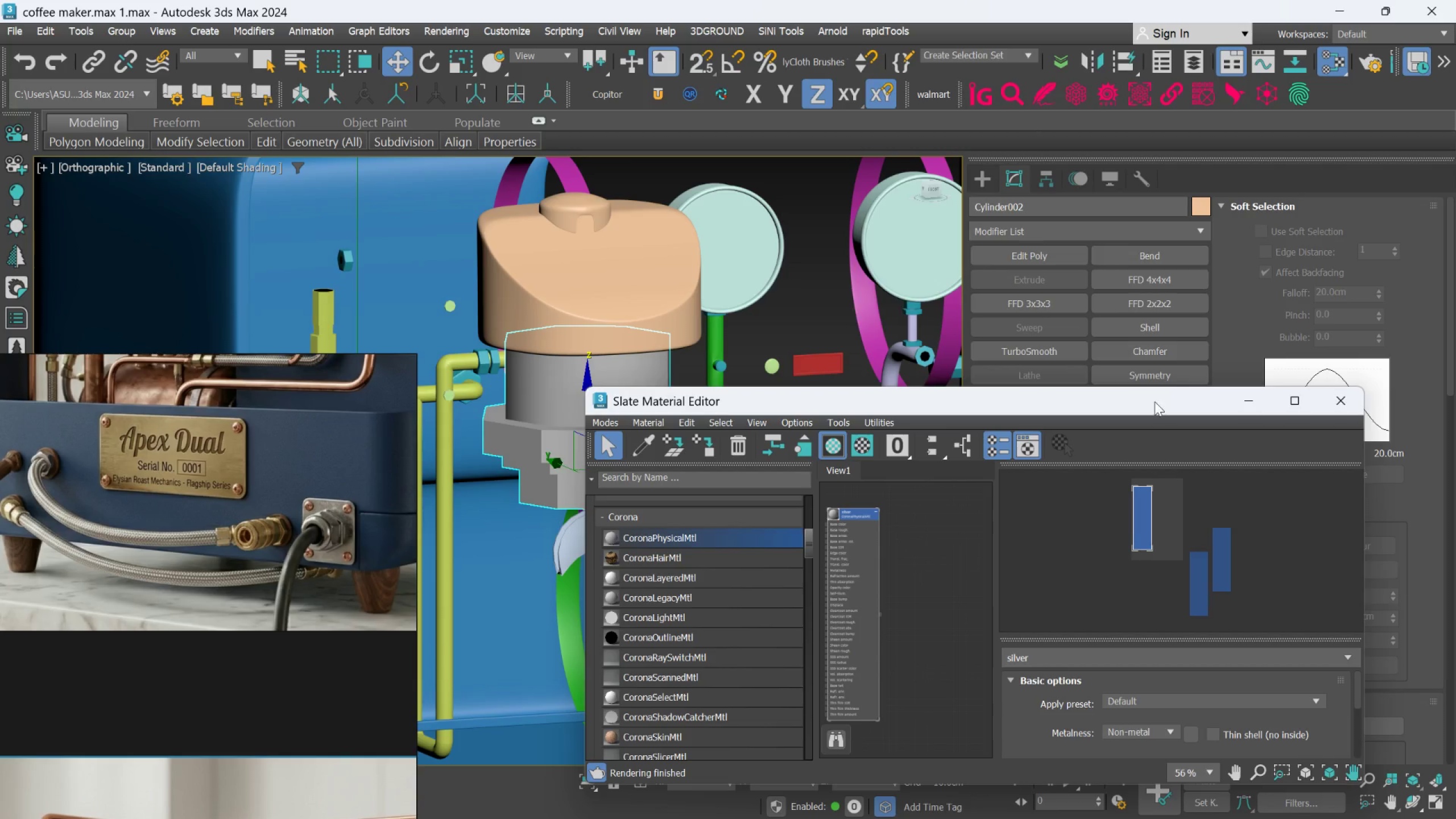 
left_click_drag(start_coordinate=[1155, 402], to_coordinate=[1110, 348])
 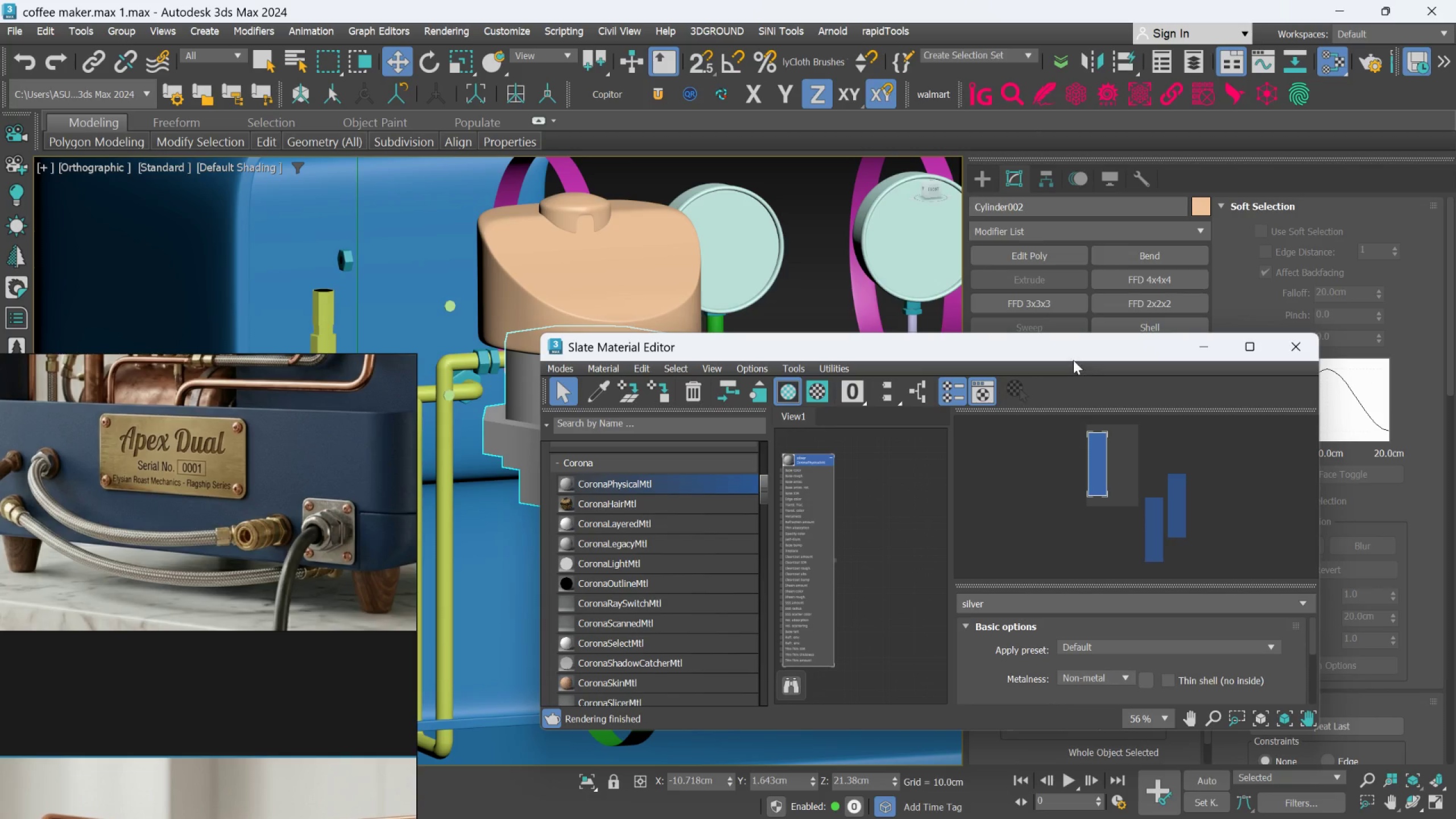 
left_click_drag(start_coordinate=[1069, 353], to_coordinate=[1066, 336])
 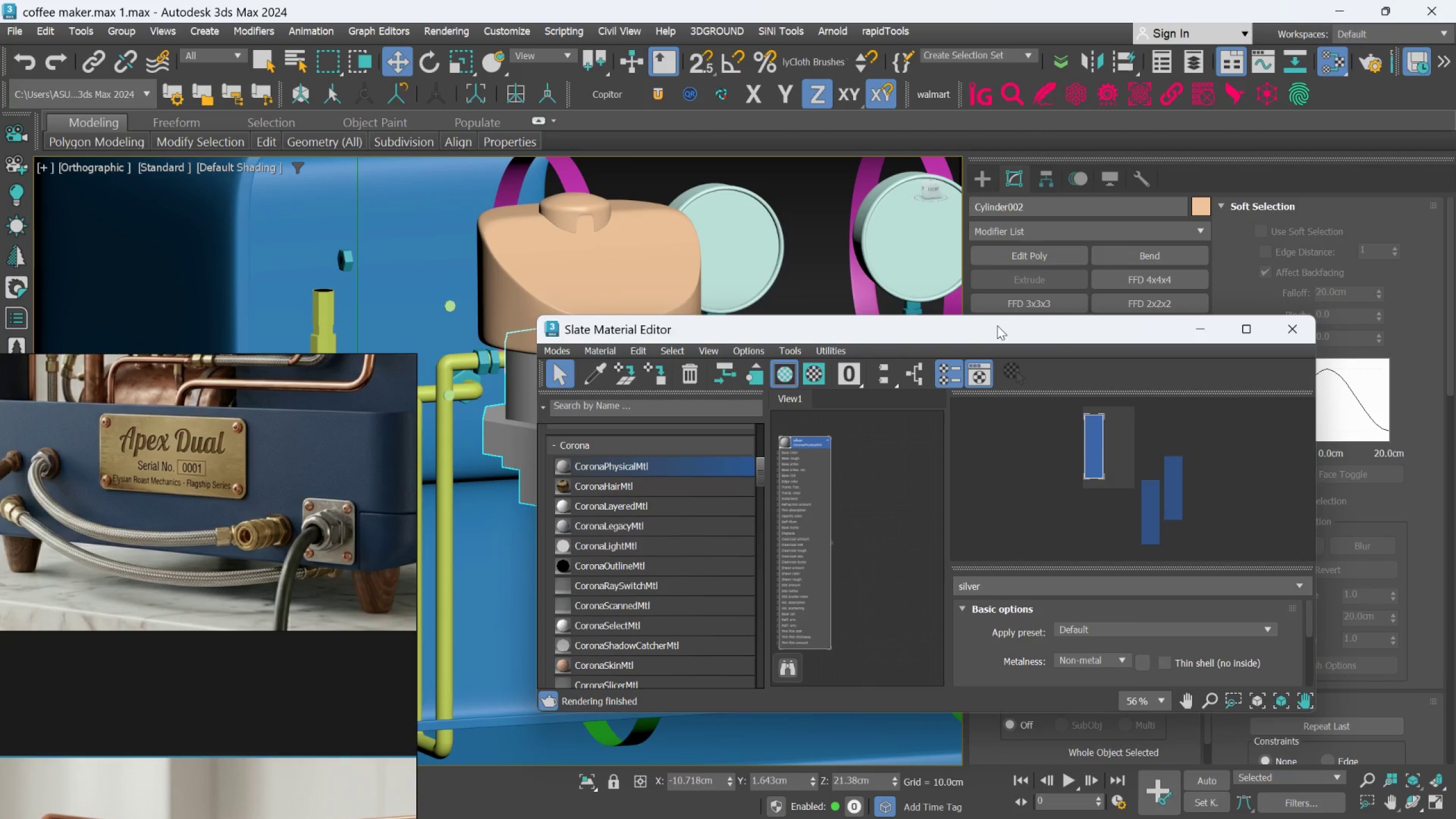 
left_click_drag(start_coordinate=[997, 325], to_coordinate=[994, 284])
 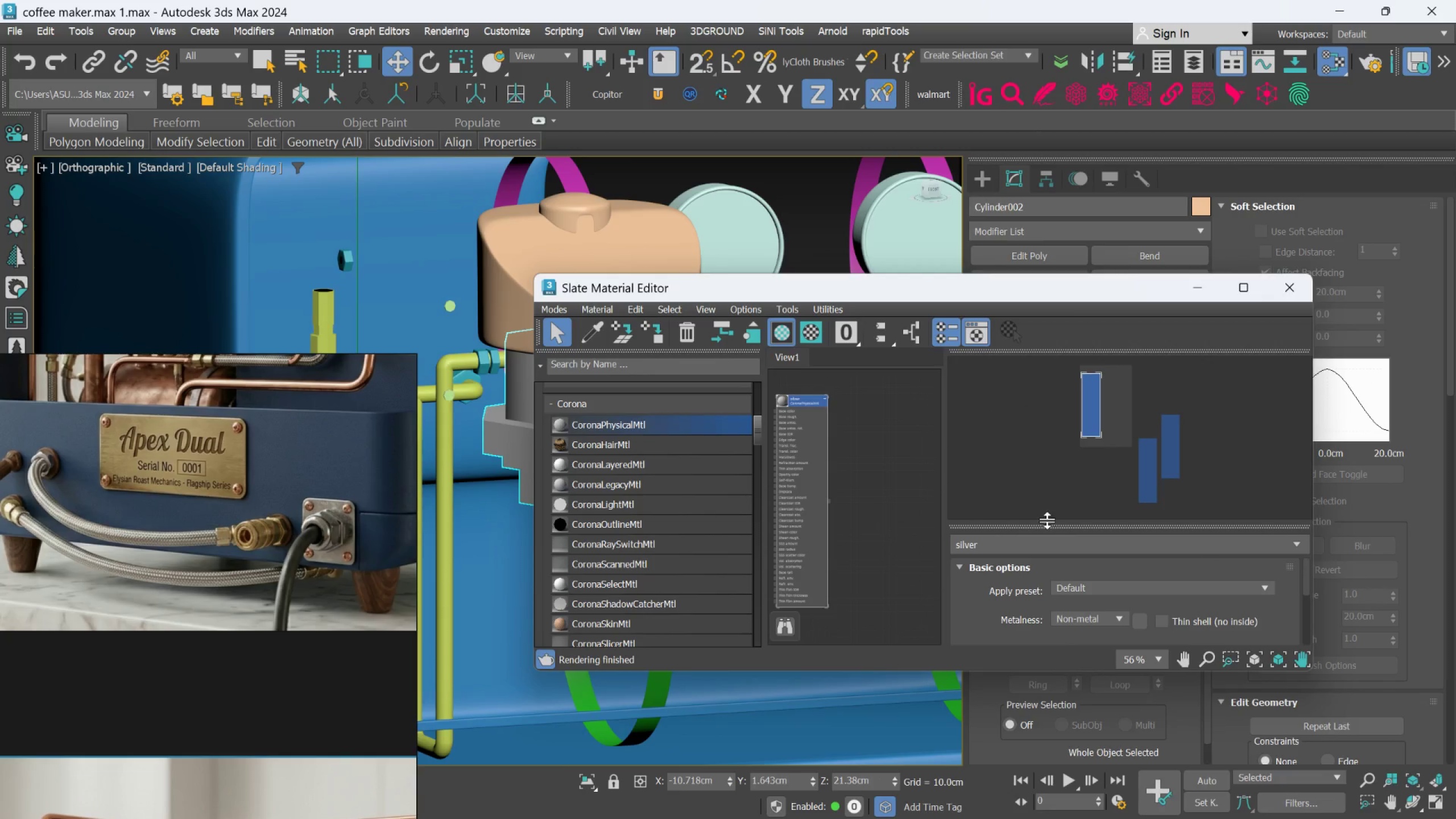 
scroll: coordinate [1046, 526], scroll_direction: down, amount: 3.0
 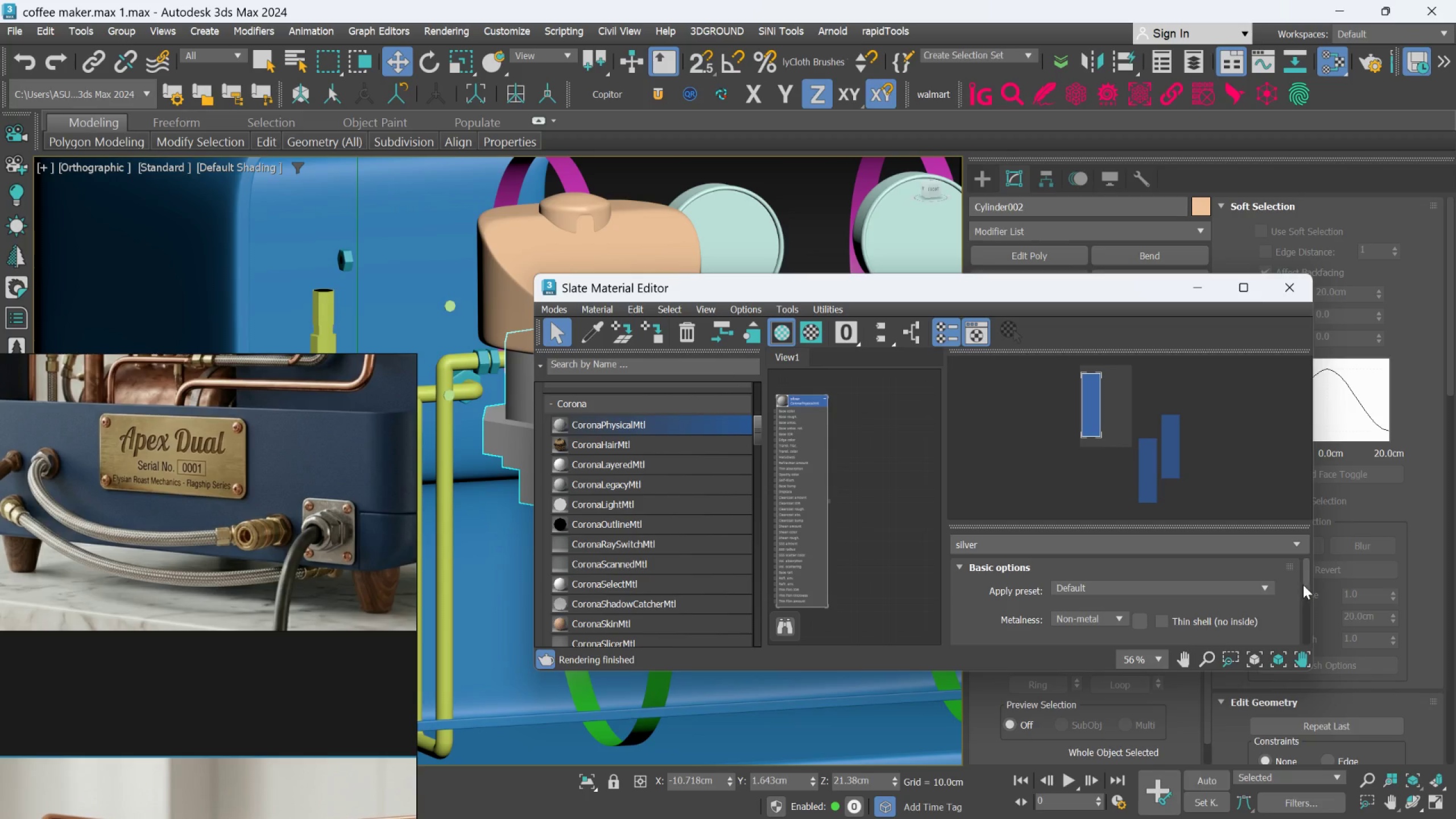 
left_click_drag(start_coordinate=[1304, 584], to_coordinate=[1308, 588])
 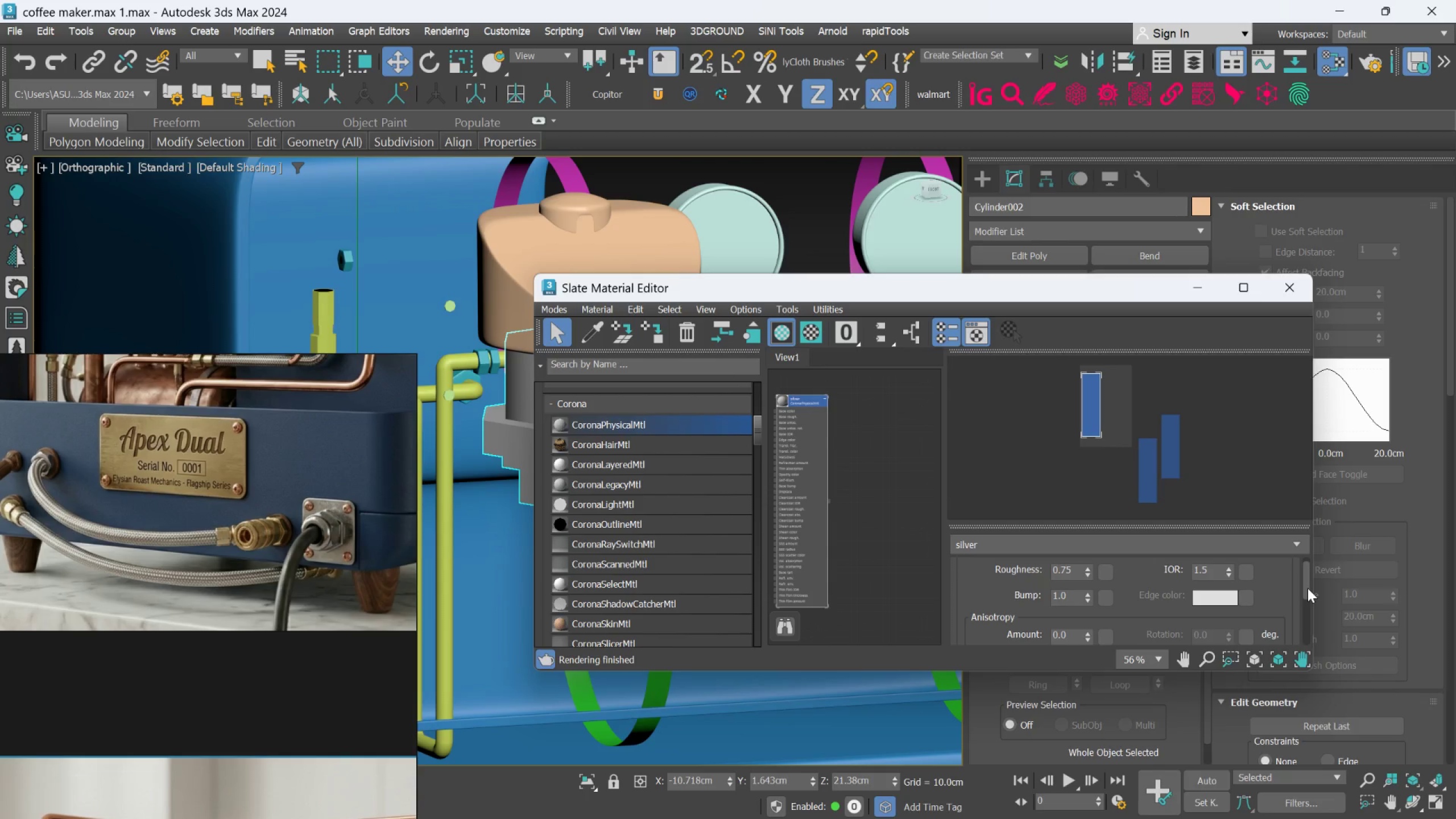 
scroll: coordinate [1289, 602], scroll_direction: up, amount: 2.0
 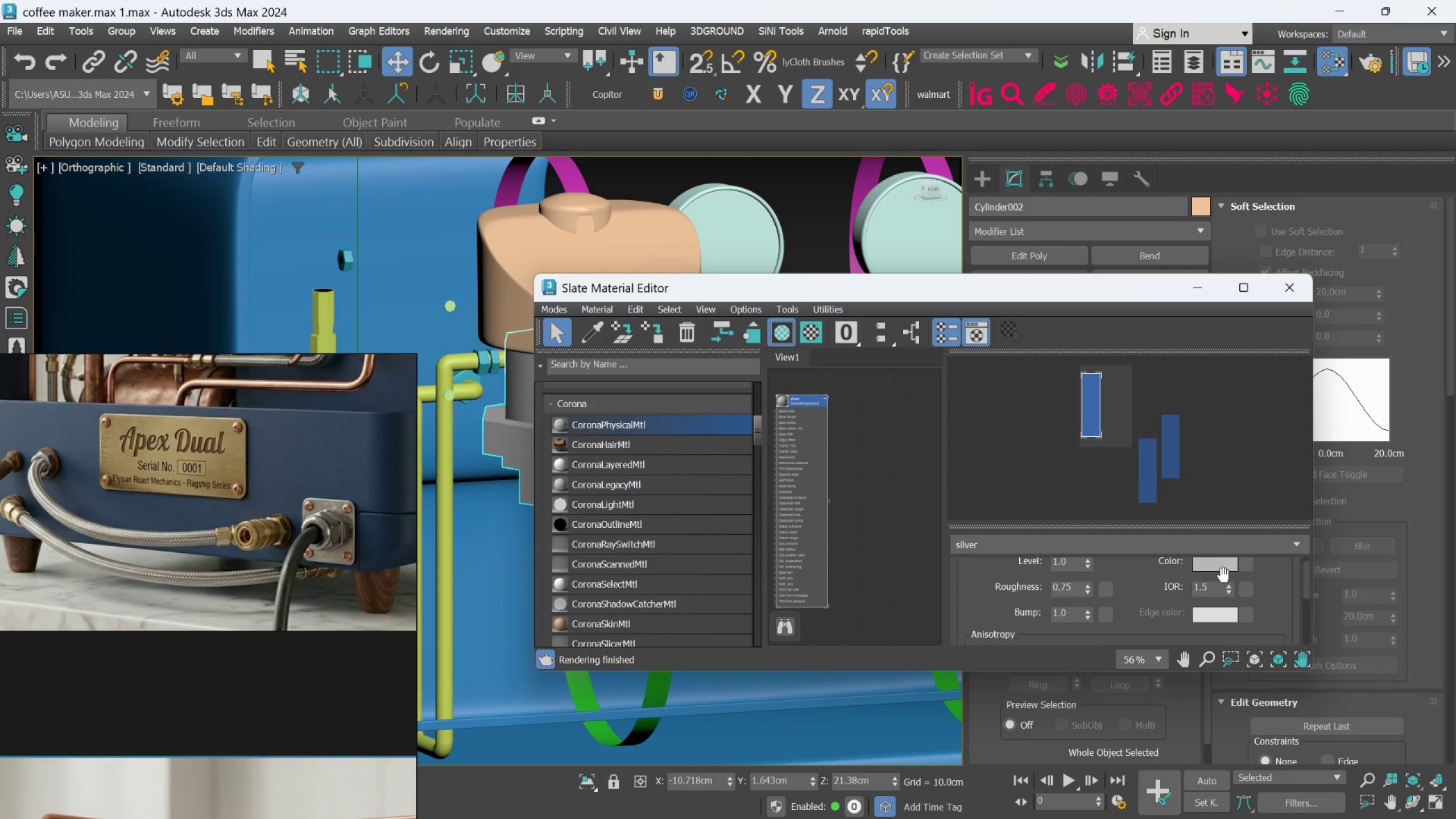 
double_click([1223, 572])
 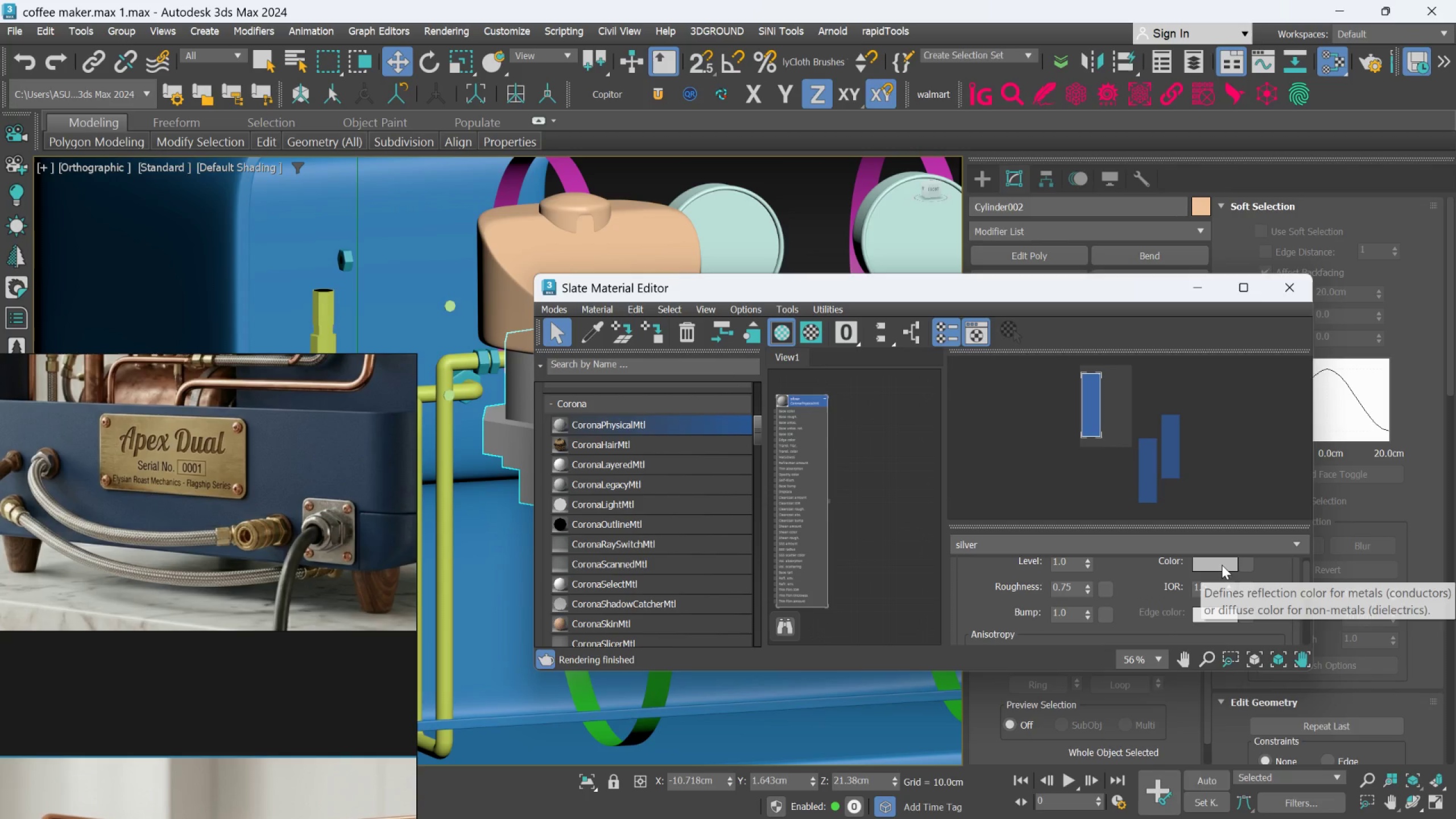 
left_click([1221, 561])
 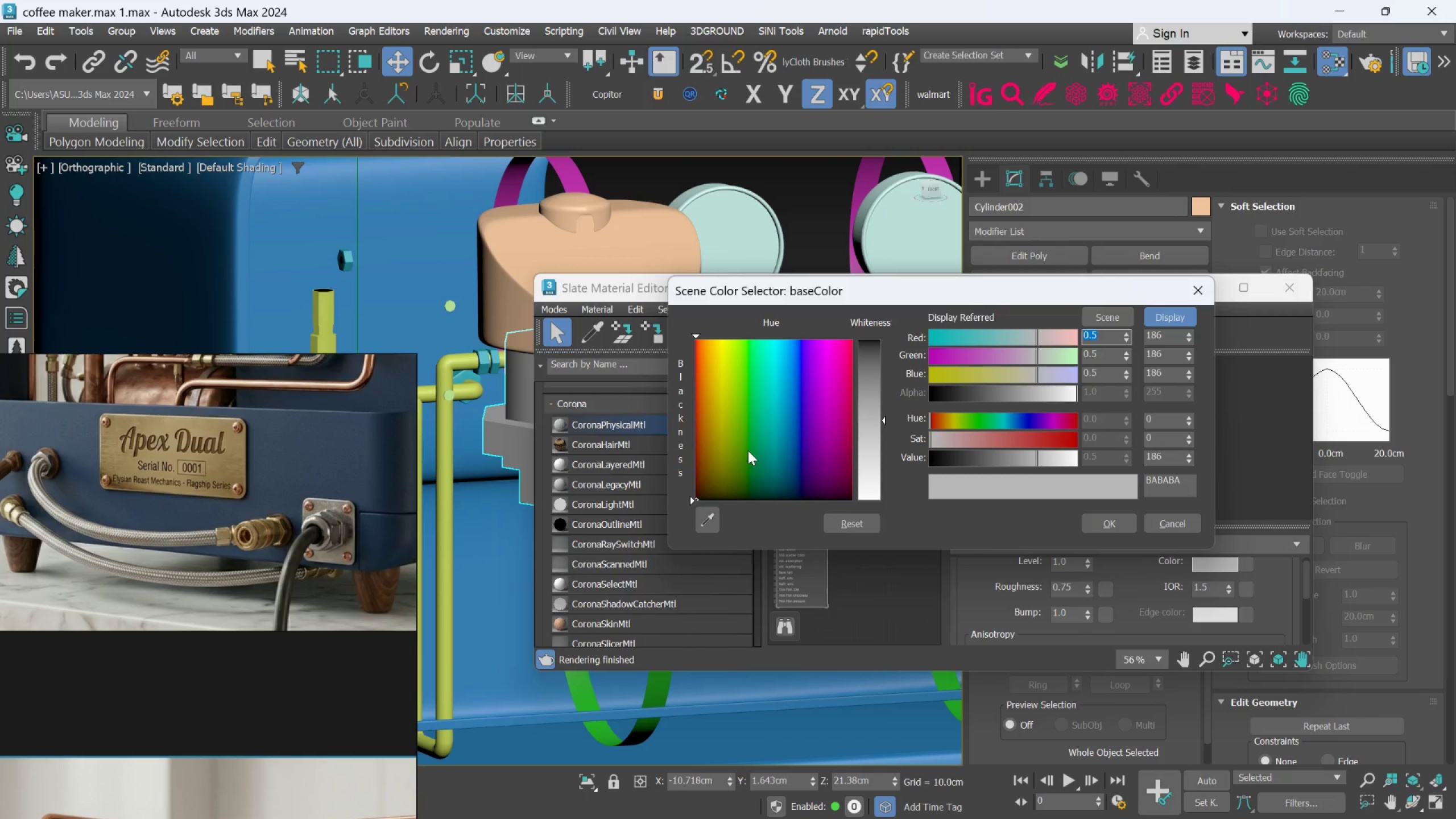 
wait(5.55)
 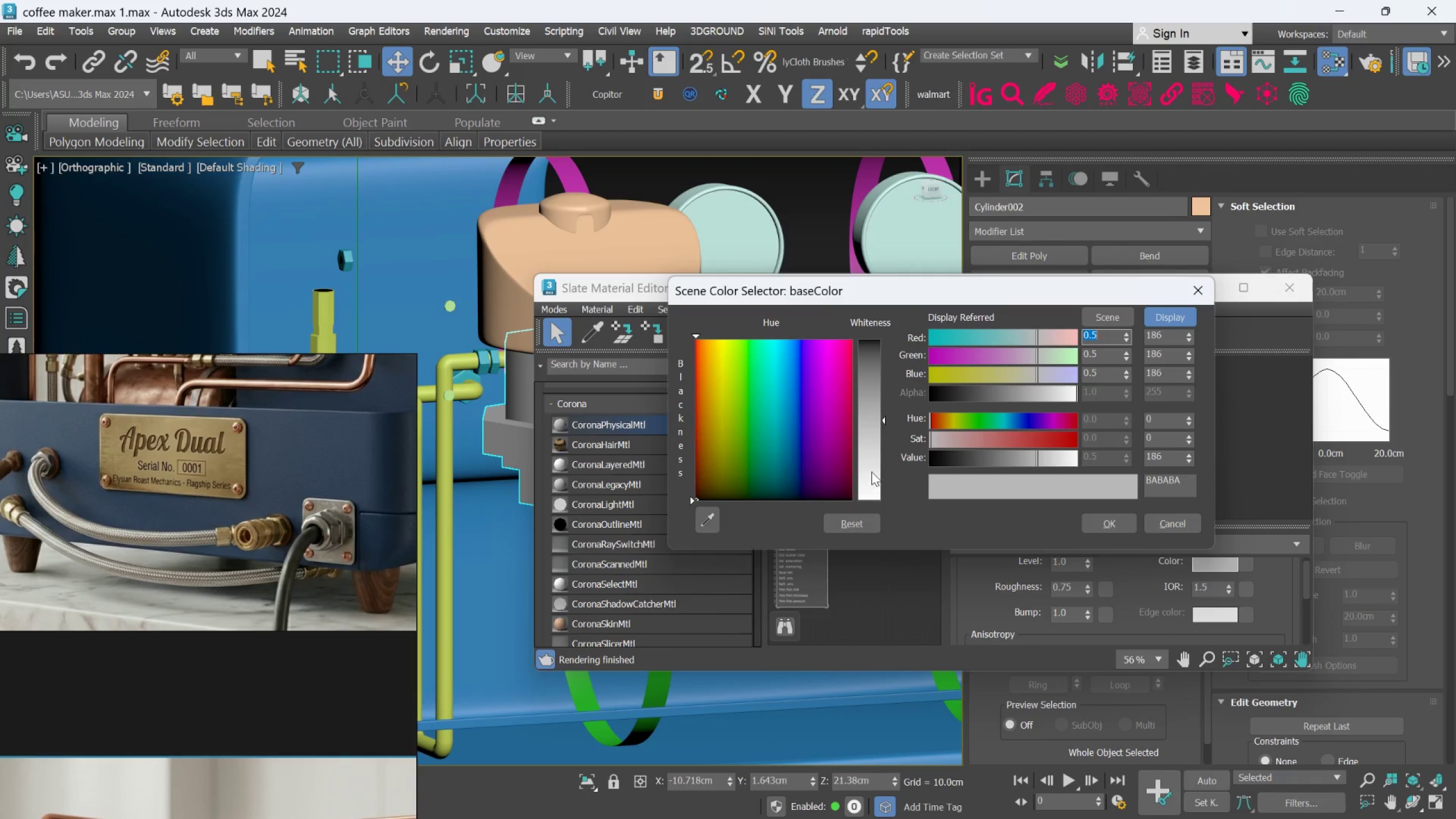 
left_click_drag(start_coordinate=[718, 486], to_coordinate=[793, 413])
 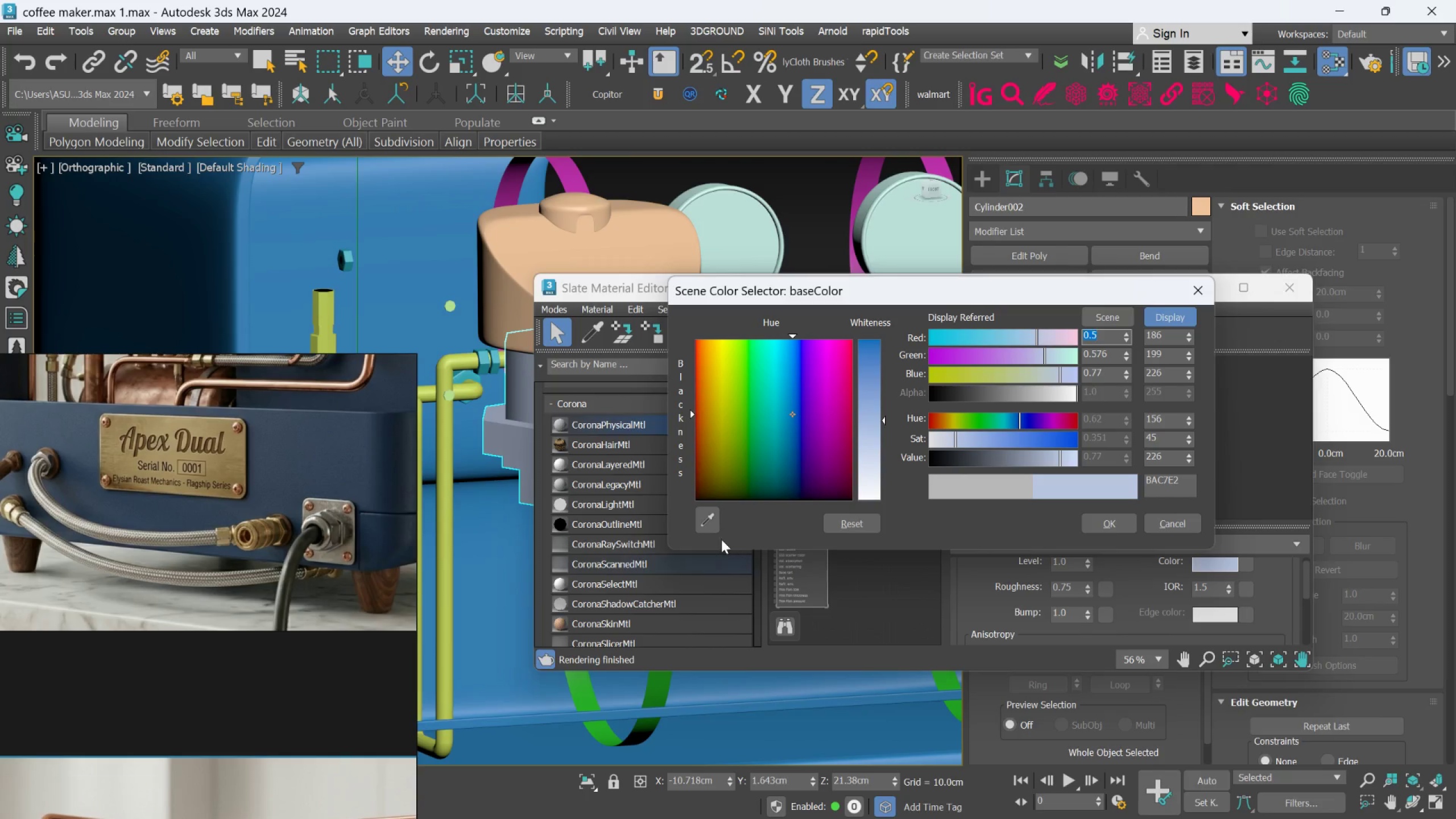 
left_click([713, 524])
 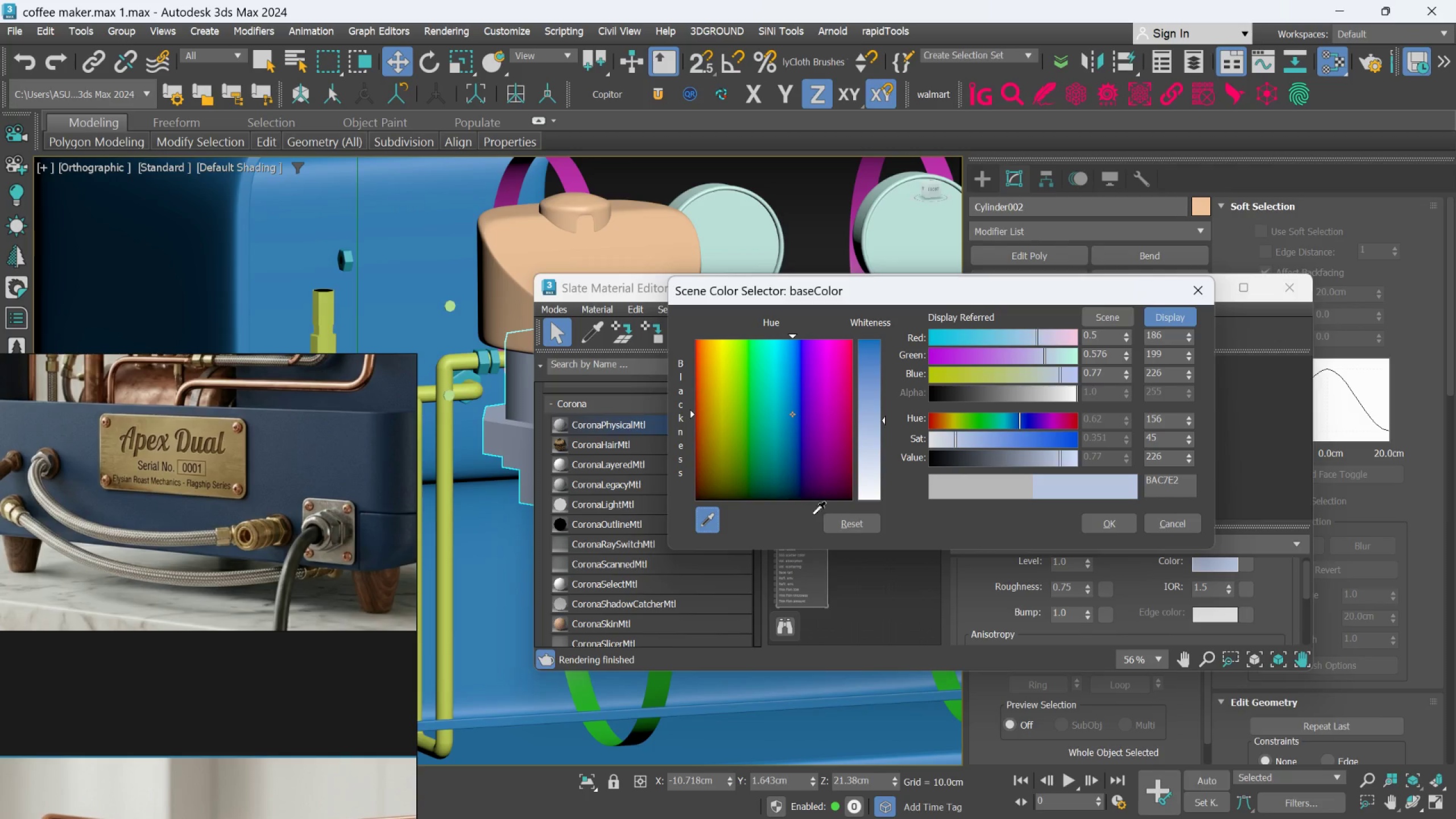 
scroll: coordinate [1455, 332], scroll_direction: up, amount: 1.0
 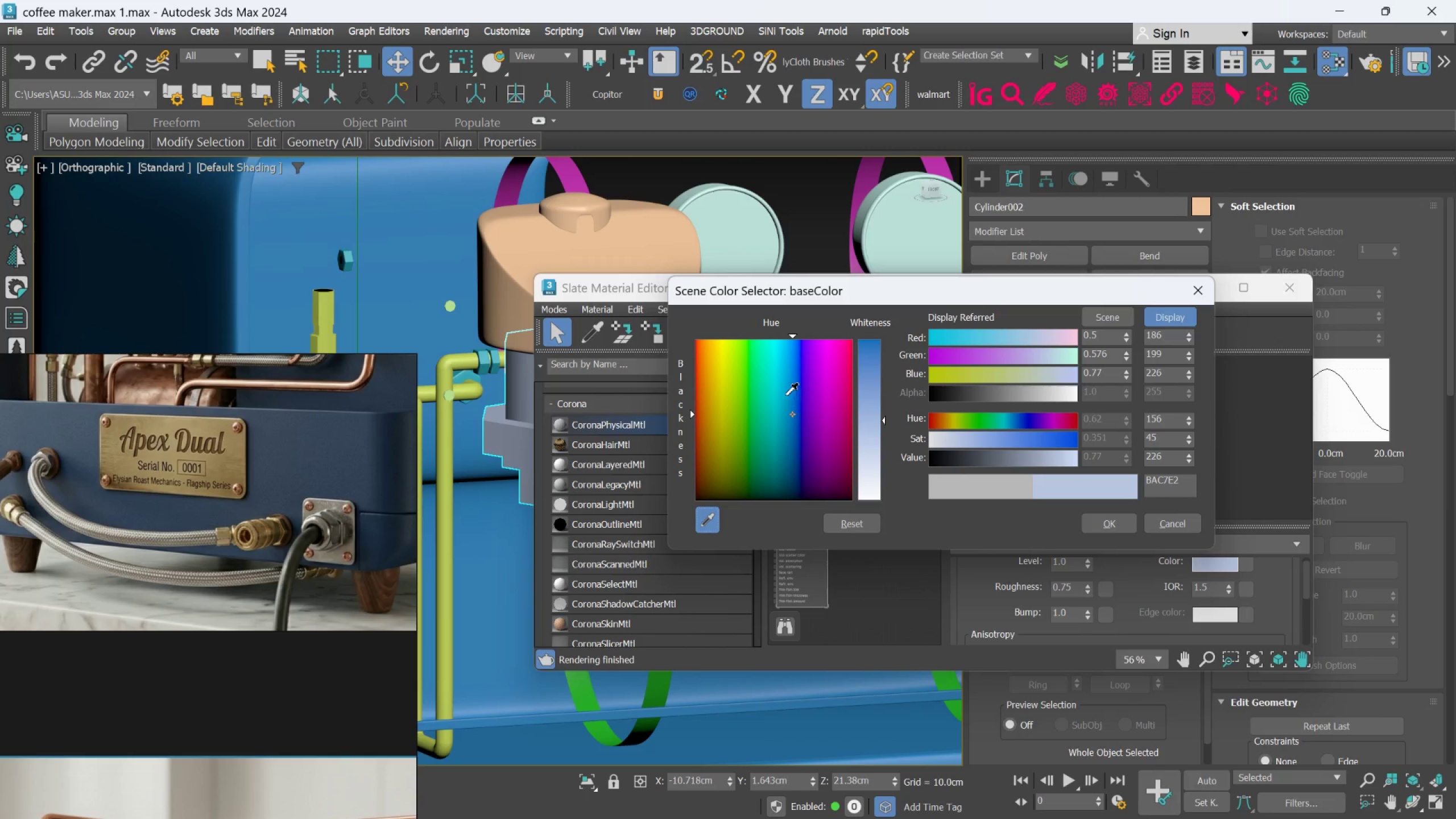 
left_click([786, 377])
 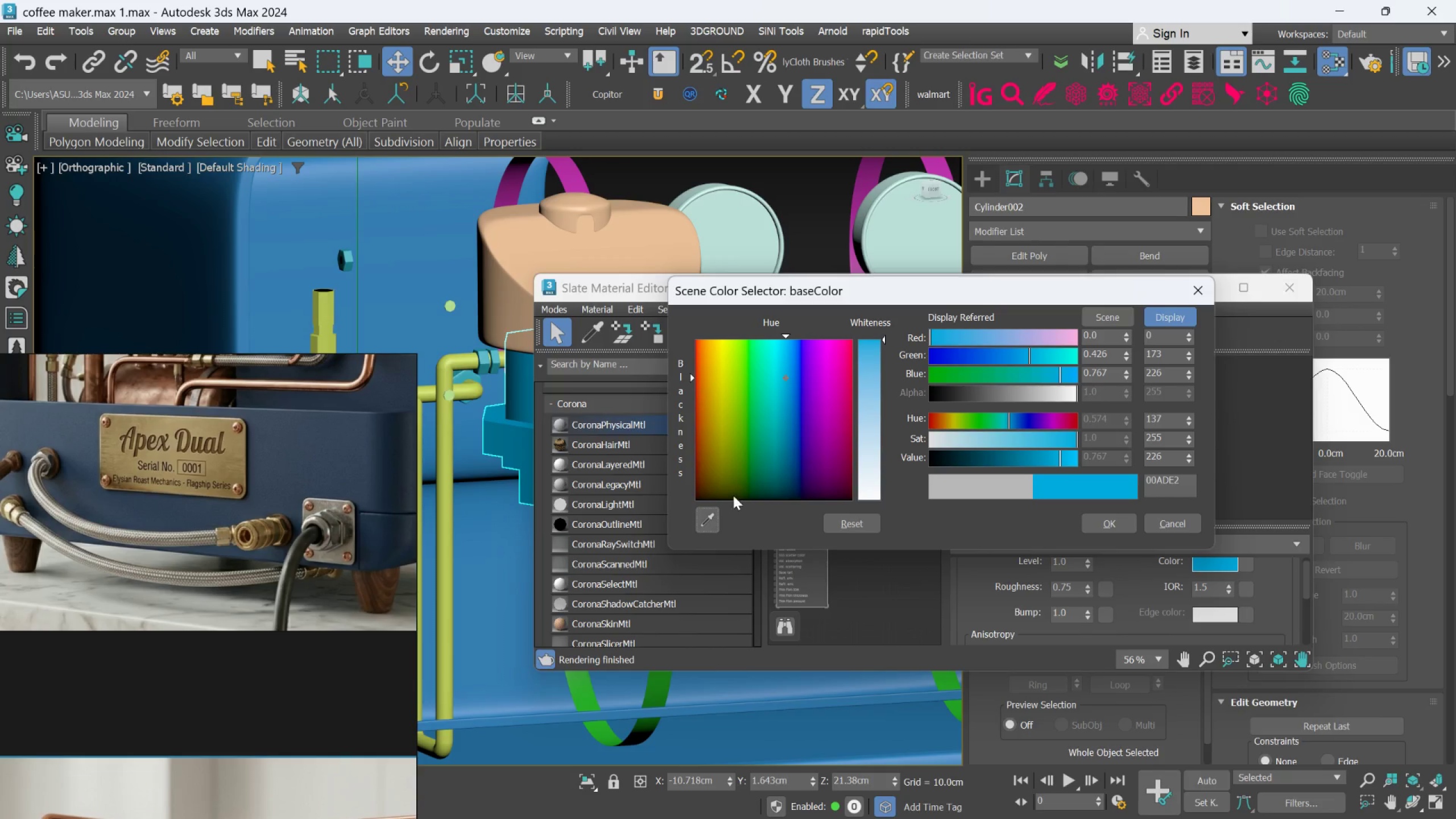 
left_click([705, 524])
 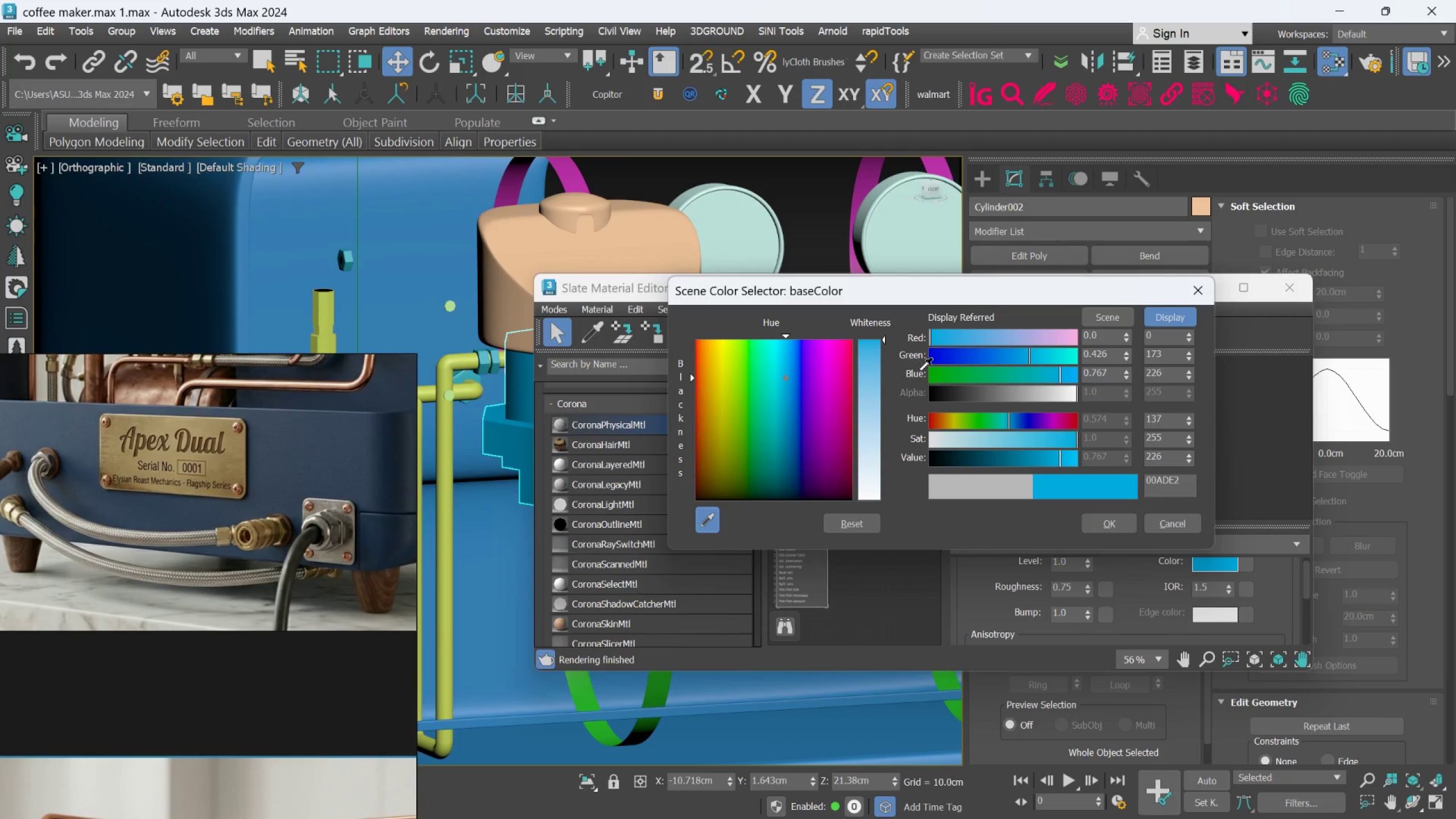 
left_click([1075, 337])
 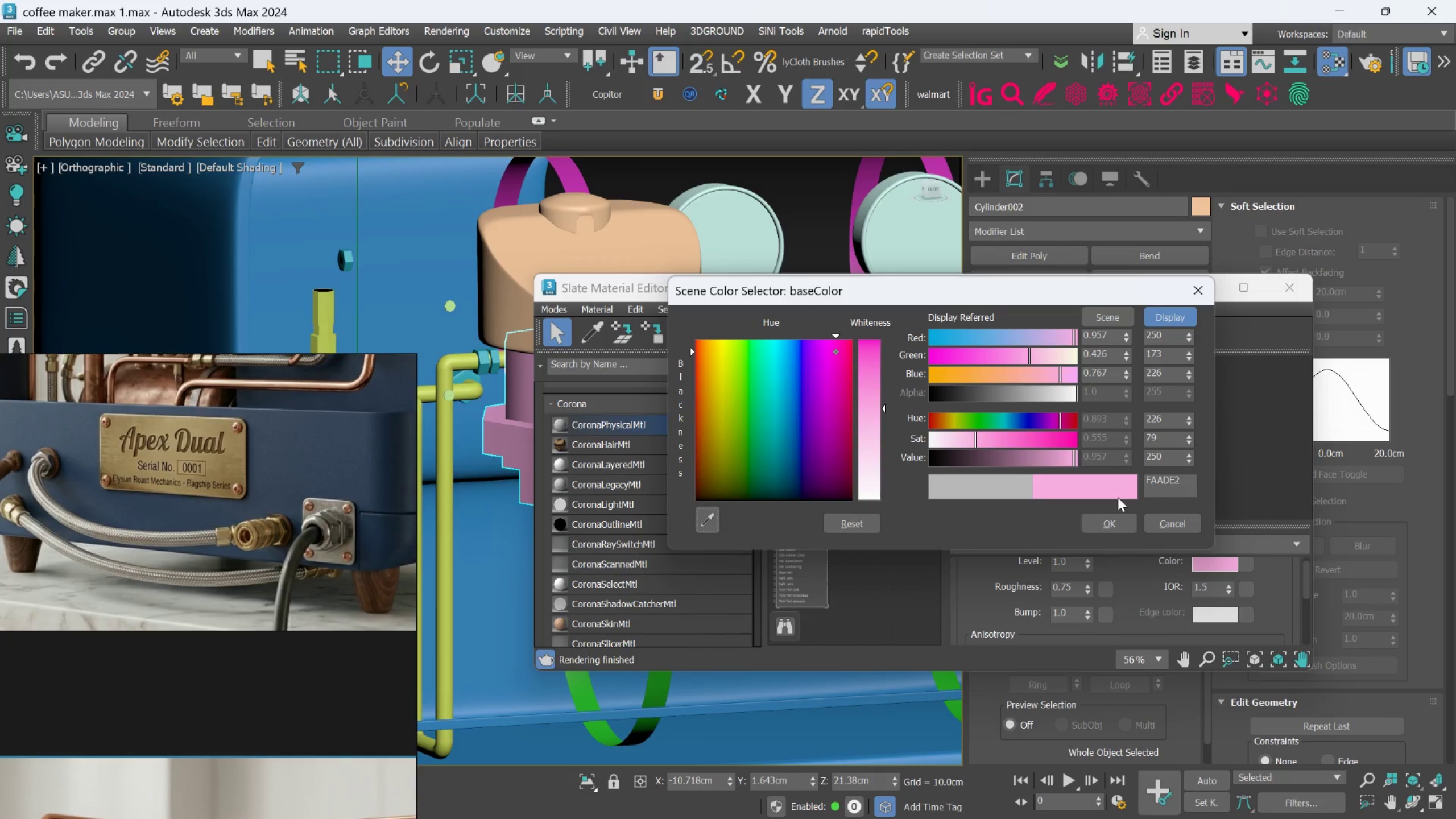 
left_click([1112, 520])
 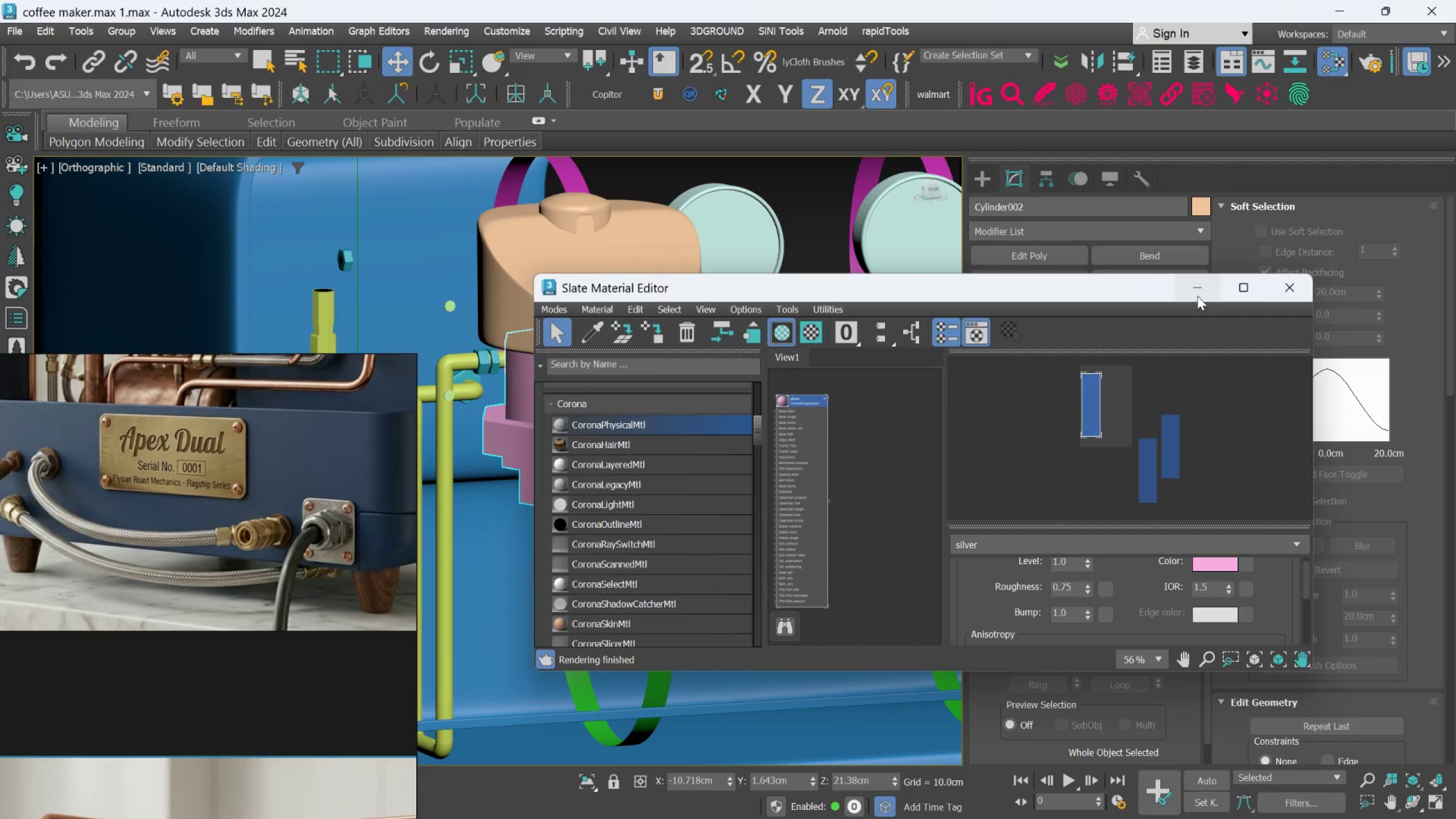 
left_click([1198, 288])
 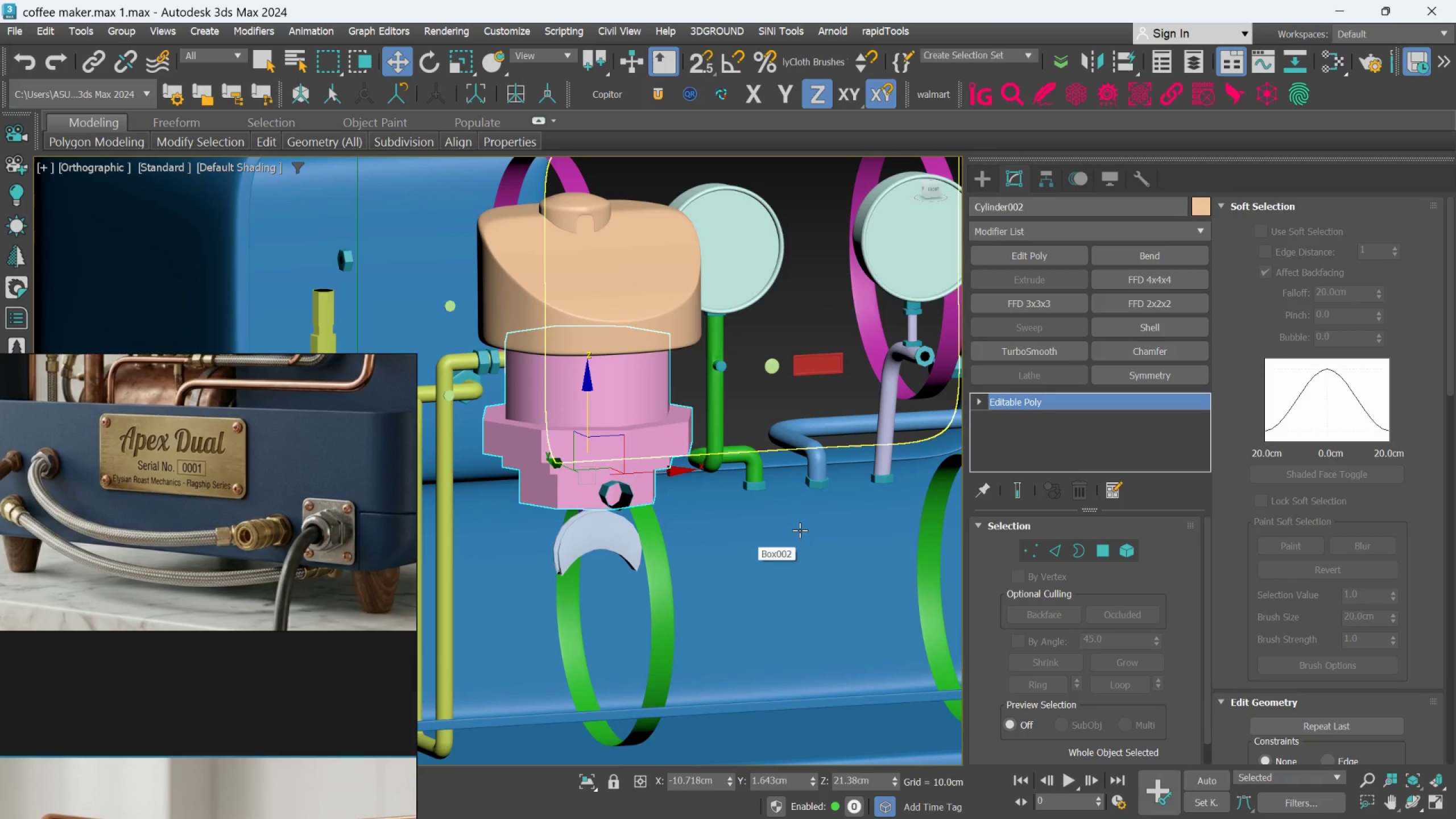 
scroll: coordinate [1288, 619], scroll_direction: down, amount: 12.0
 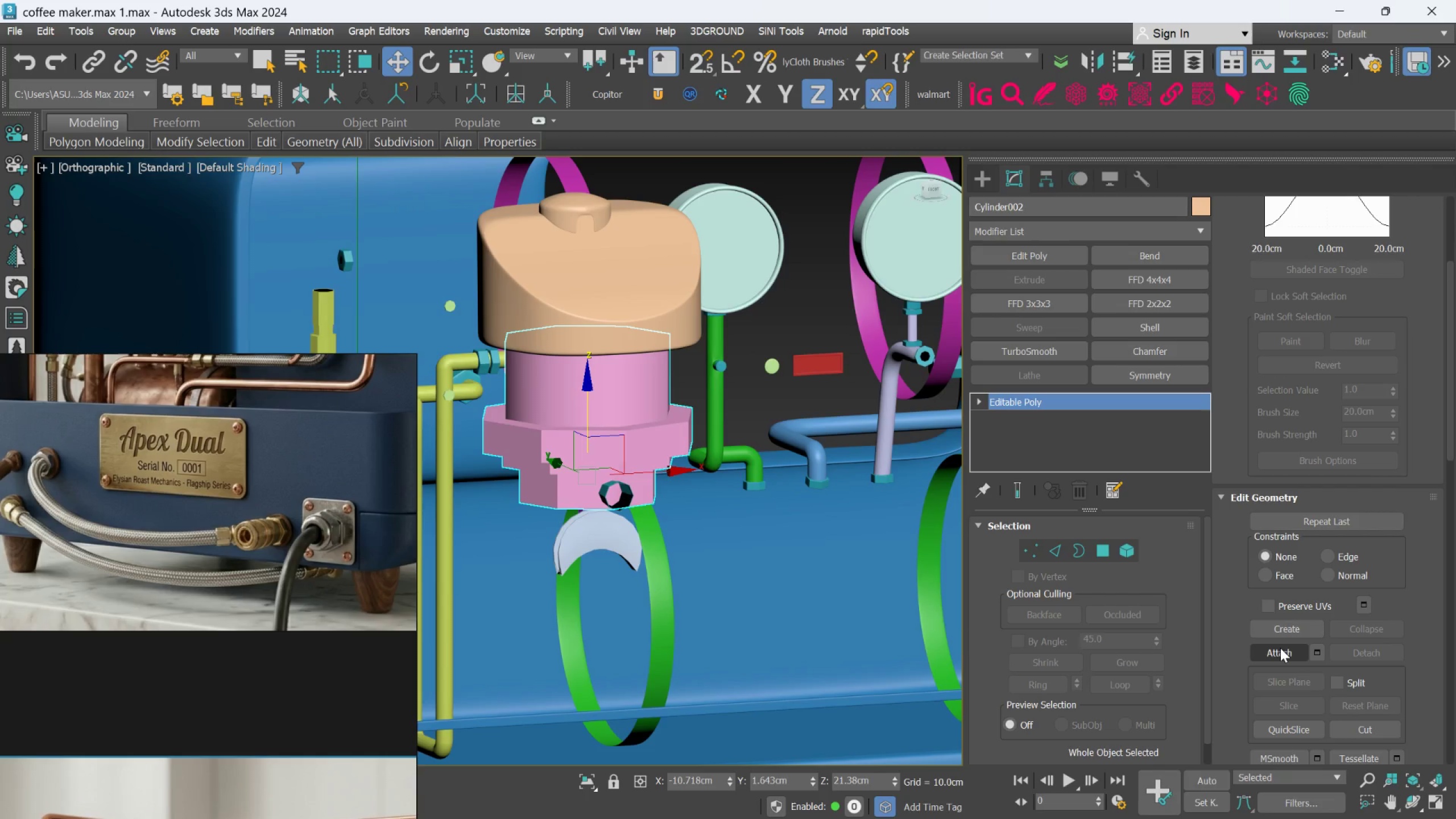 
left_click([1280, 648])
 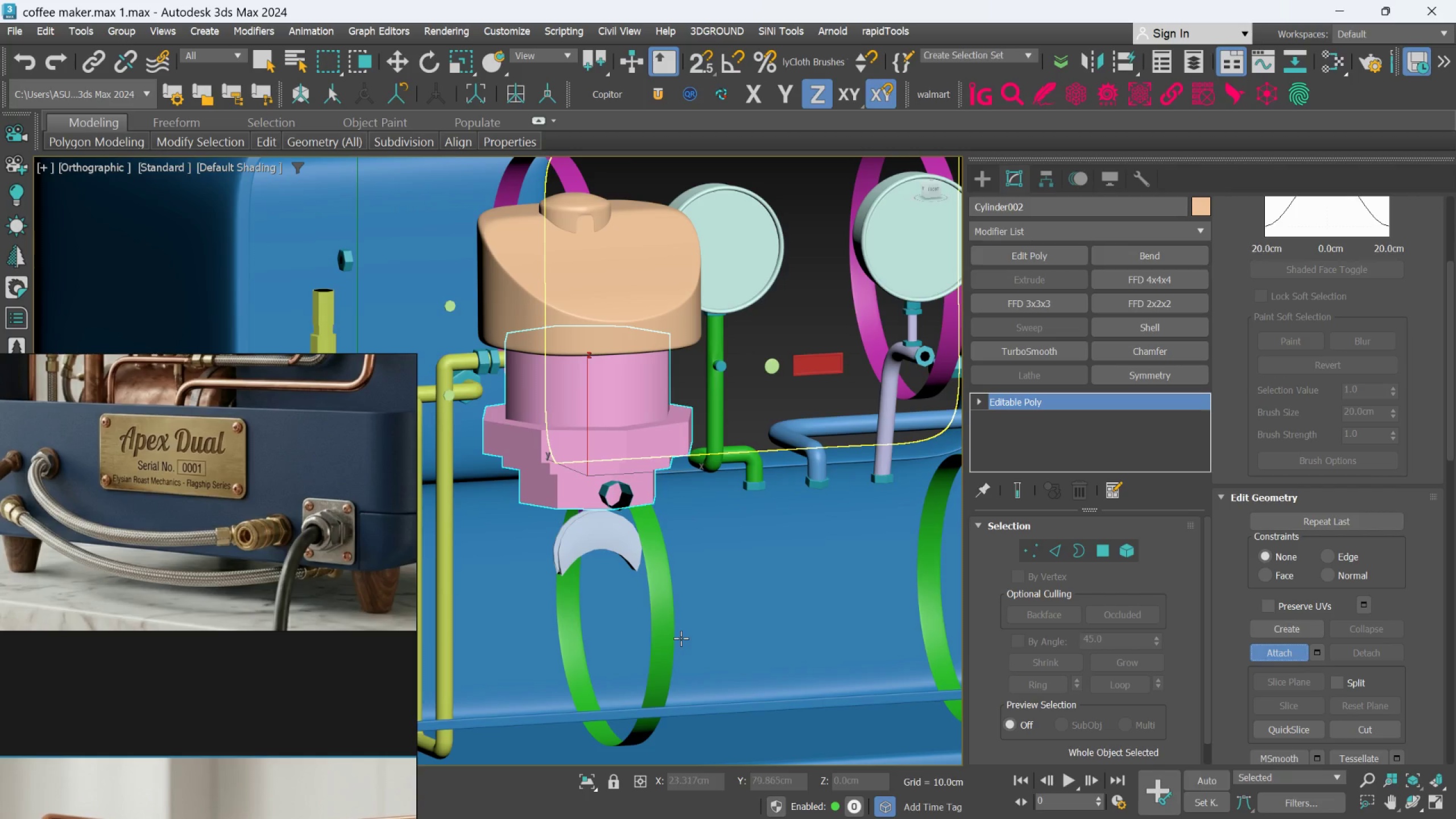 
scroll: coordinate [224, 661], scroll_direction: down, amount: 5.0
 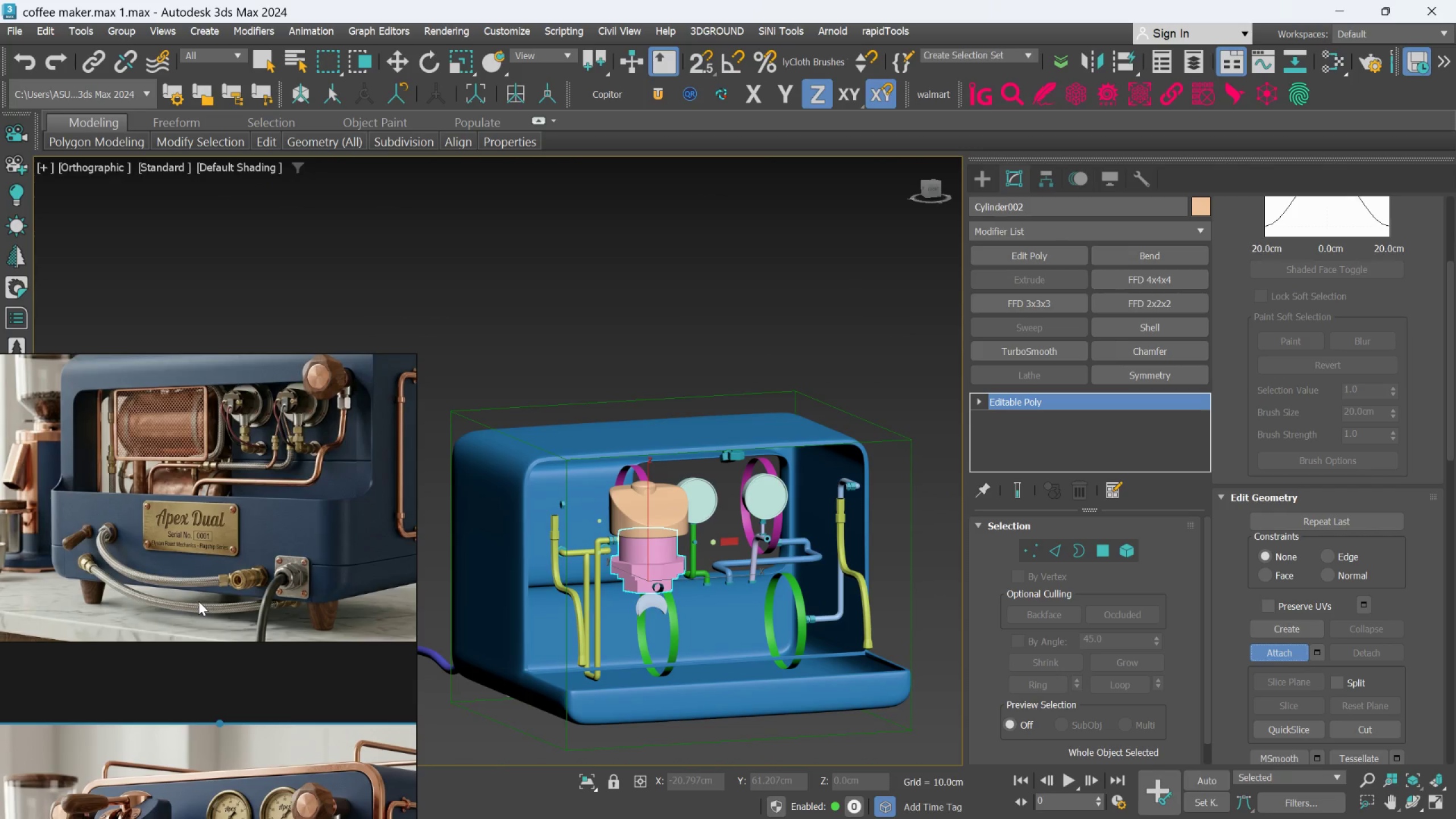 
scroll: coordinate [239, 469], scroll_direction: up, amount: 8.0
 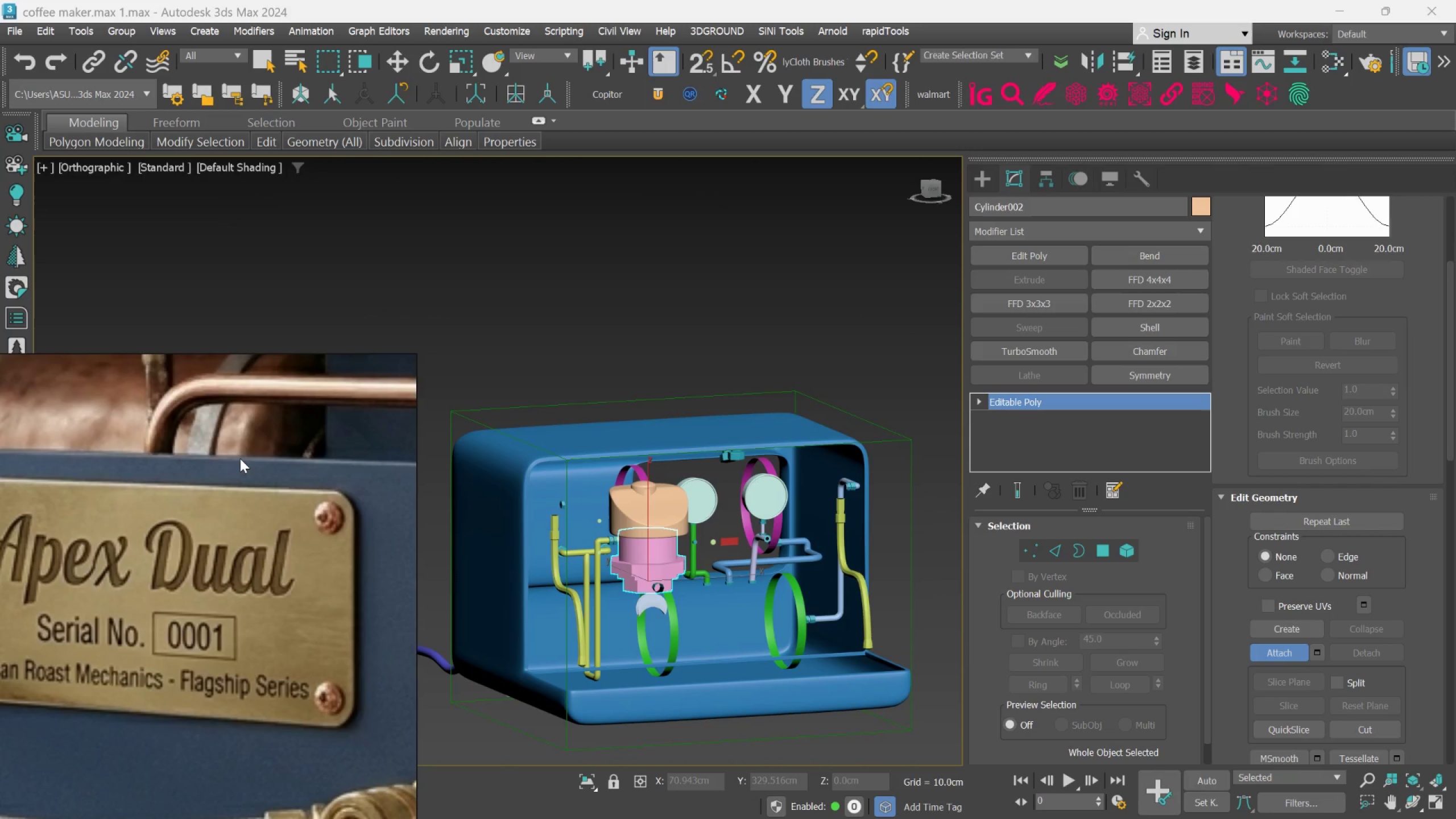 
scroll: coordinate [240, 458], scroll_direction: down, amount: 8.0
 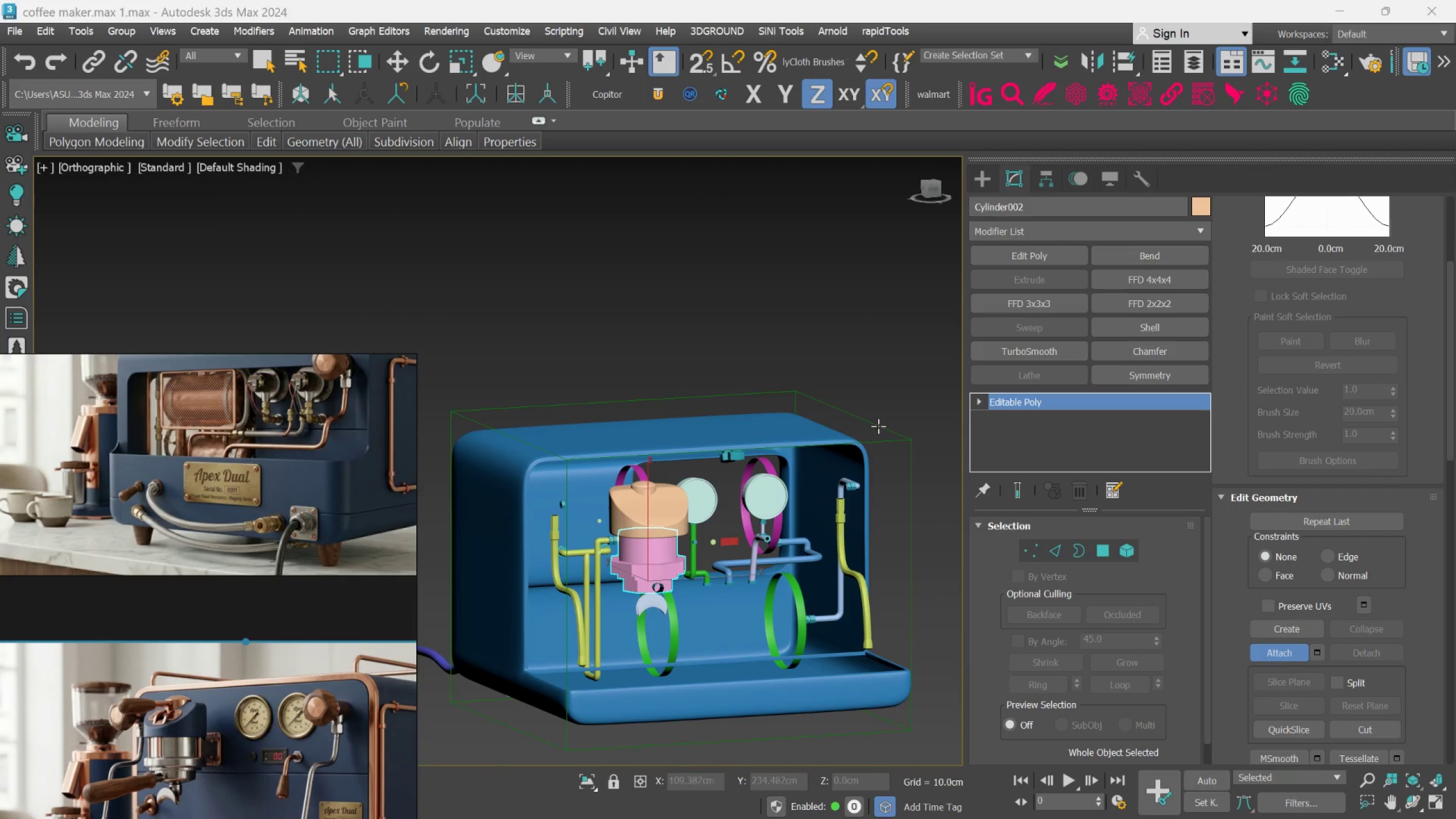 
left_click([979, 180])
 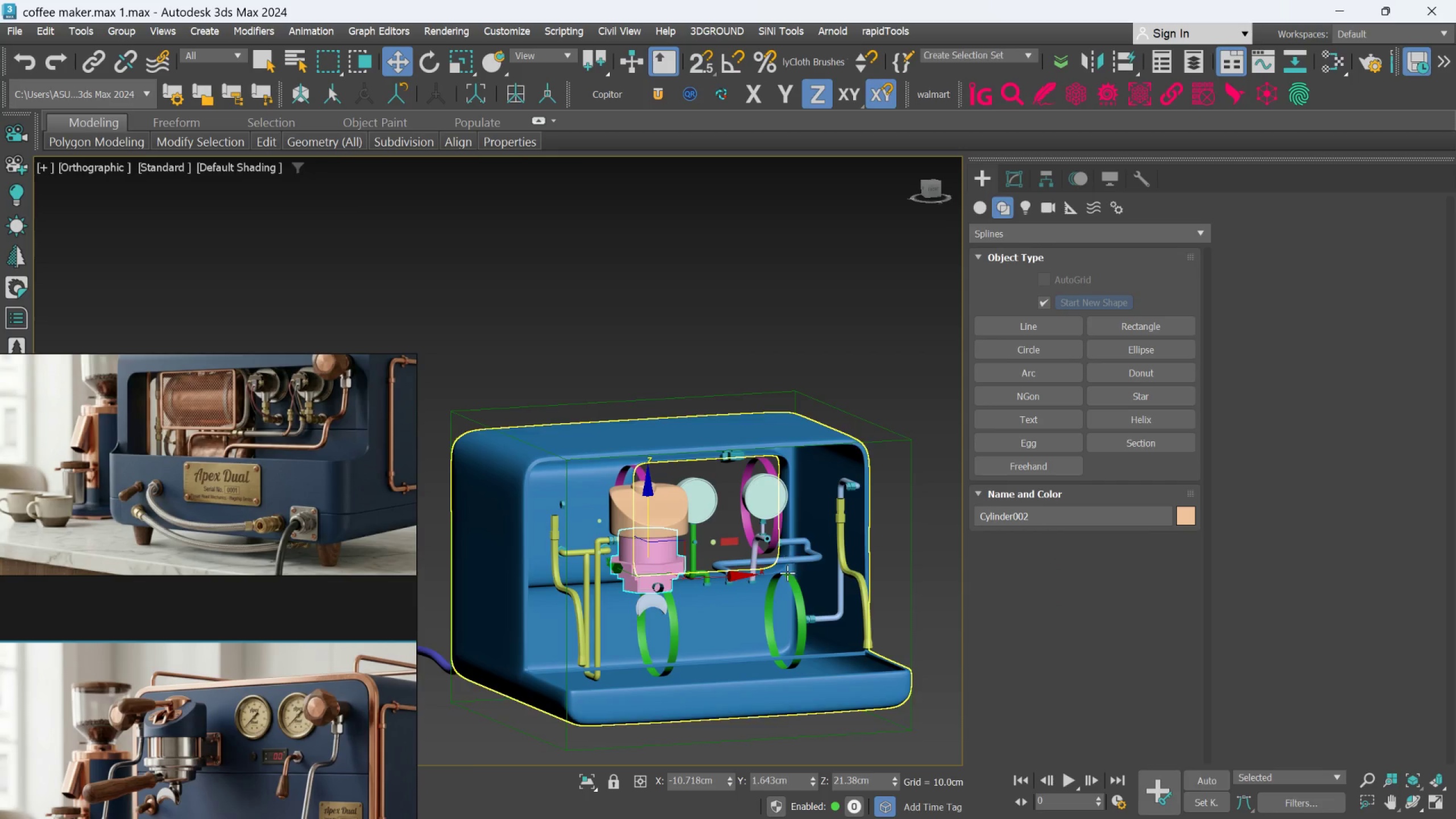 
scroll: coordinate [787, 581], scroll_direction: up, amount: 2.0
 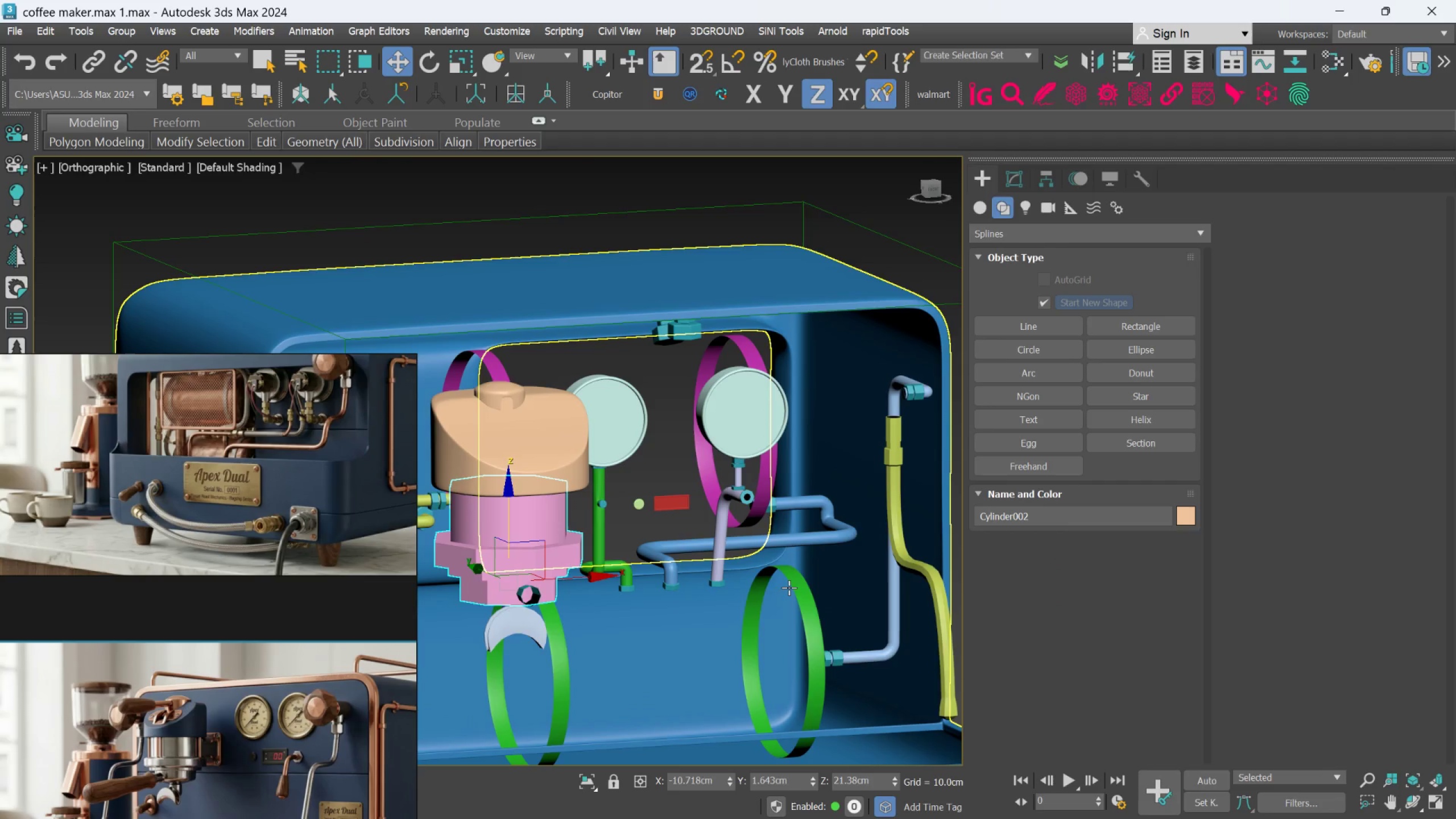 
left_click([789, 588])
 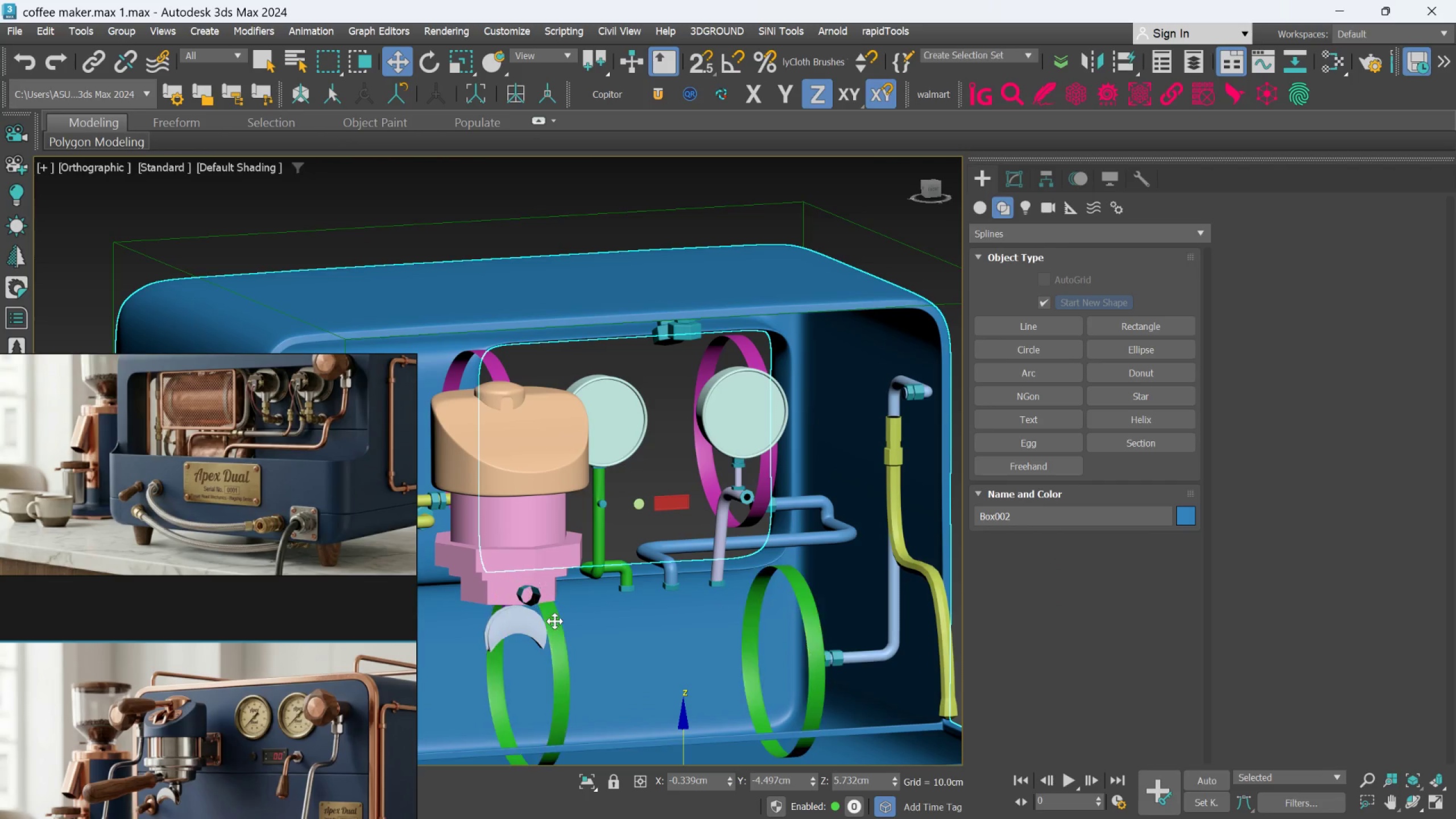 
scroll: coordinate [271, 612], scroll_direction: down, amount: 4.0
 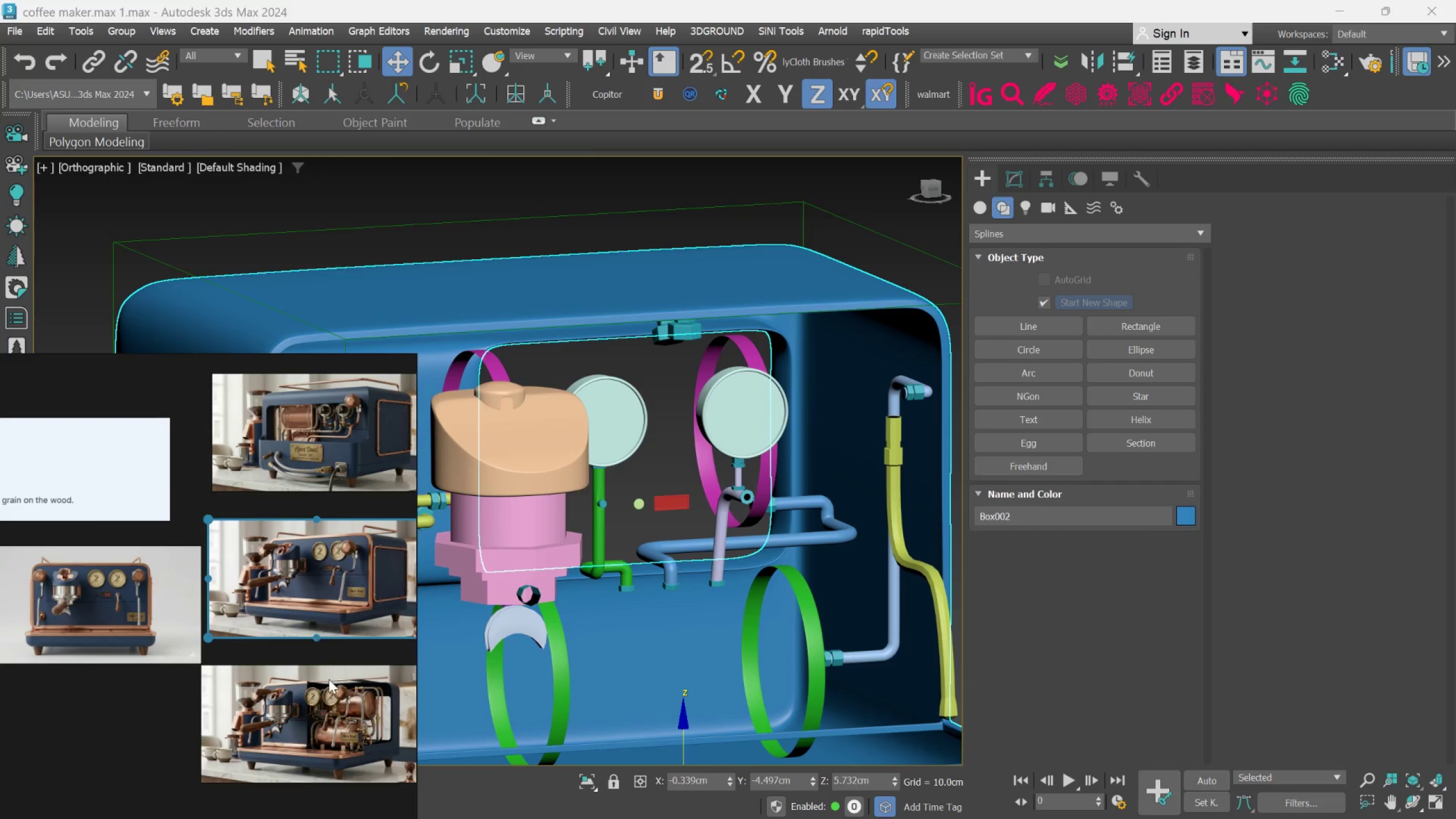 
scroll: coordinate [309, 694], scroll_direction: up, amount: 10.0
 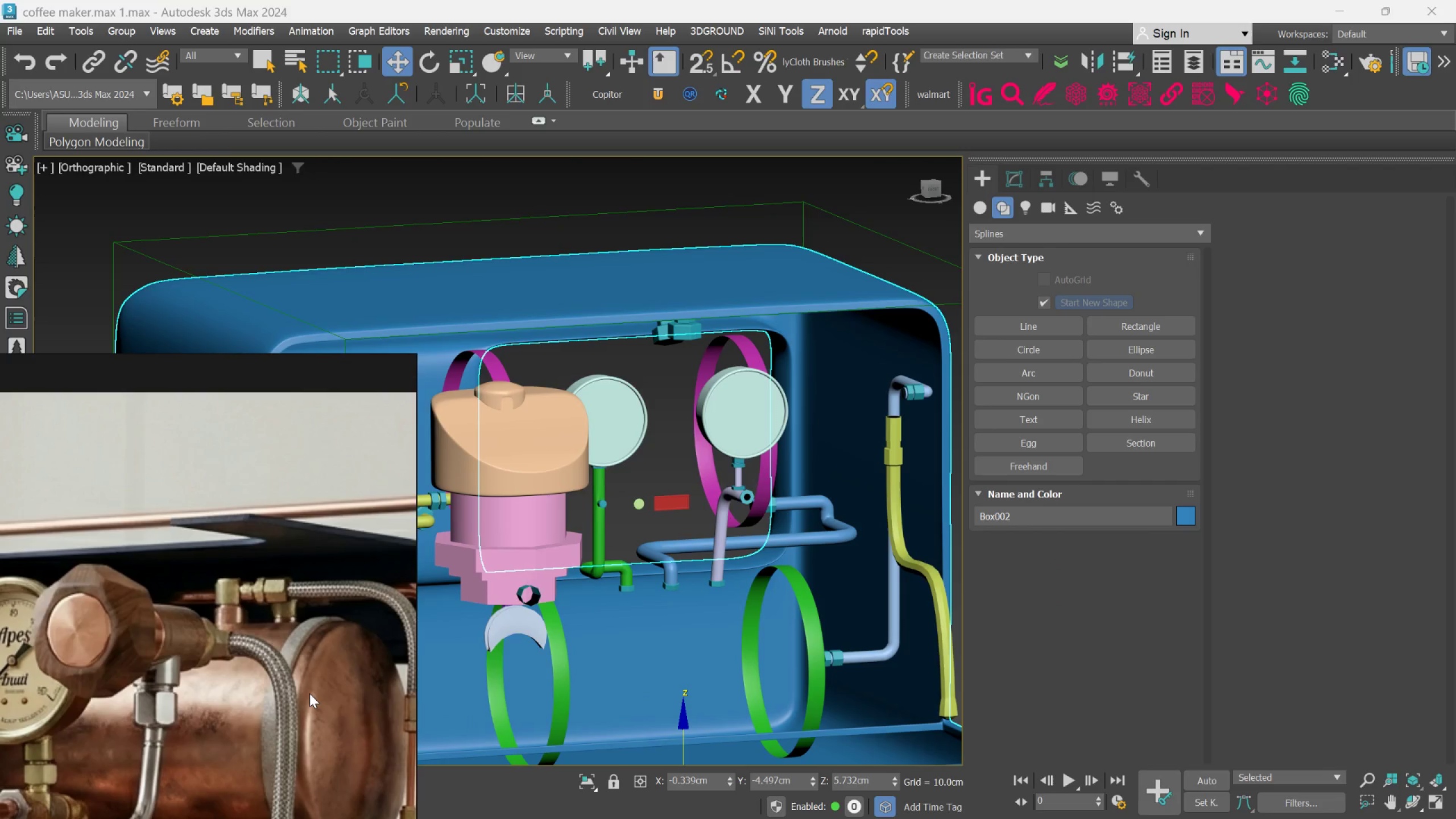 
scroll: coordinate [307, 677], scroll_direction: down, amount: 2.0
 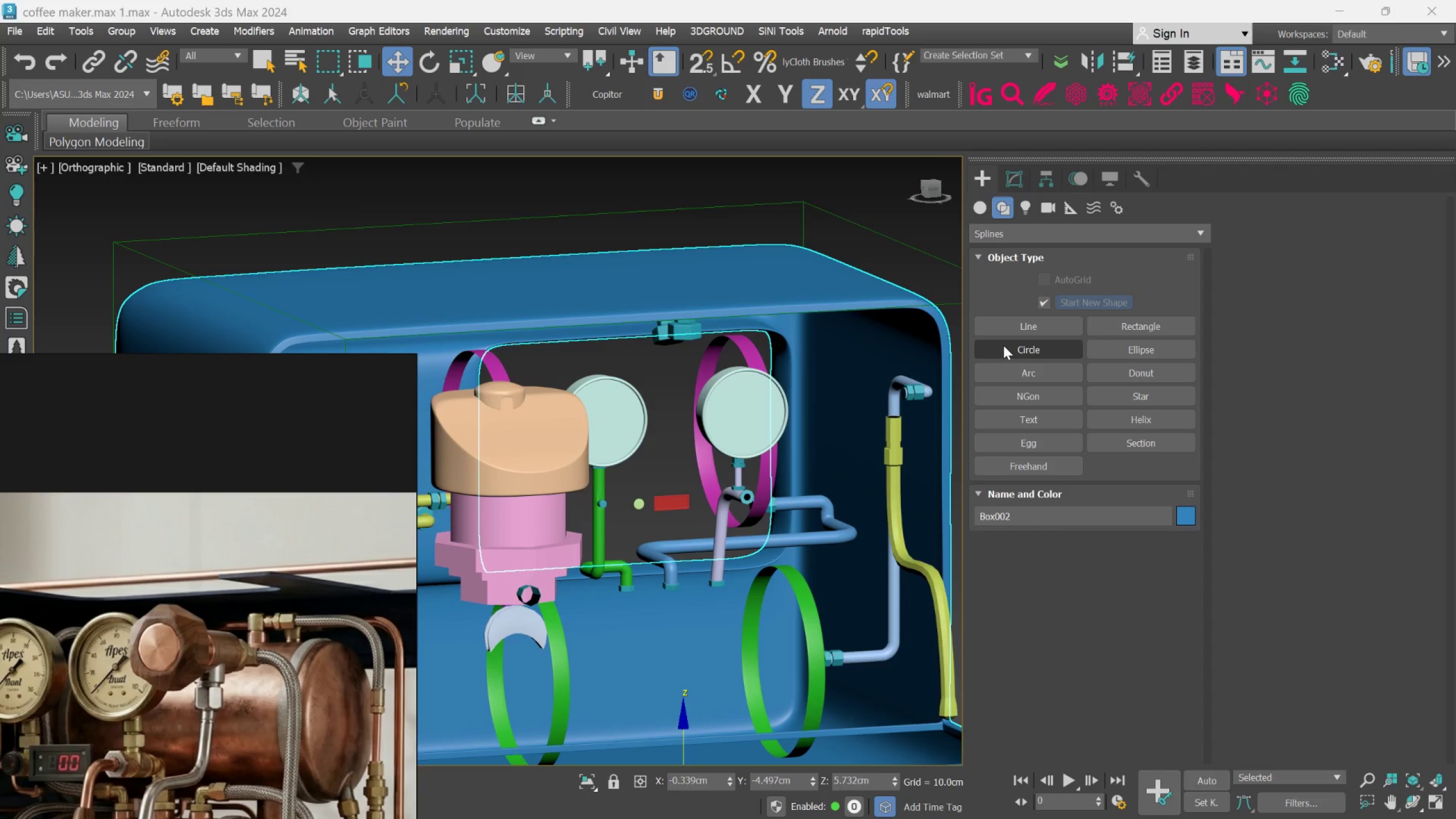 
left_click([1015, 175])
 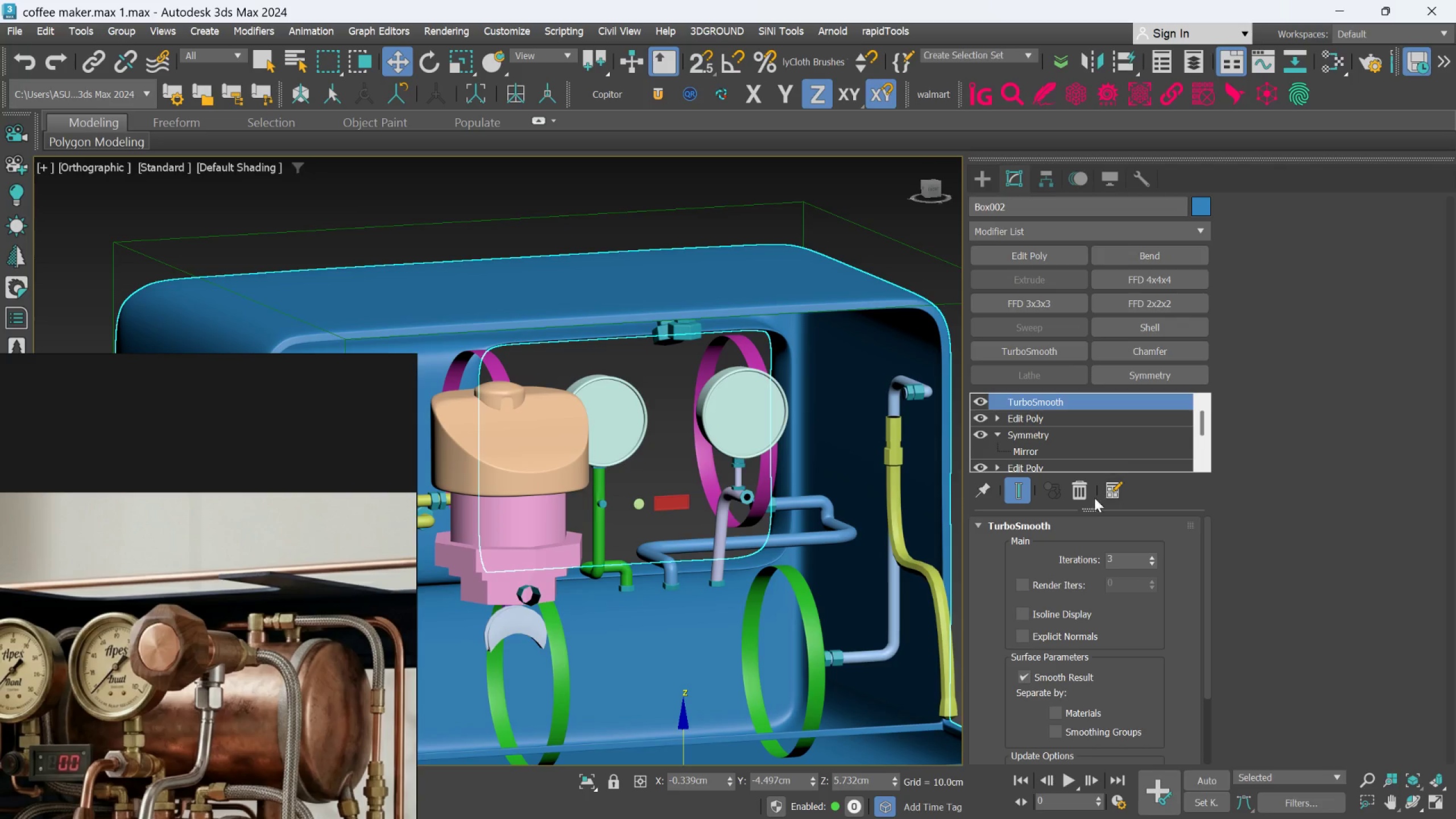 
left_click([1079, 497])
 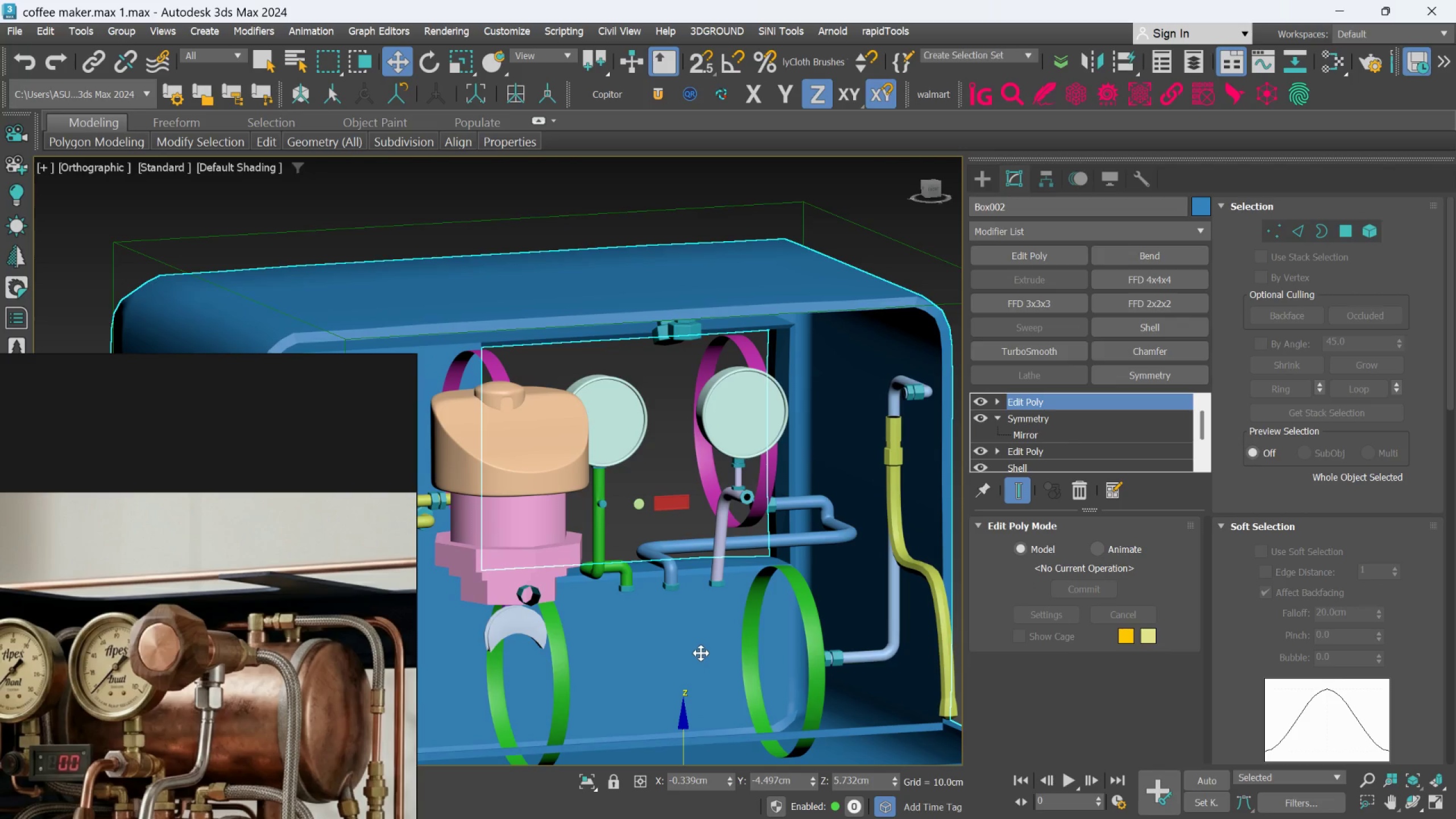 
key(Control+Z)
 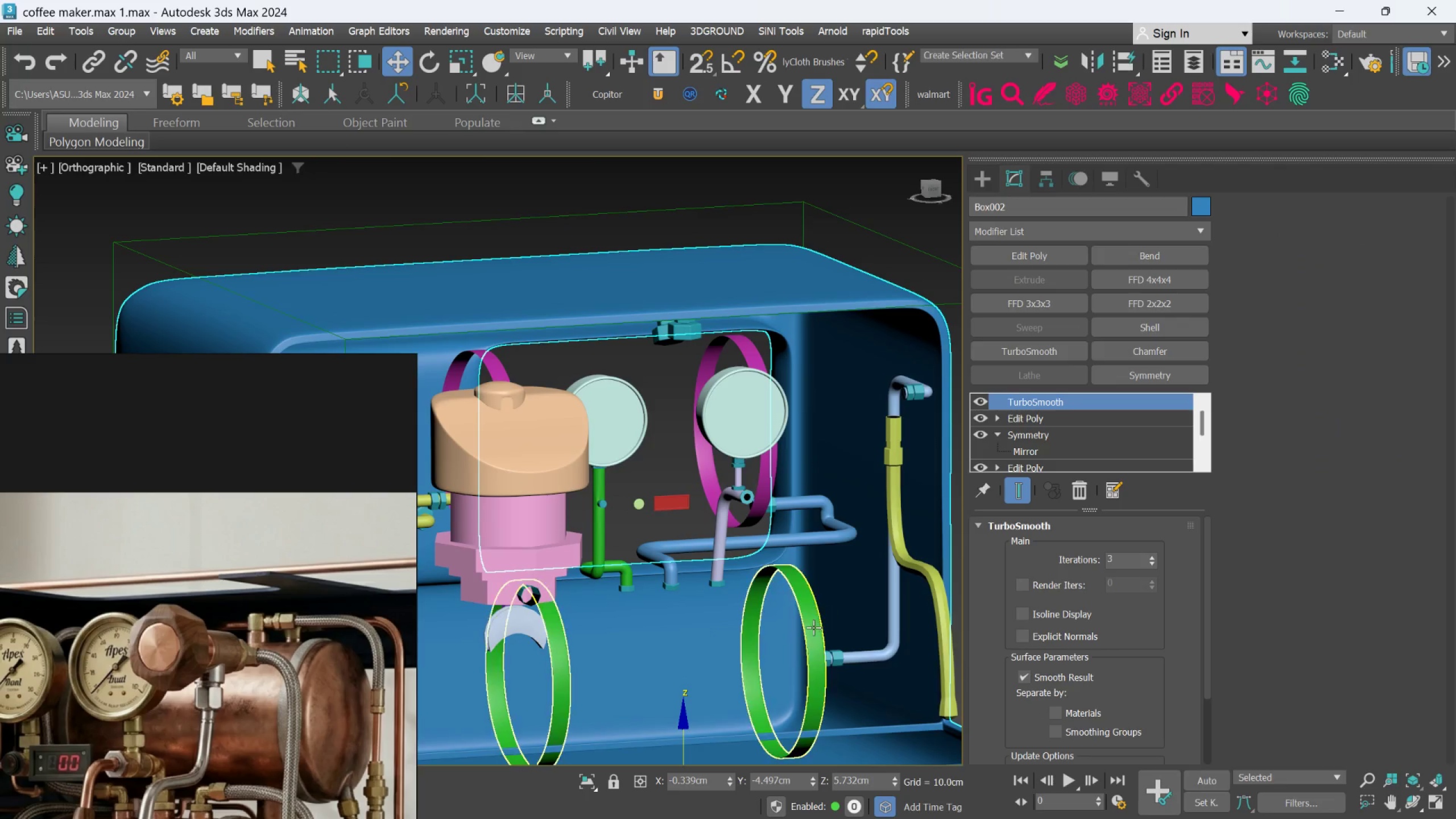 
left_click([813, 627])
 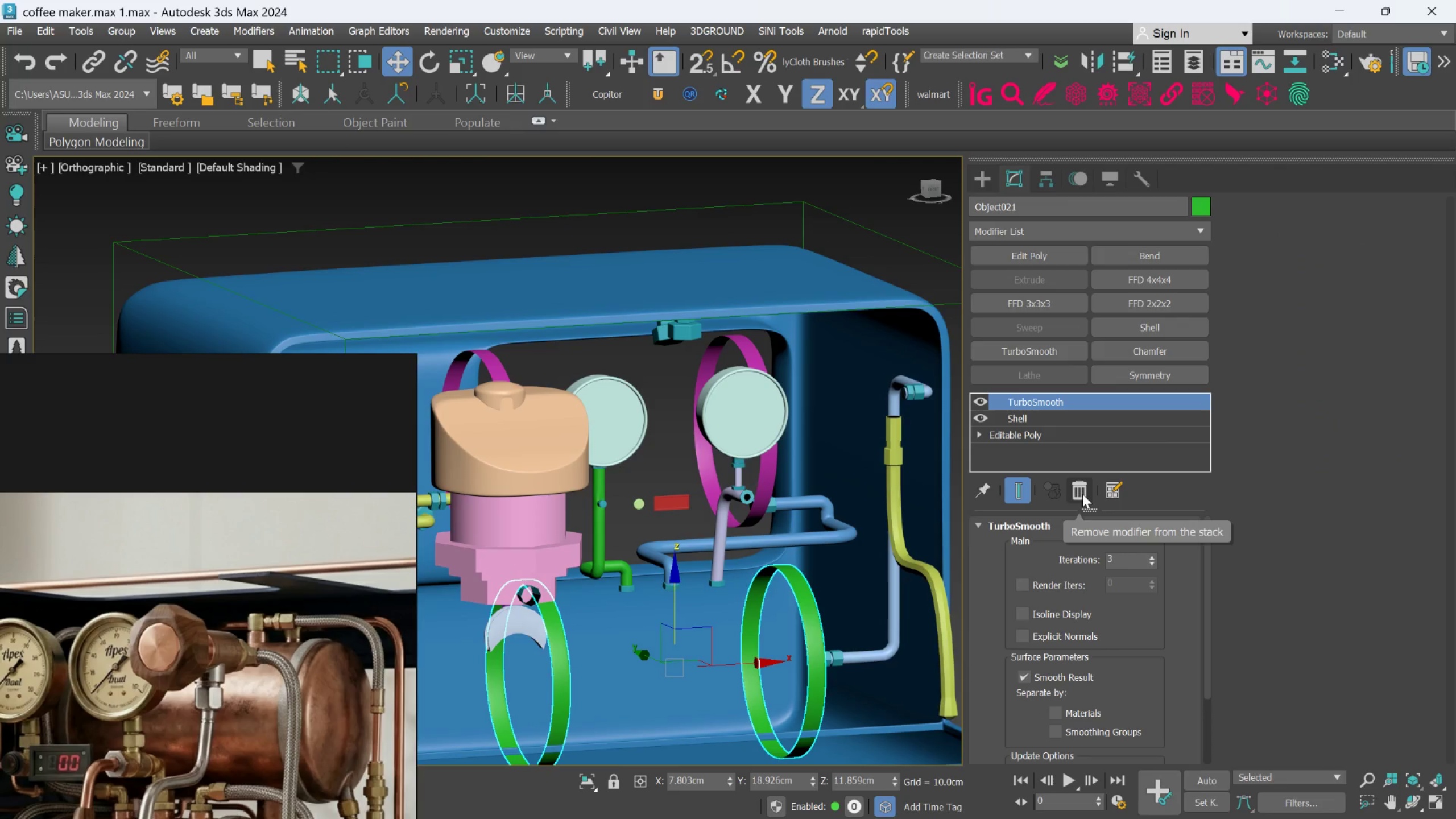 
left_click([1082, 494])
 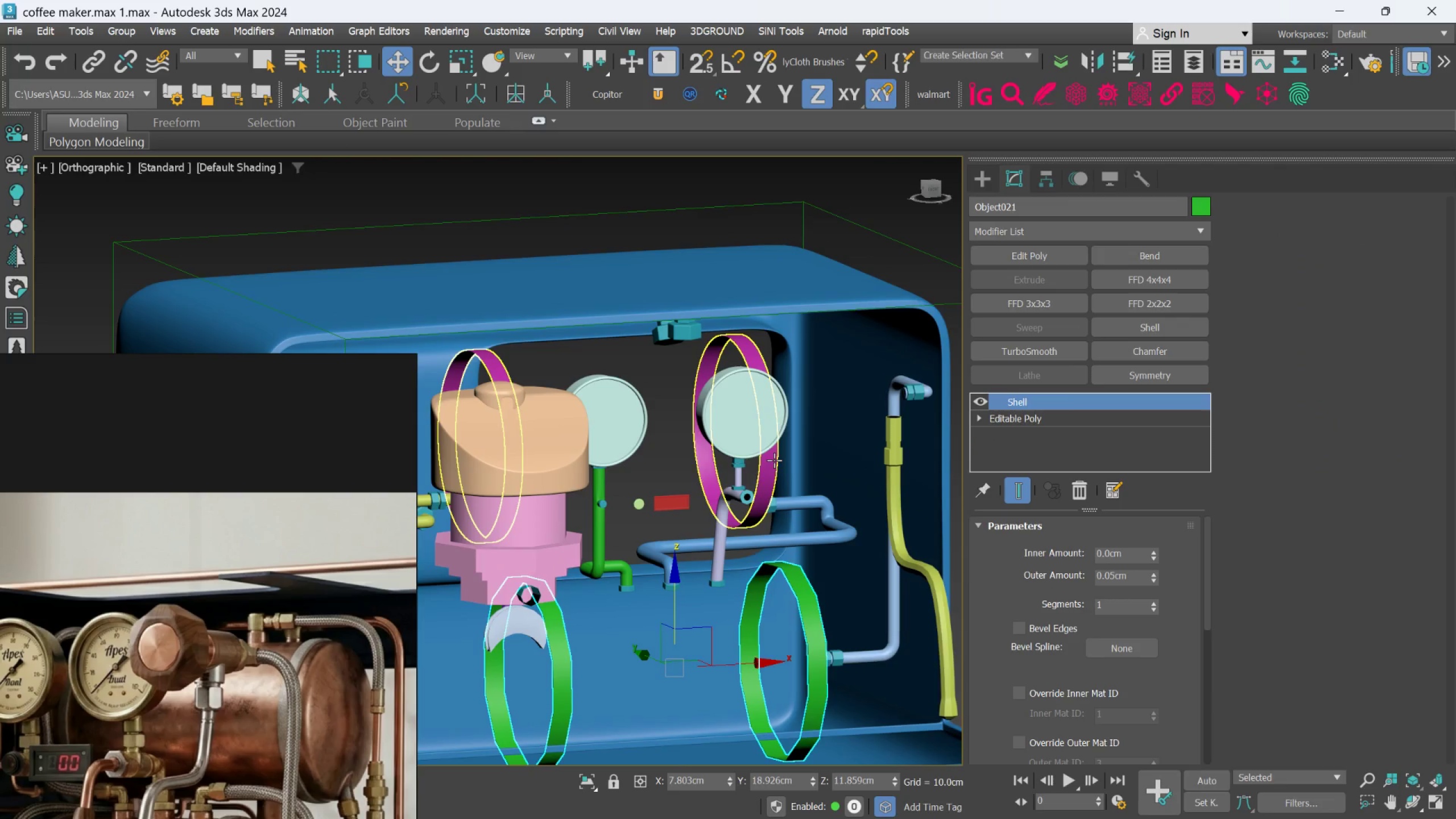 
left_click([774, 460])
 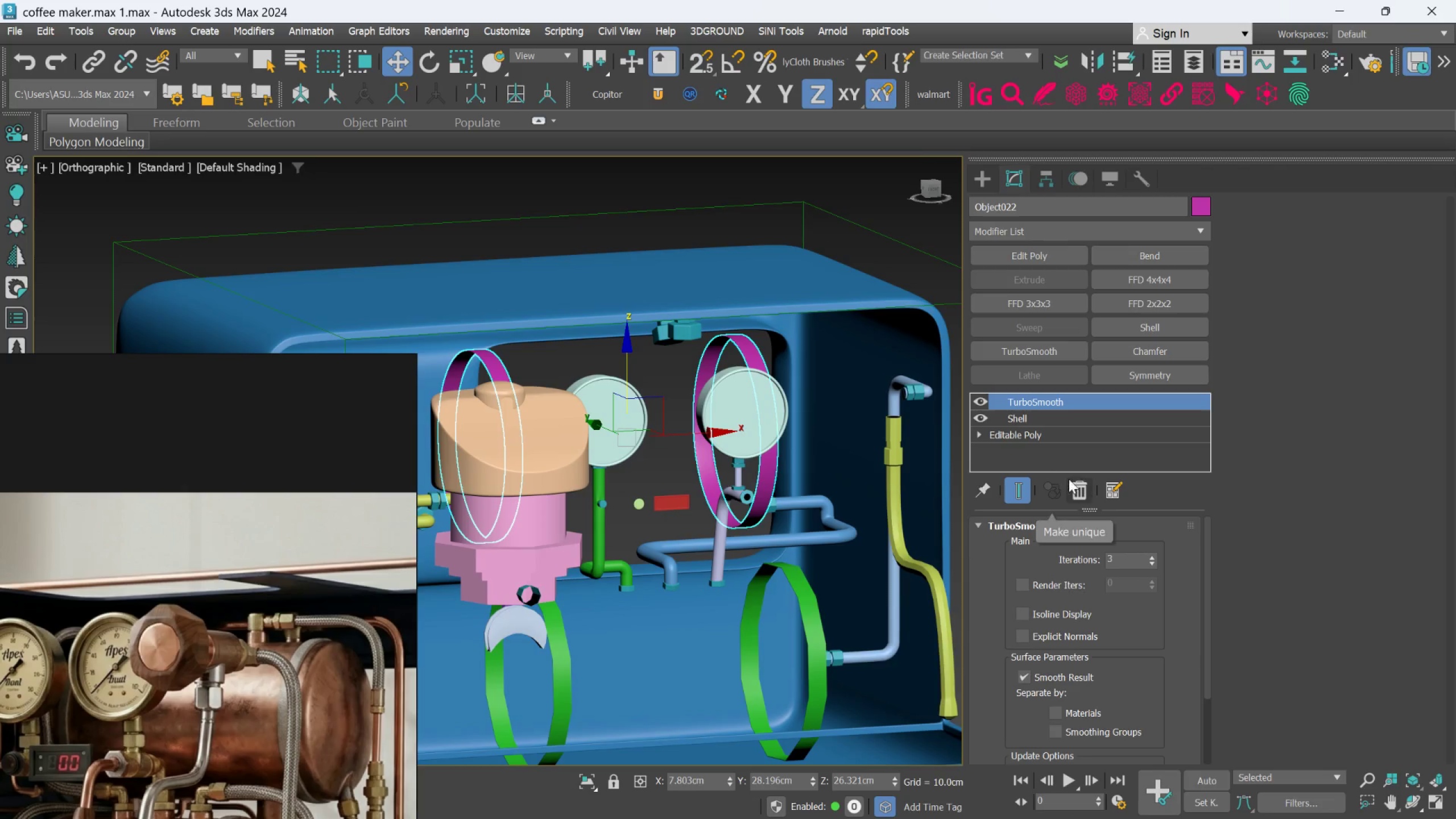 
left_click([1076, 484])
 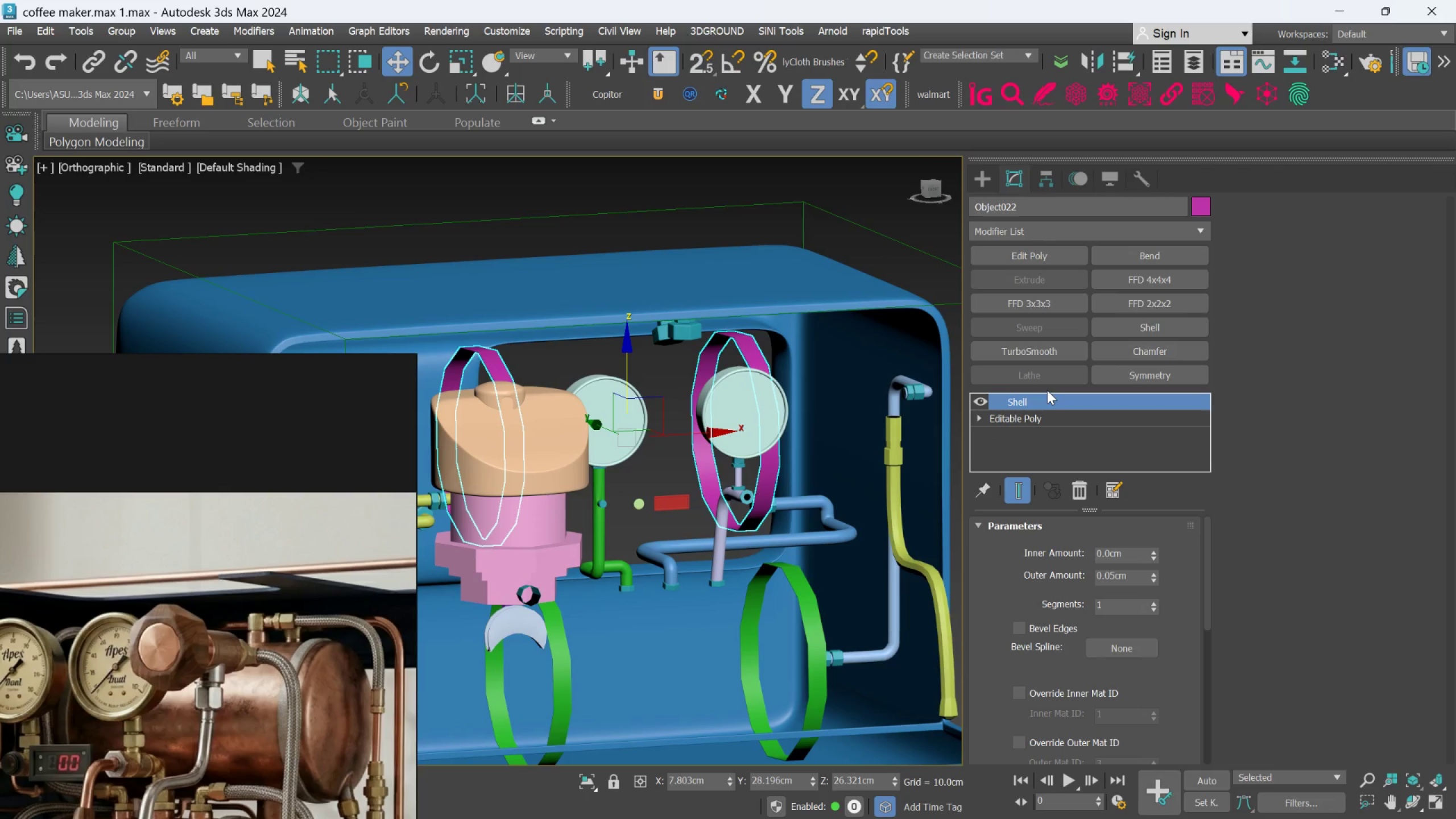 
right_click([1047, 390])
 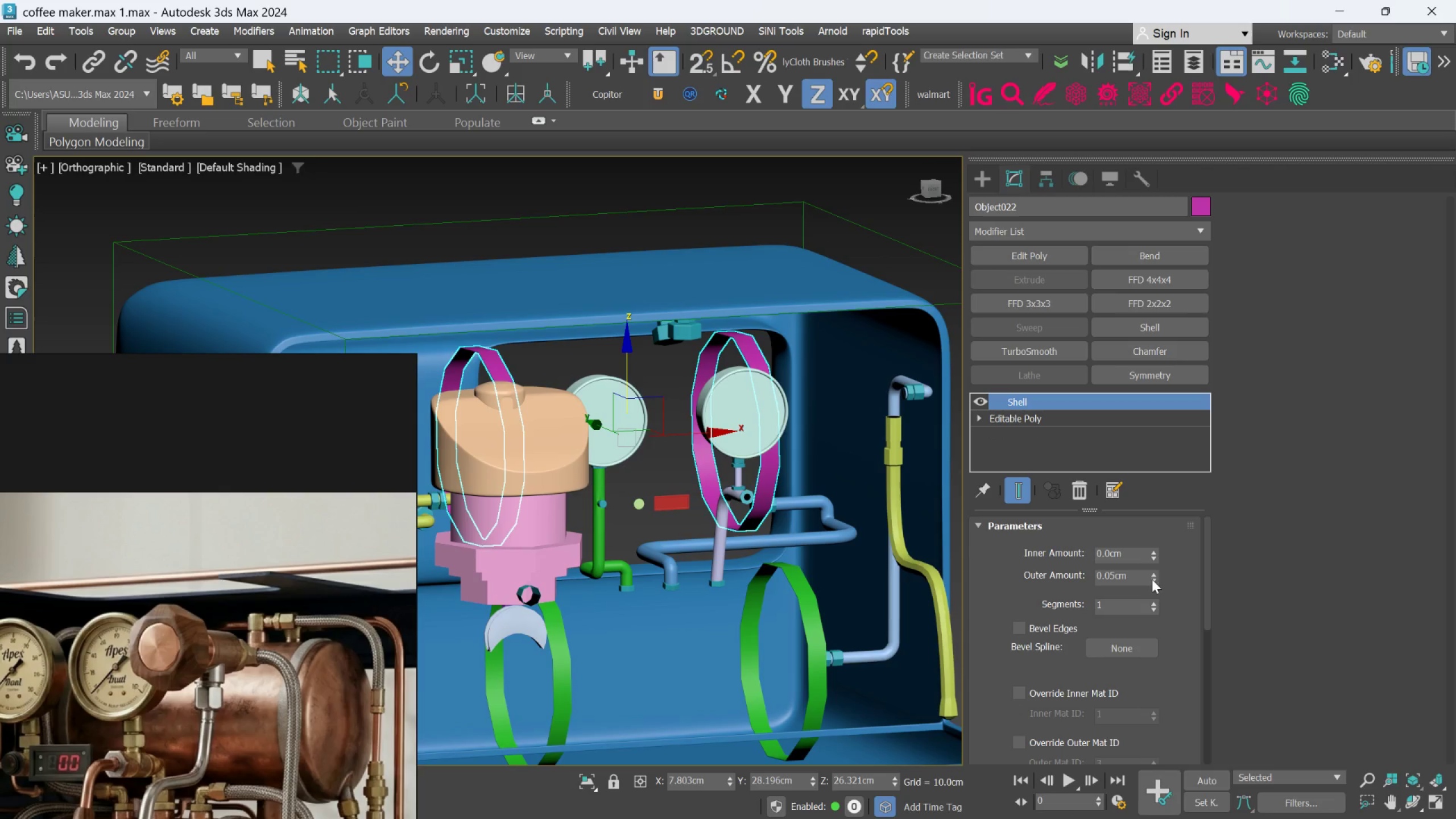 
left_click_drag(start_coordinate=[1154, 574], to_coordinate=[1154, 547])
 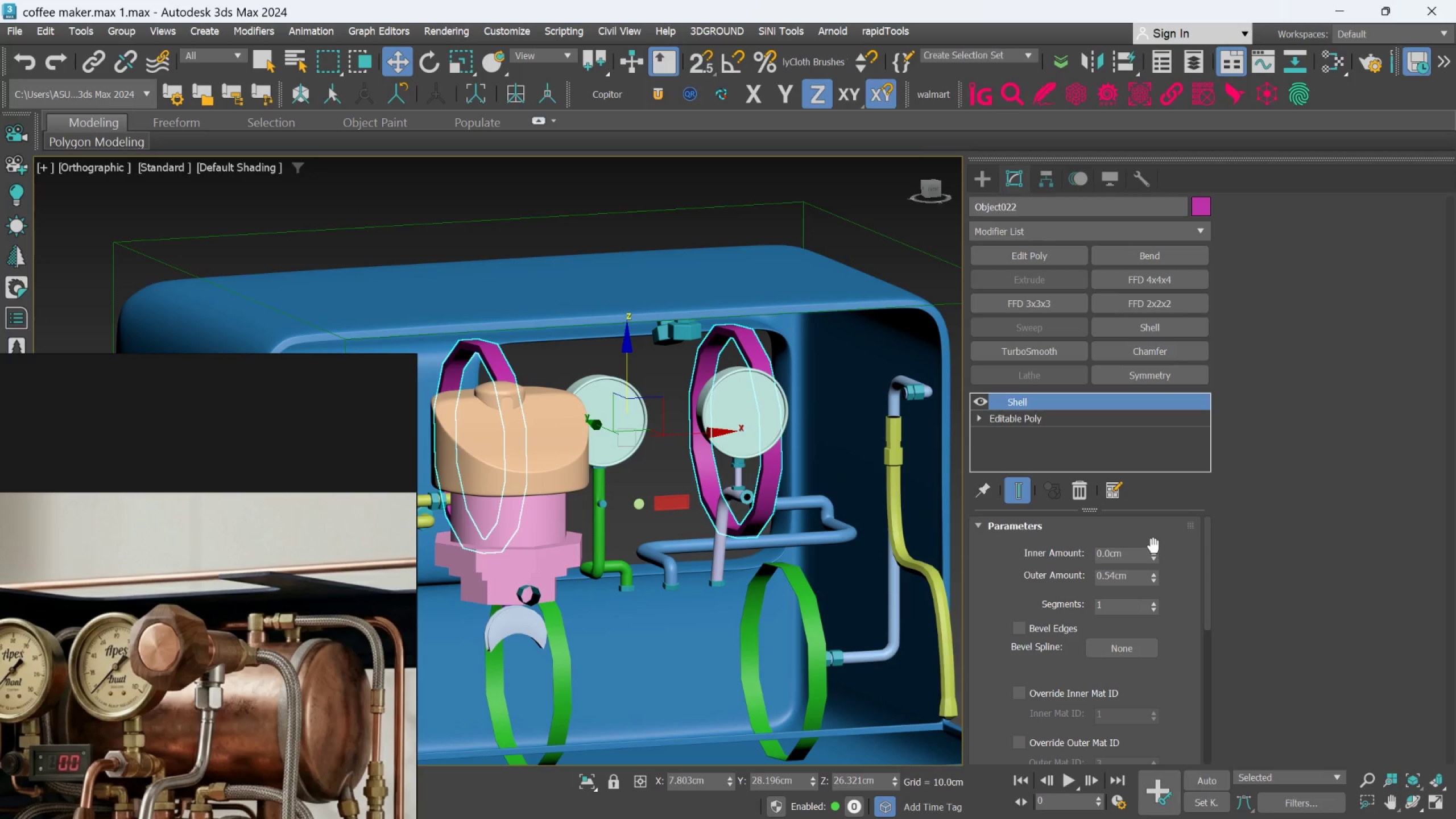 
key(Control+Z)
 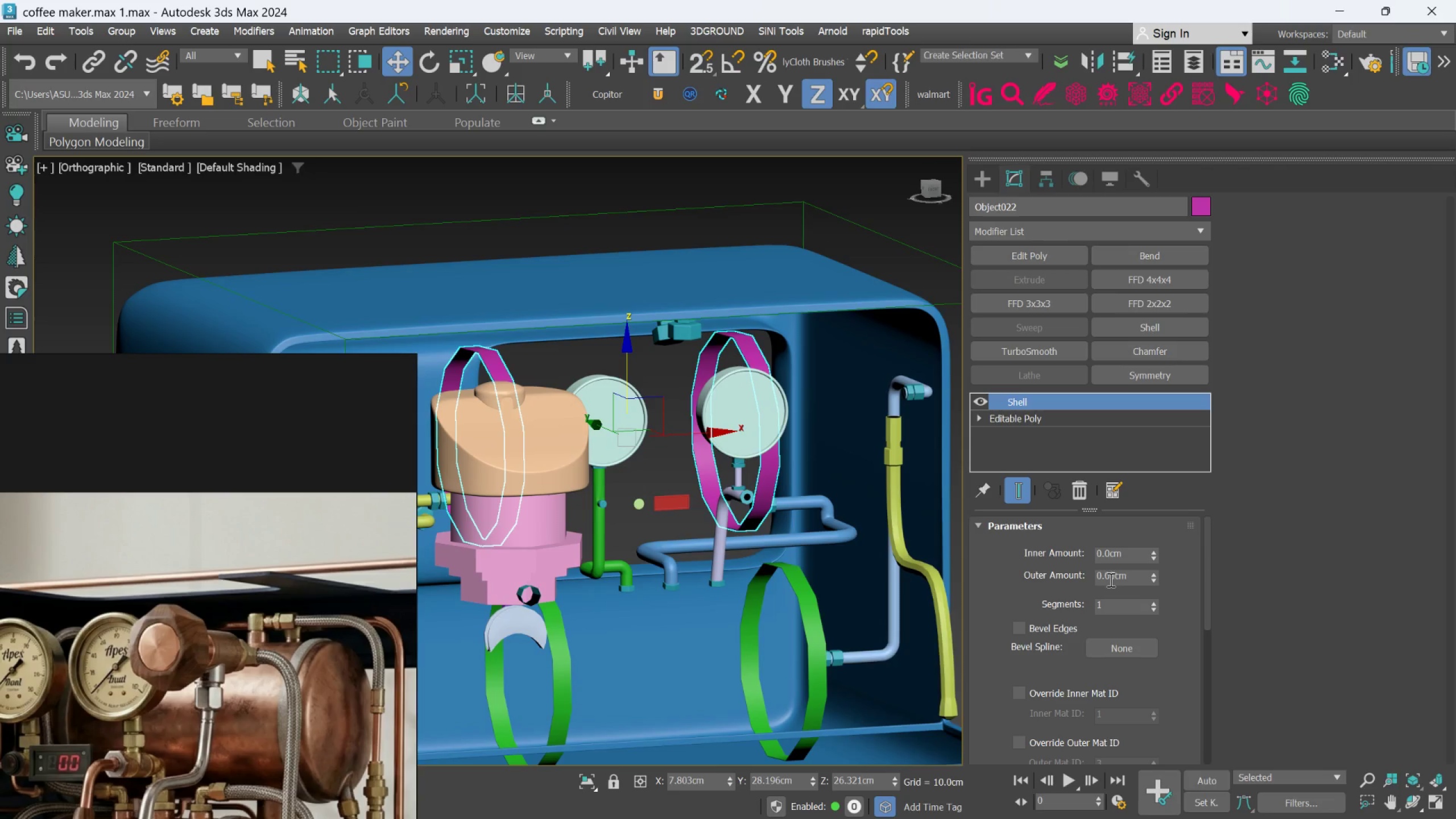 
left_click([1112, 572])
 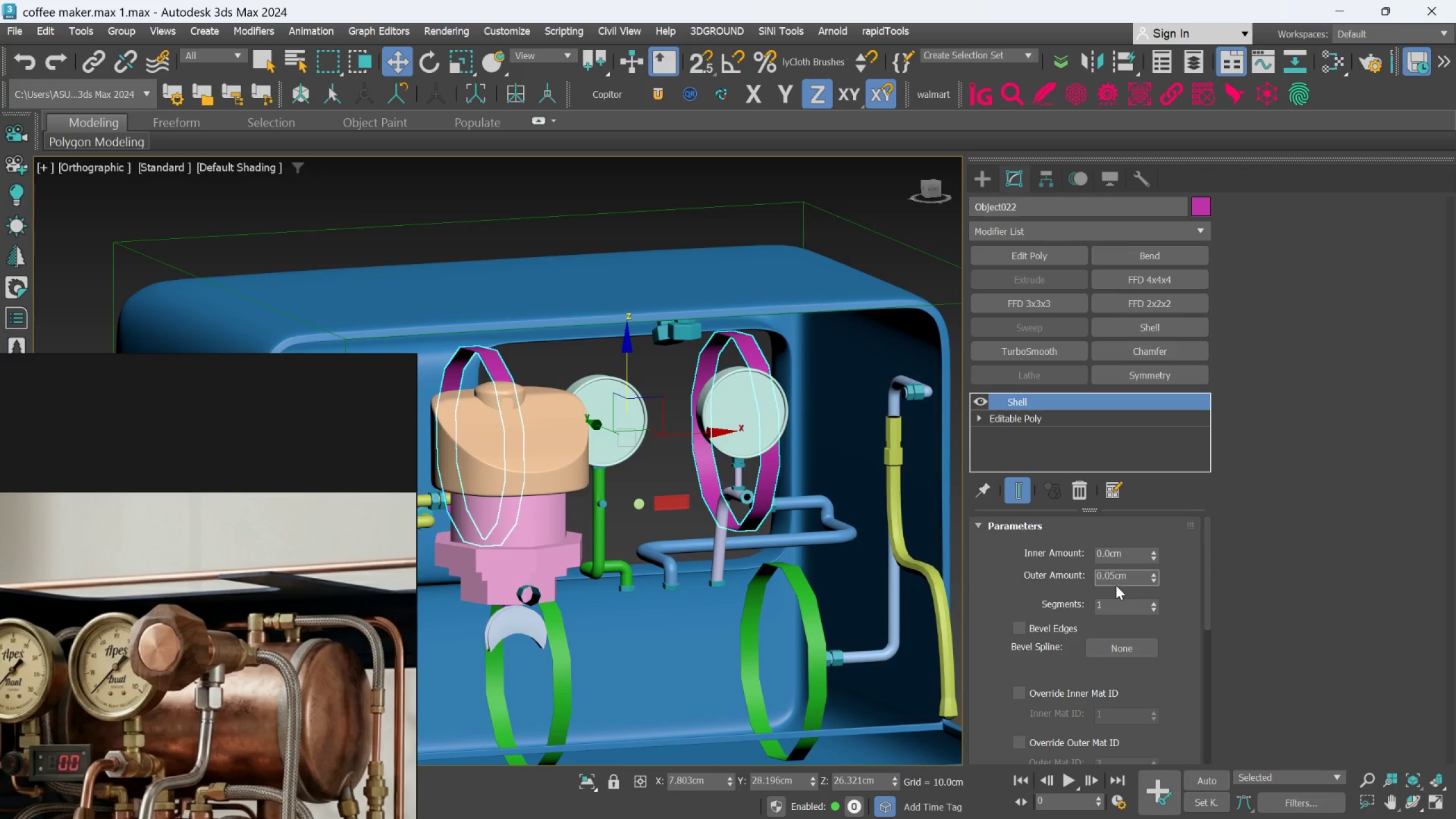 
key(Backspace)
 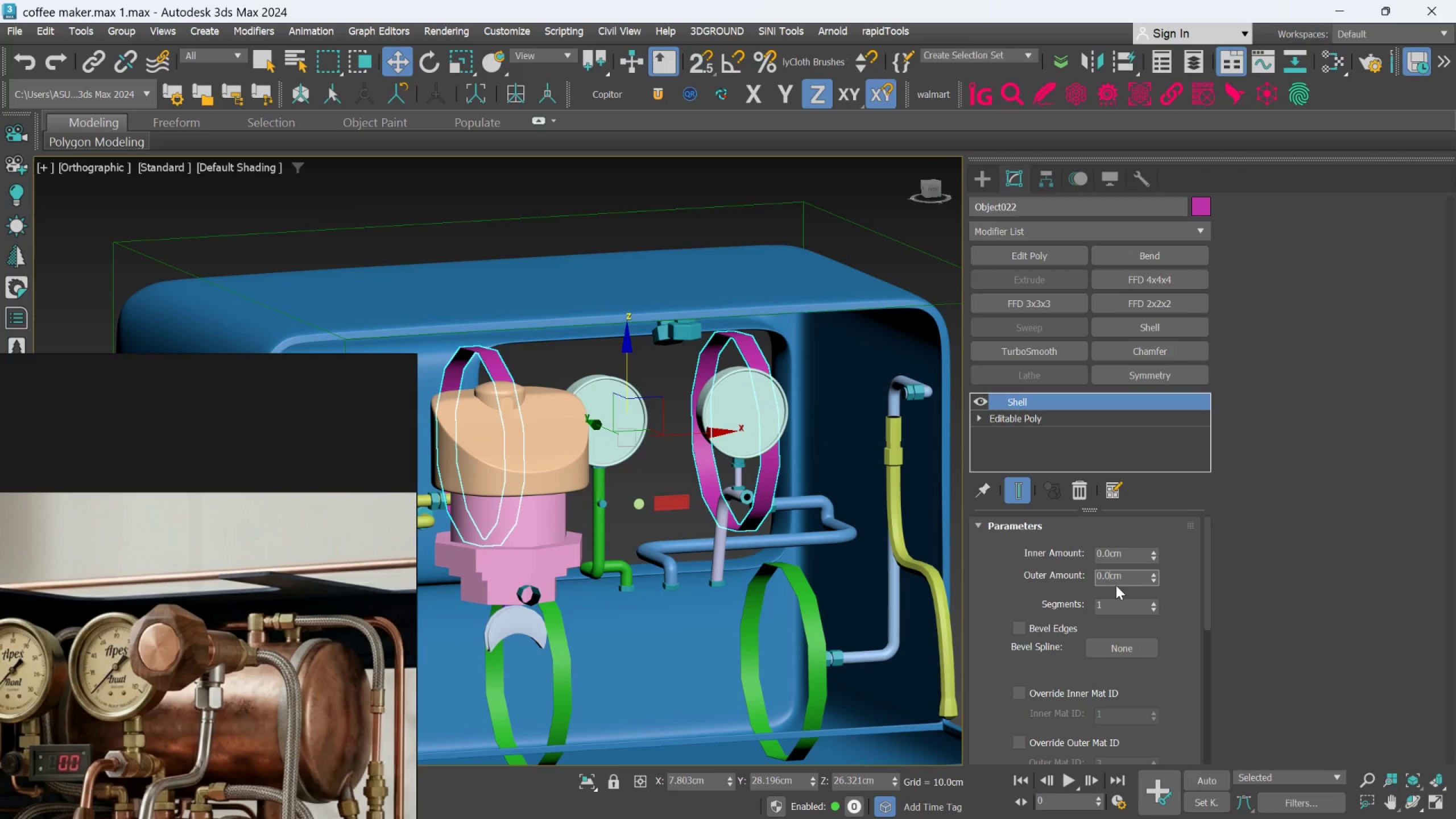 
key(Backspace)
 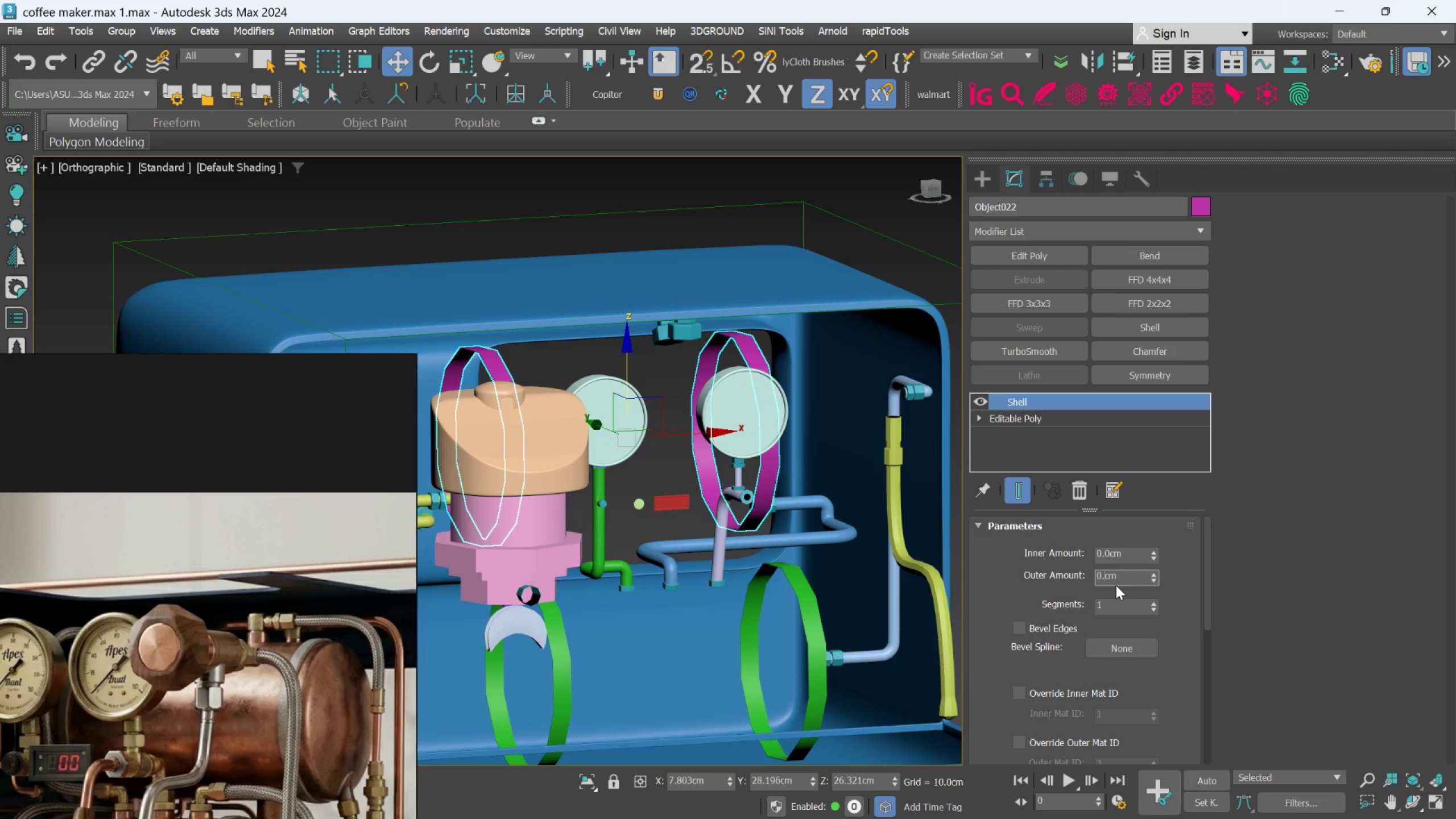 
key(1)
 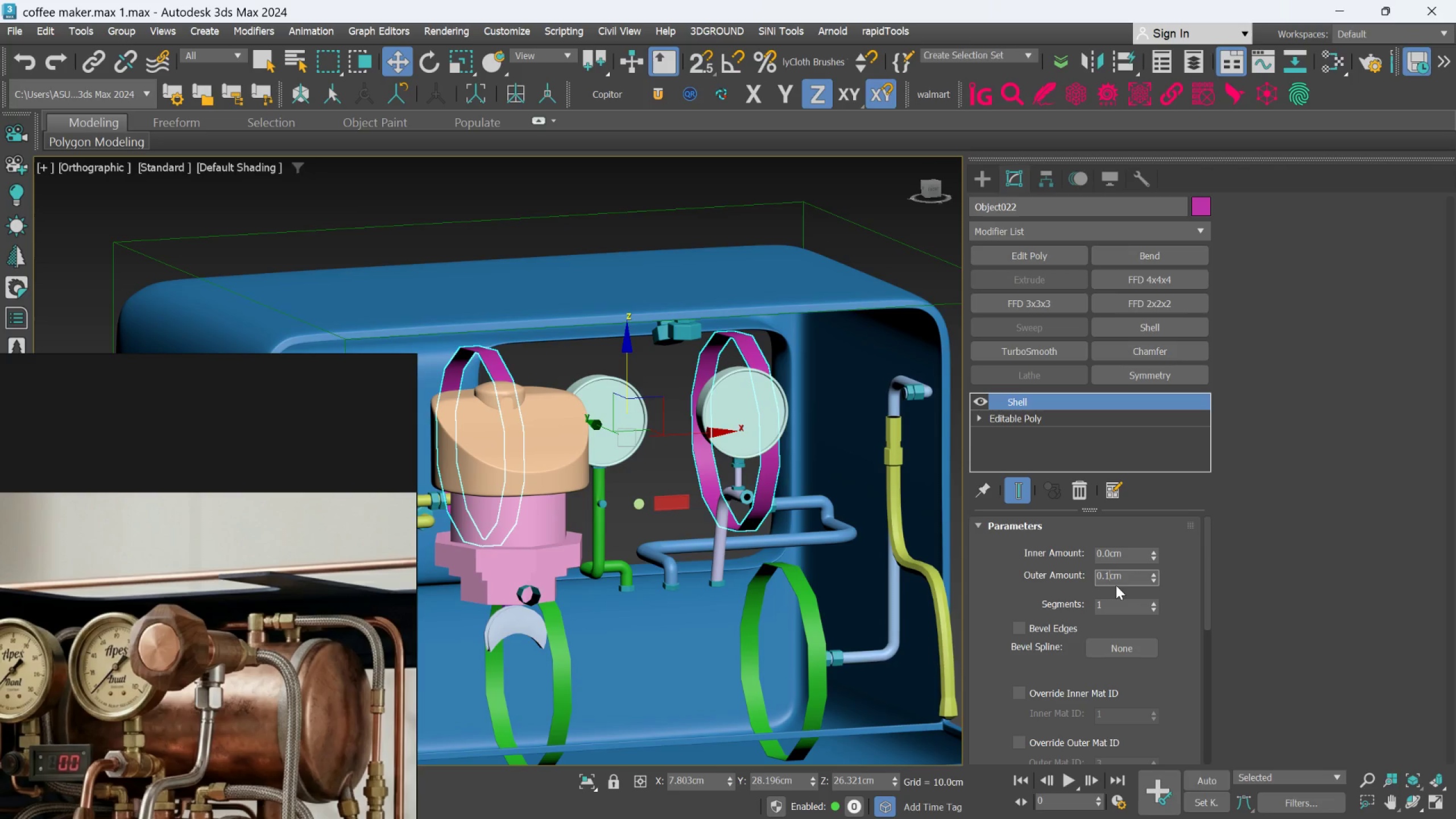 
key(Enter)
 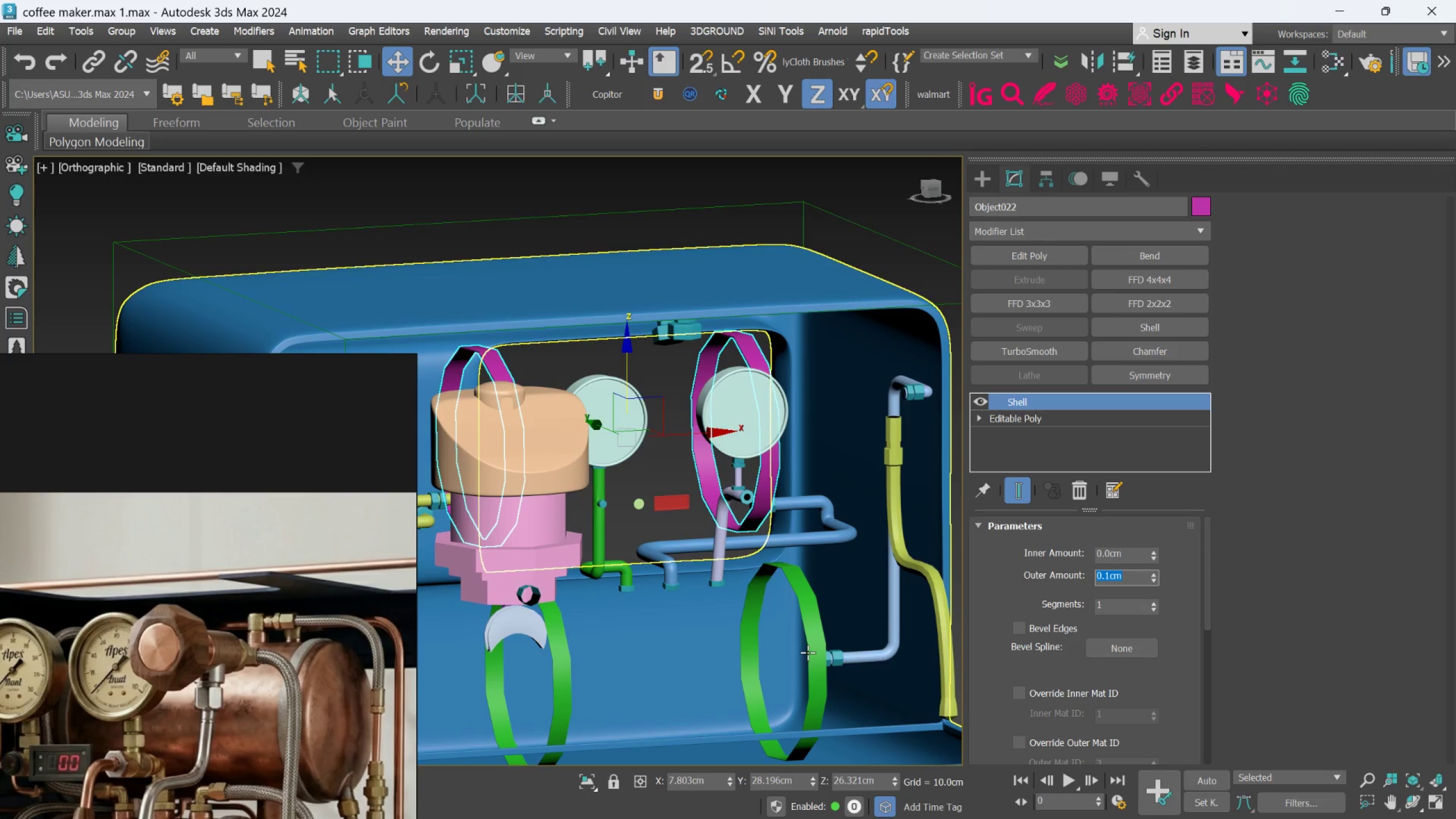 
left_click([812, 648])
 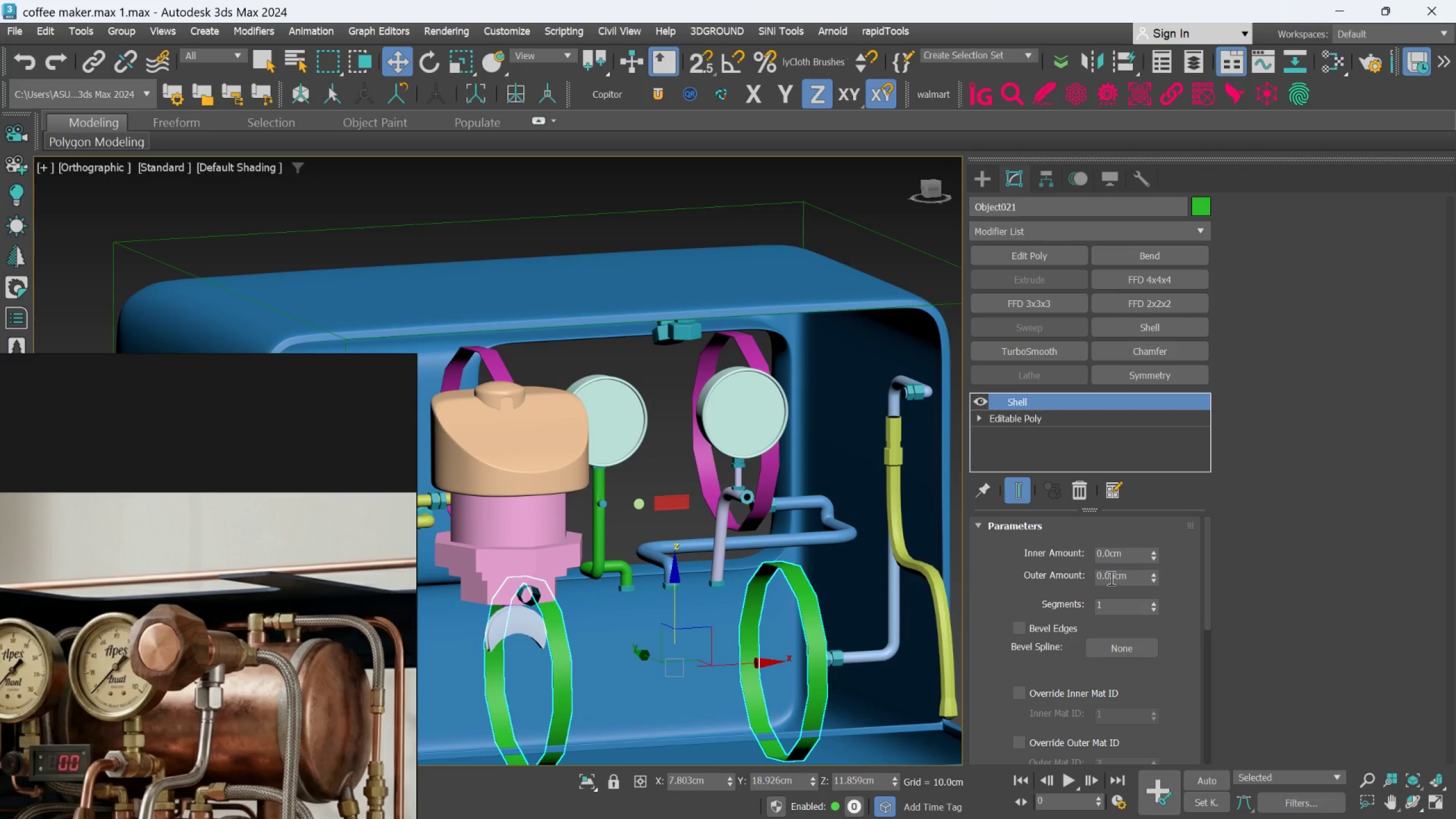 
left_click([1113, 578])
 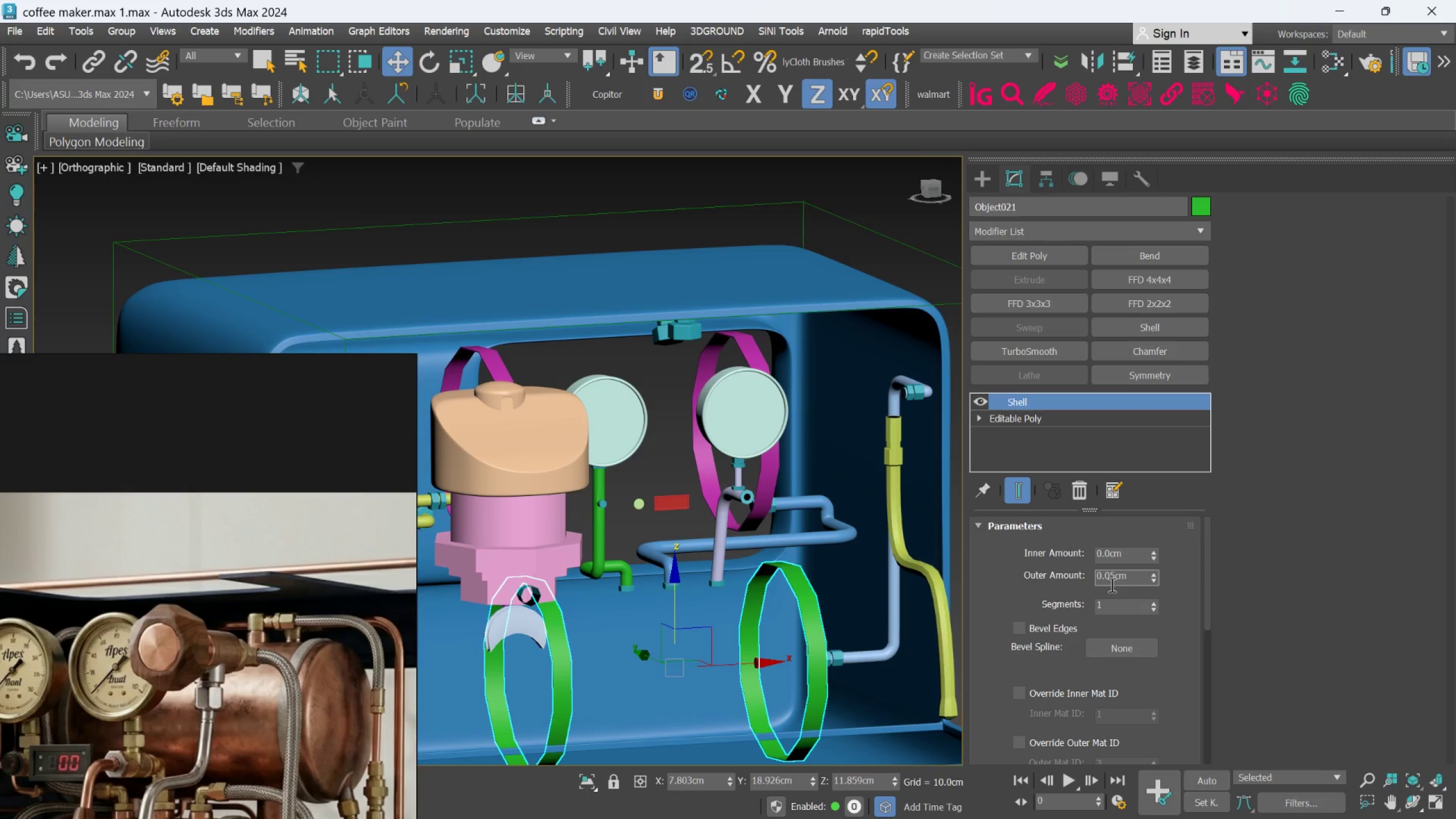 
key(Backspace)
 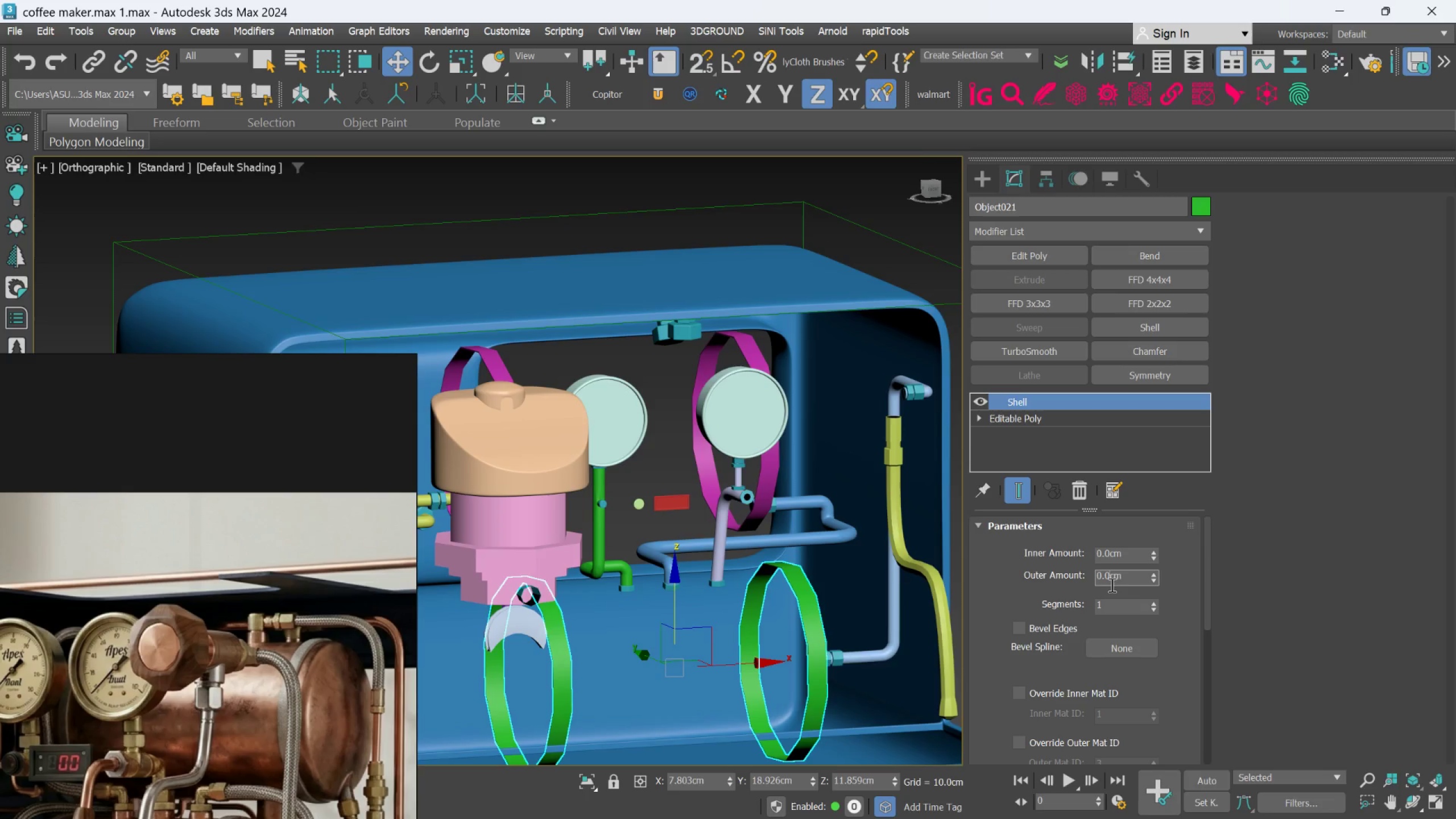 
key(Backspace)
 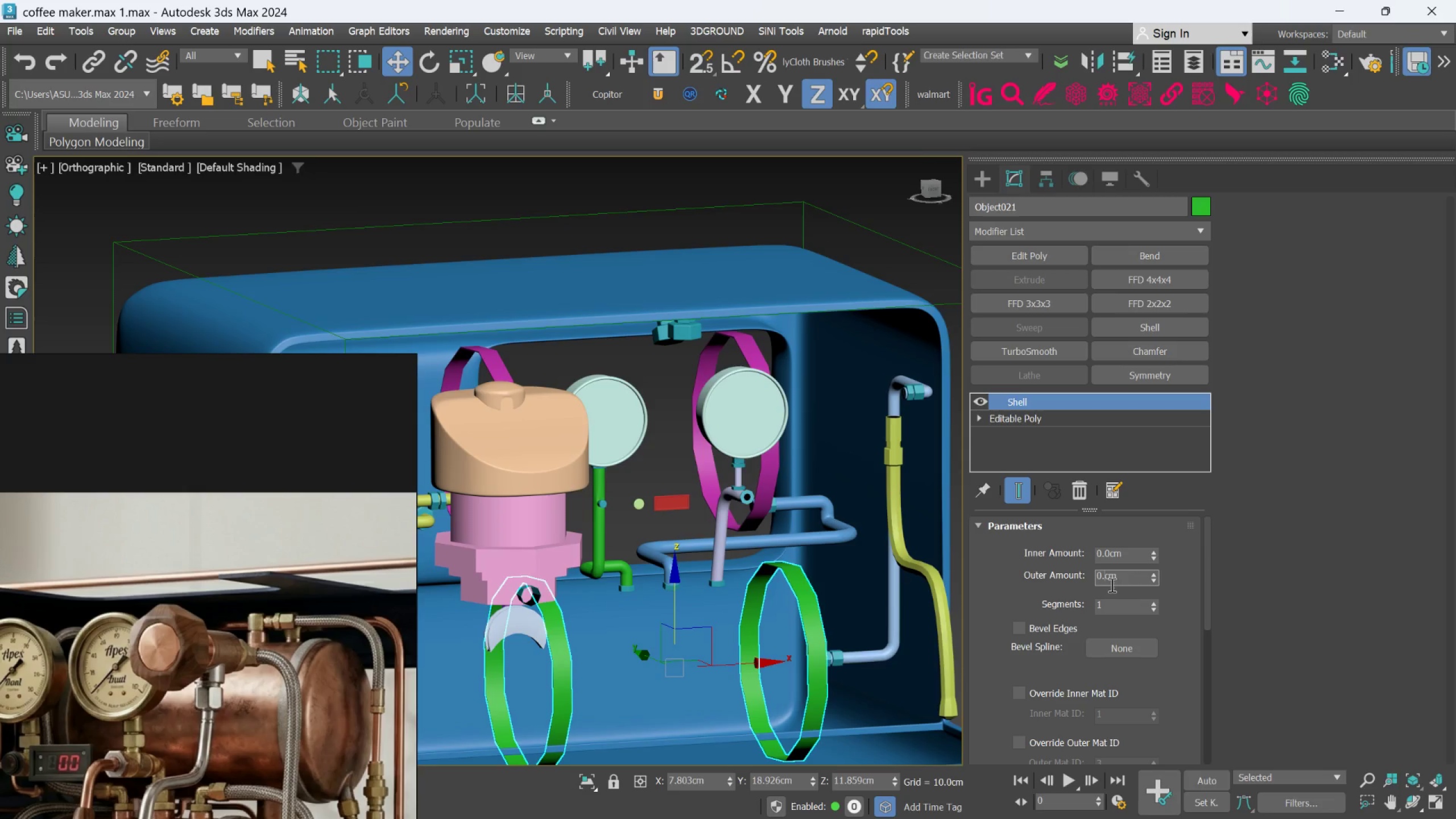 
key(1)
 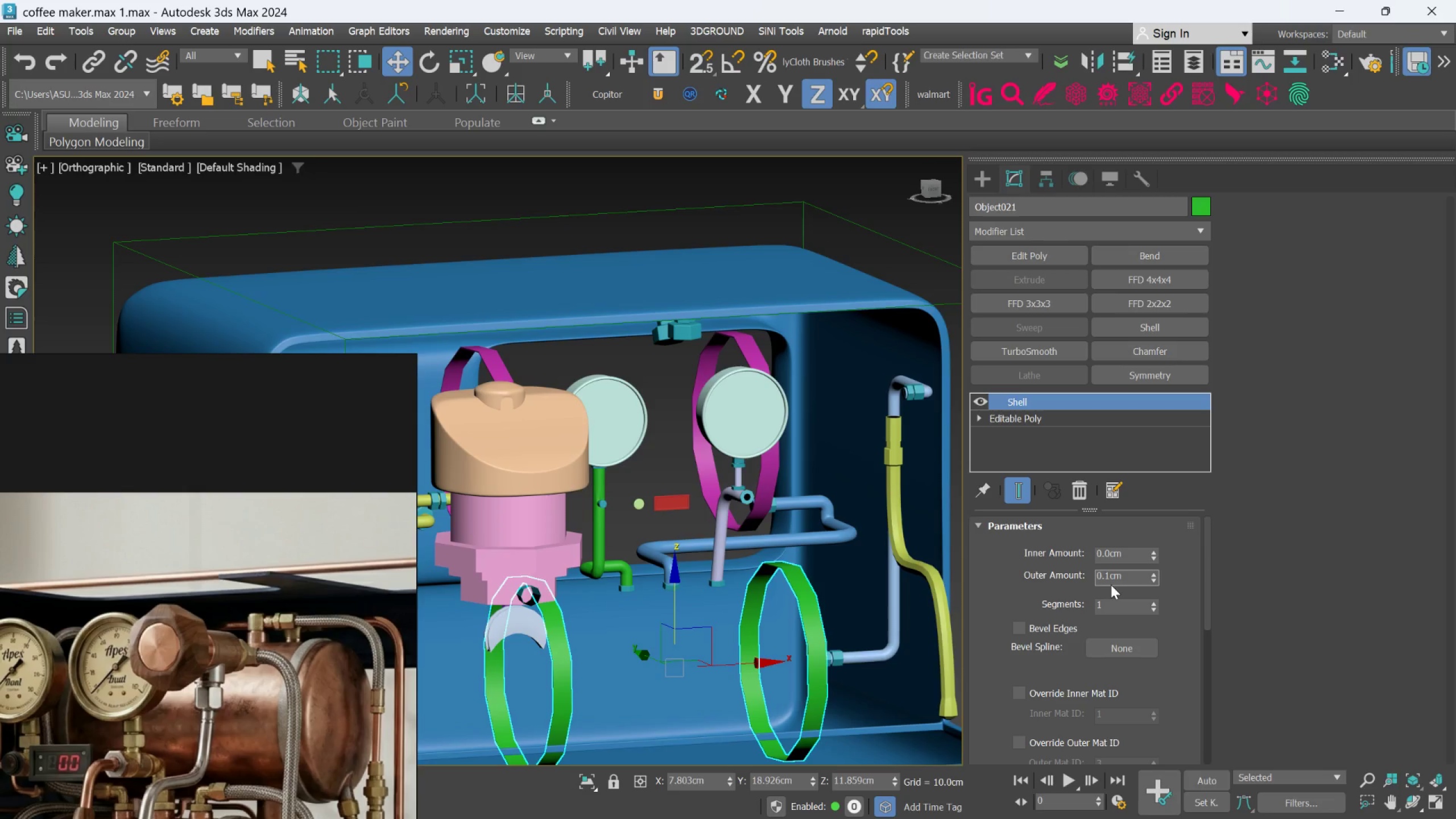 
key(Enter)
 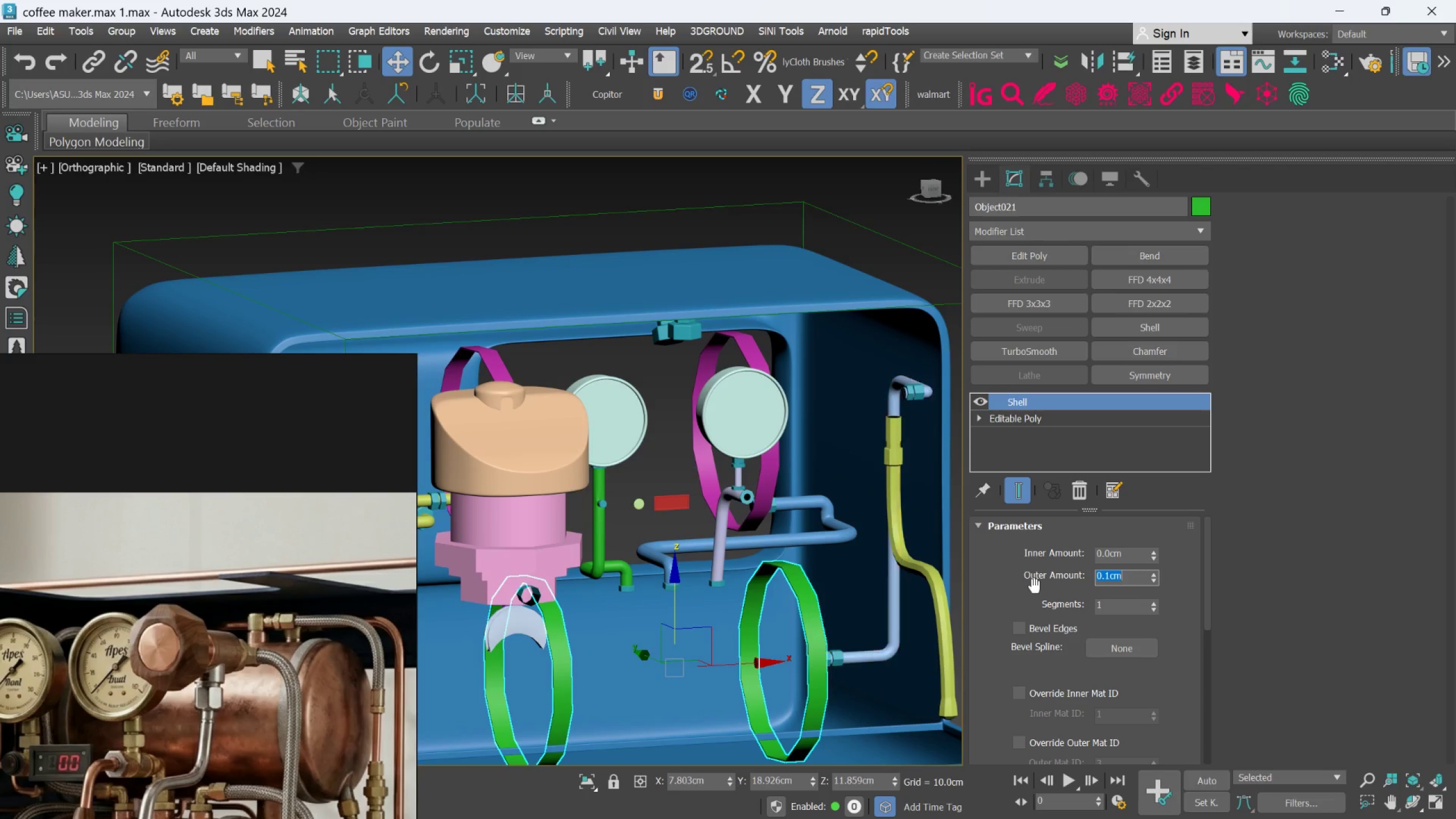 
right_click([1041, 391])
 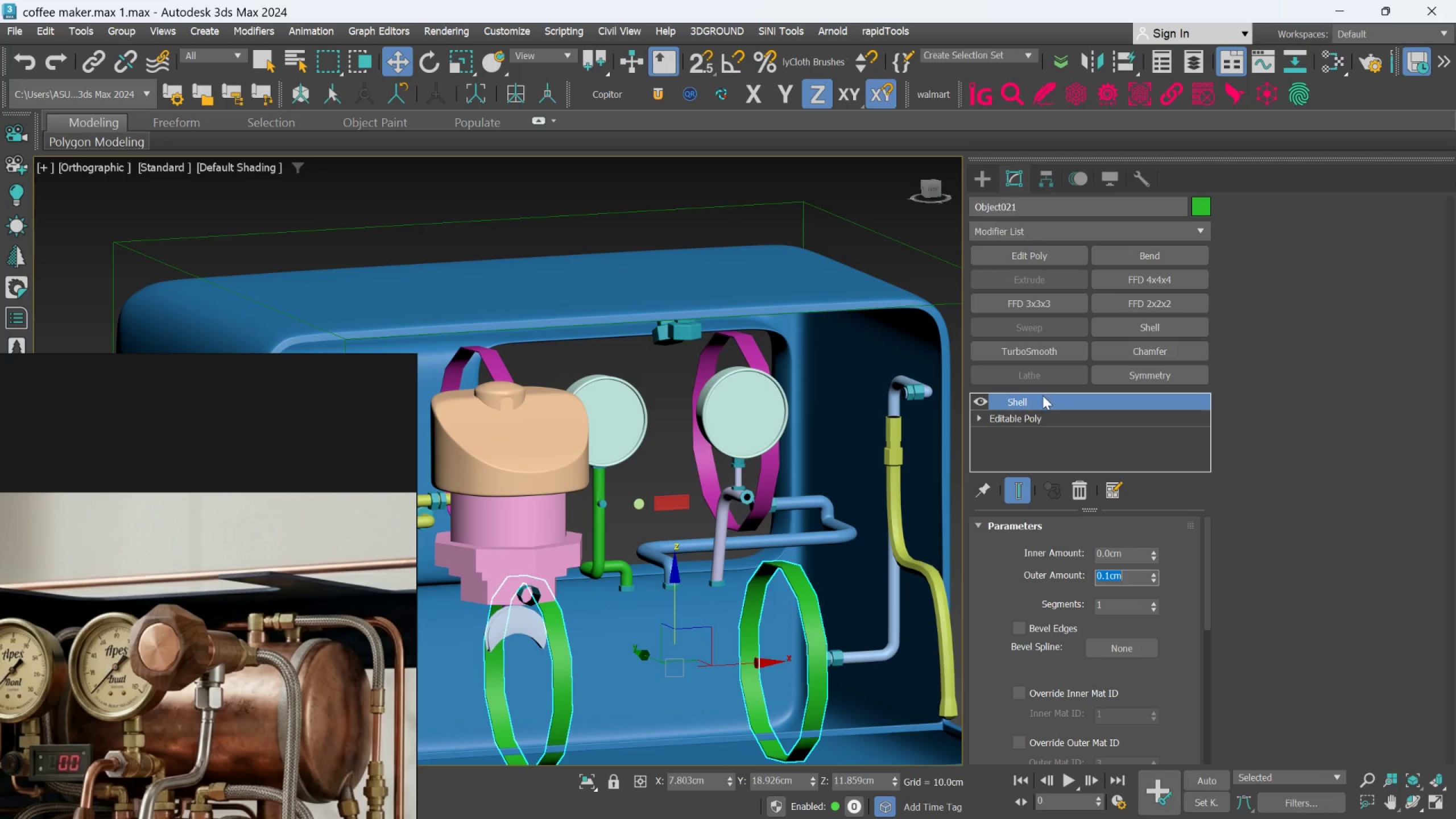 
right_click([1043, 397])
 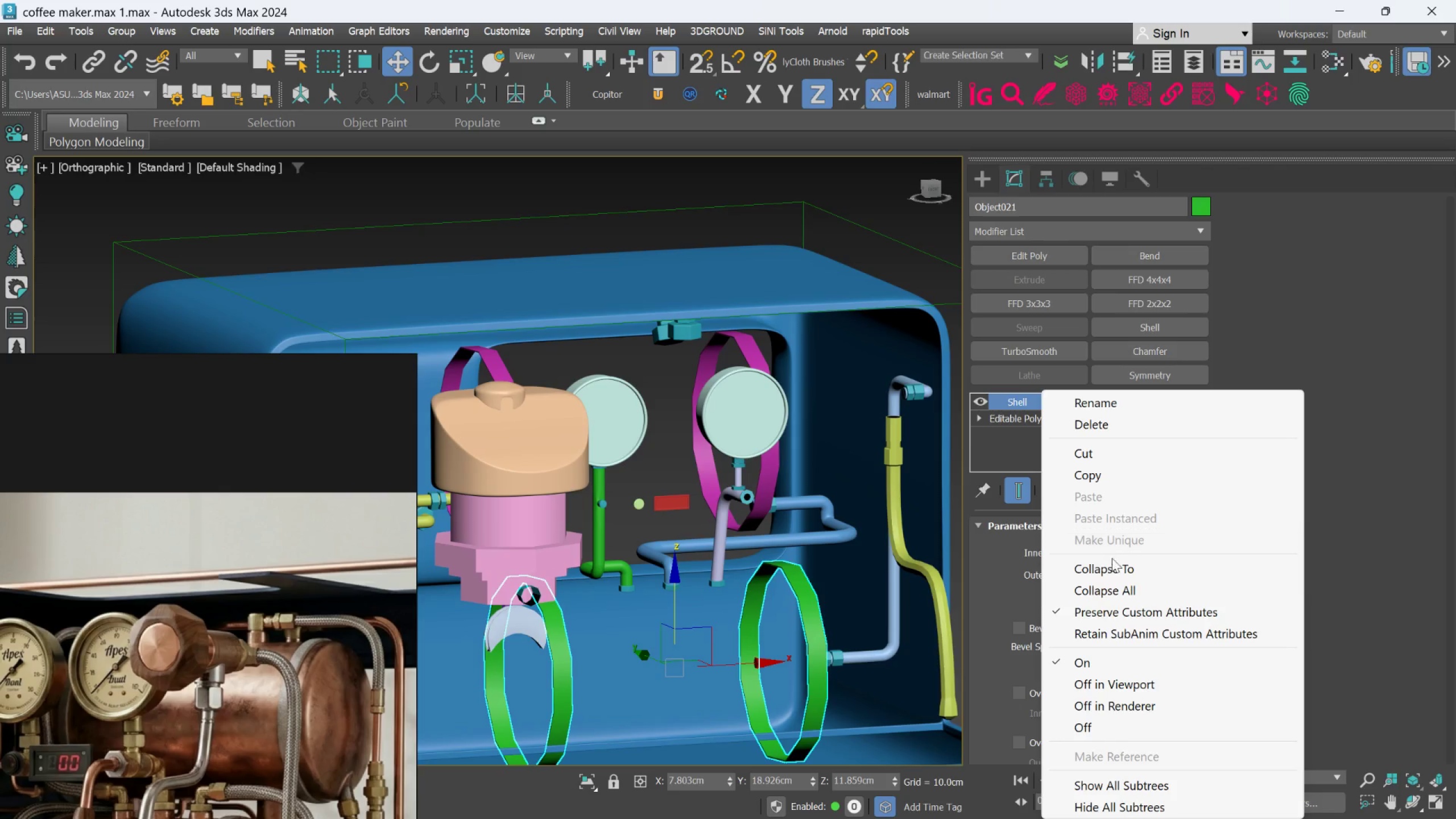 
left_click([1112, 570])
 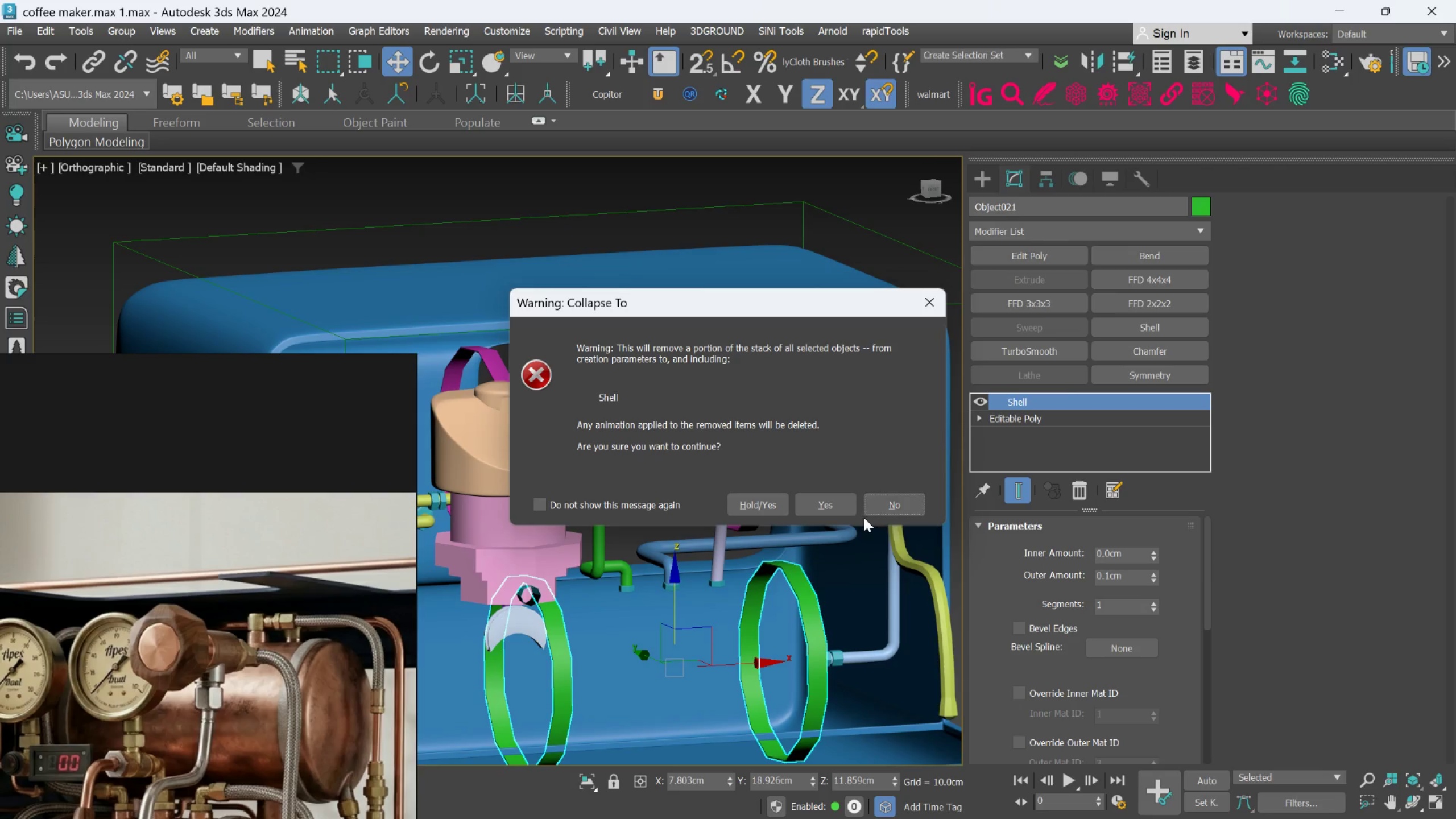 
left_click([849, 506])
 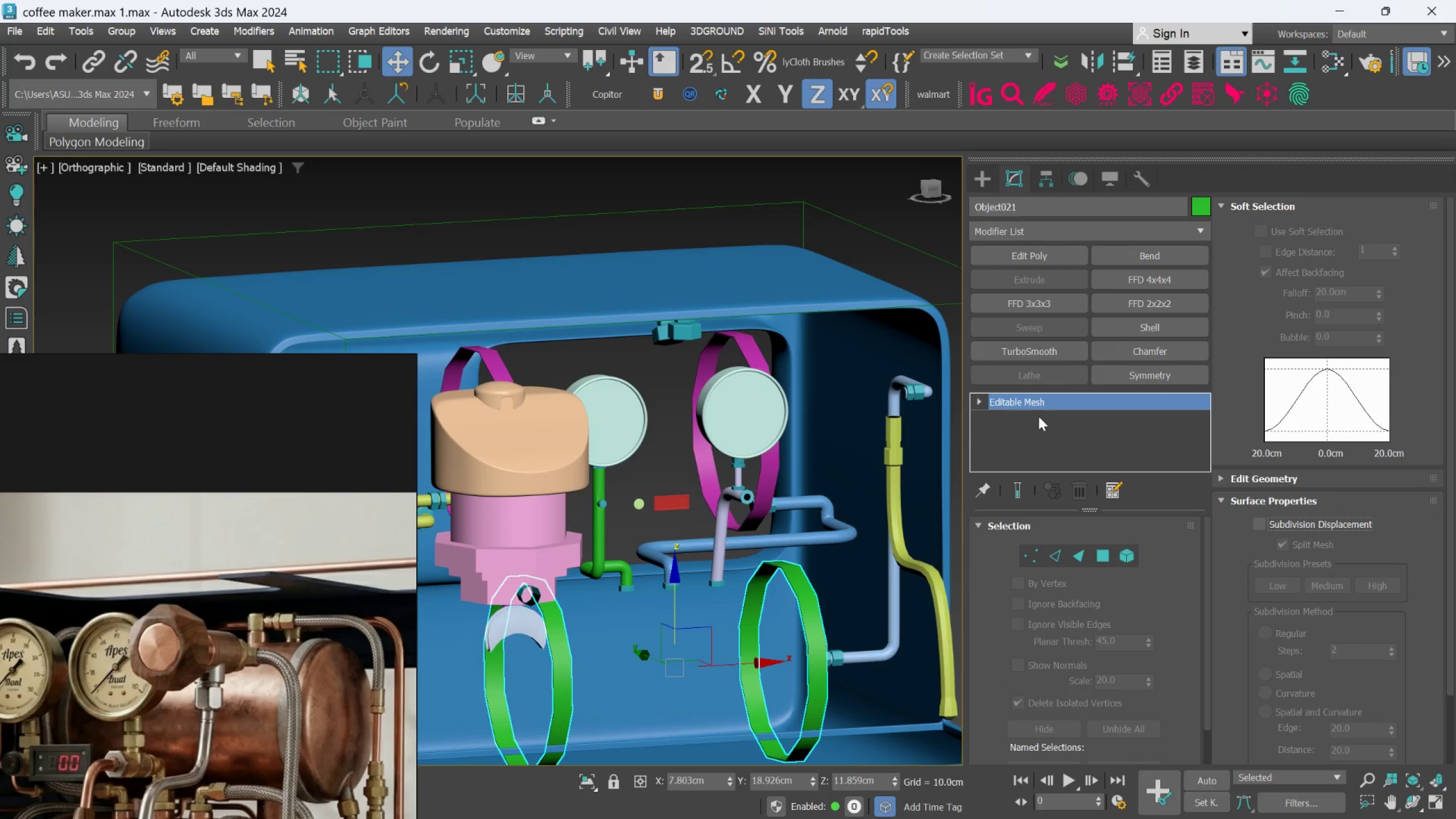 
right_click([1039, 406])
 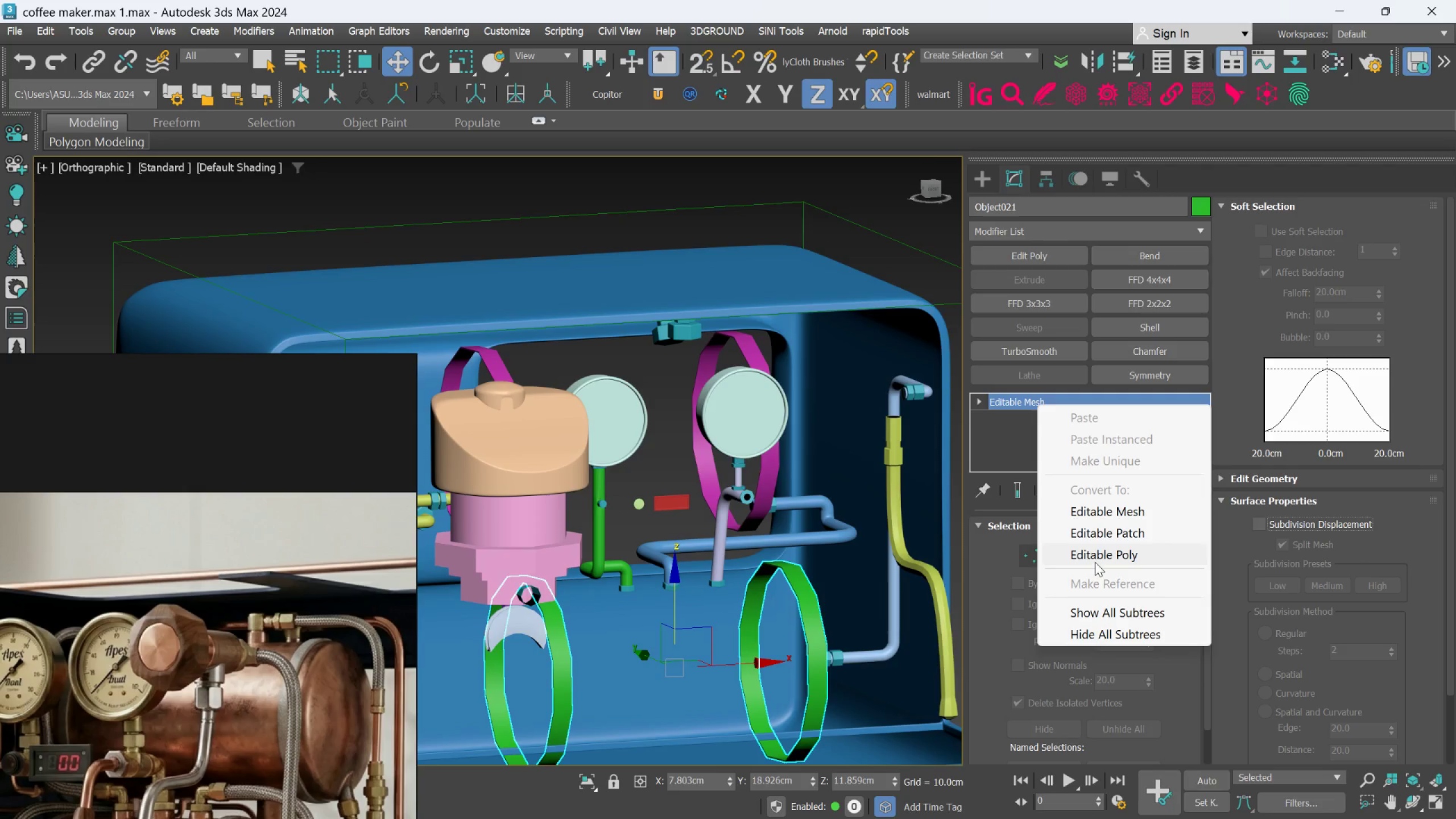 
left_click([1093, 553])
 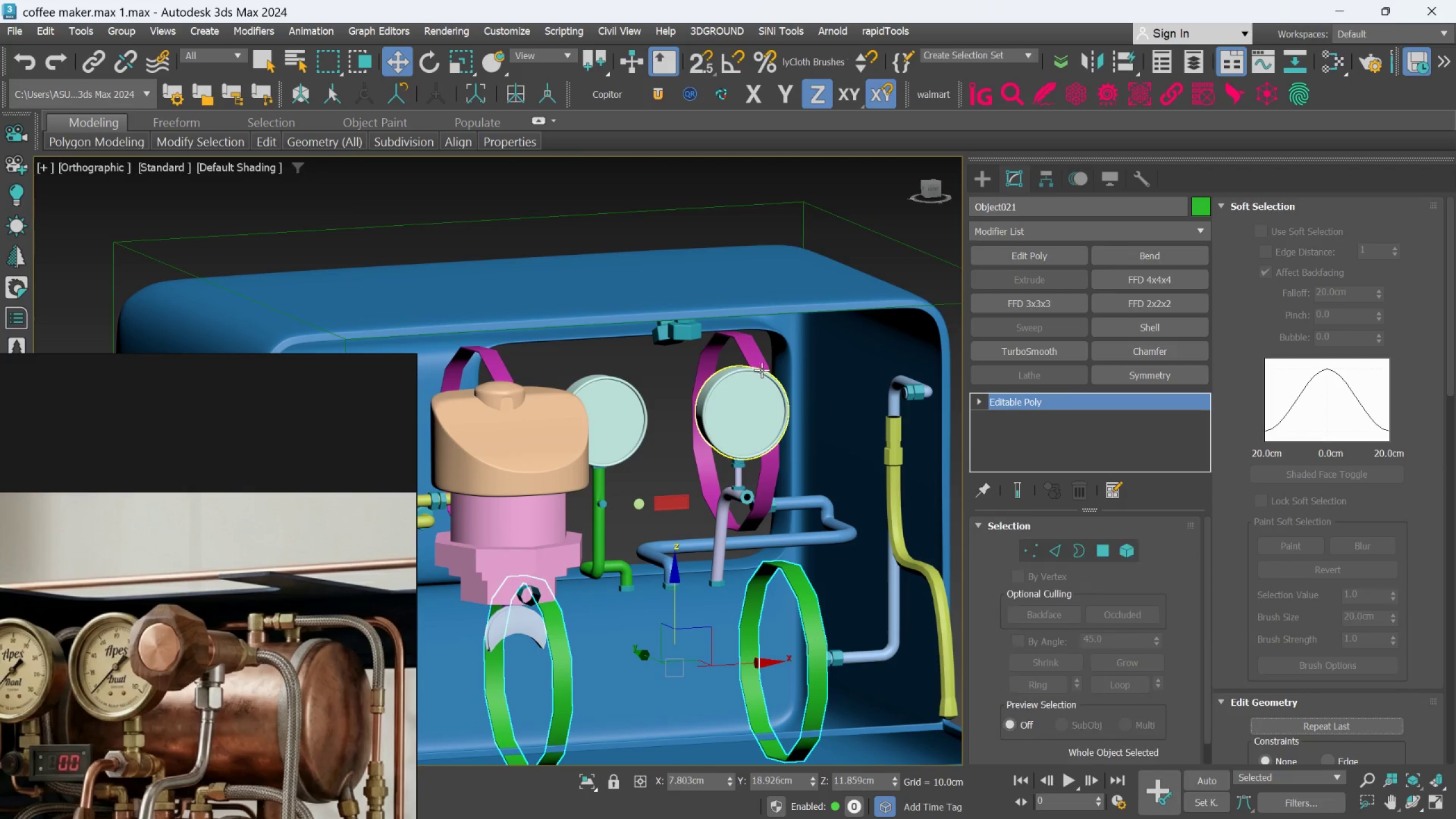 
left_click([760, 366])
 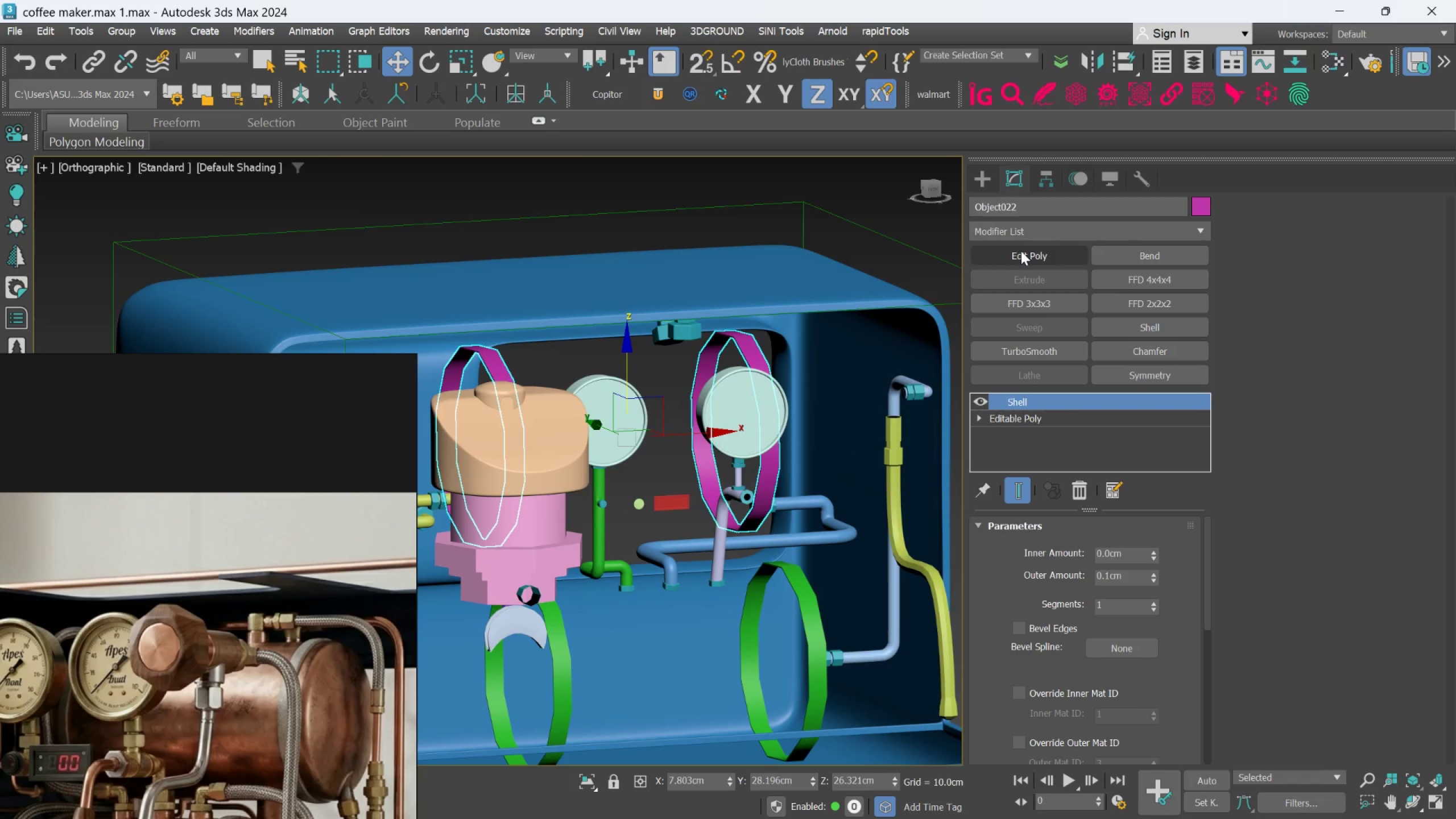 
left_click([1021, 251])
 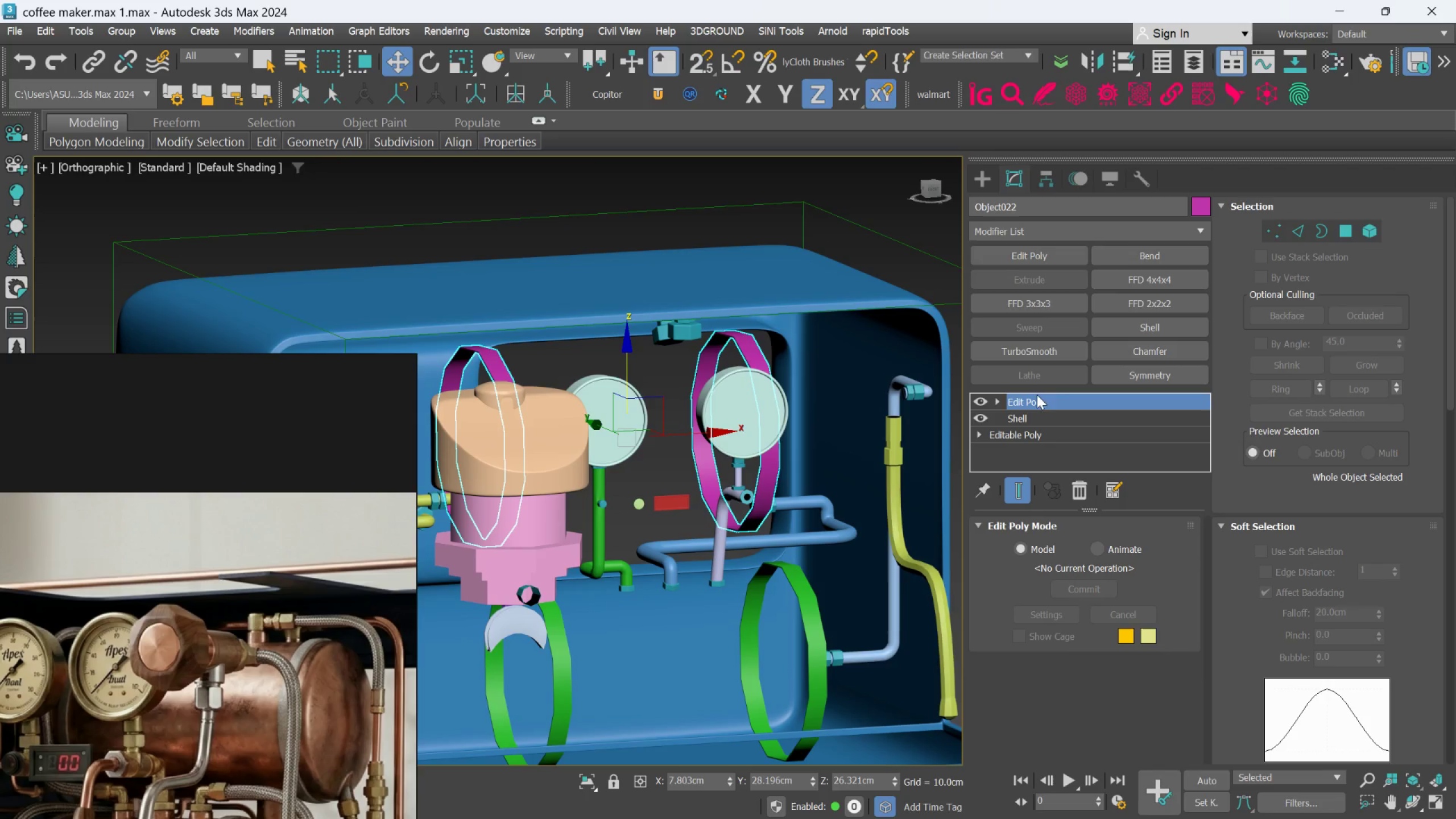 
right_click([1037, 396])
 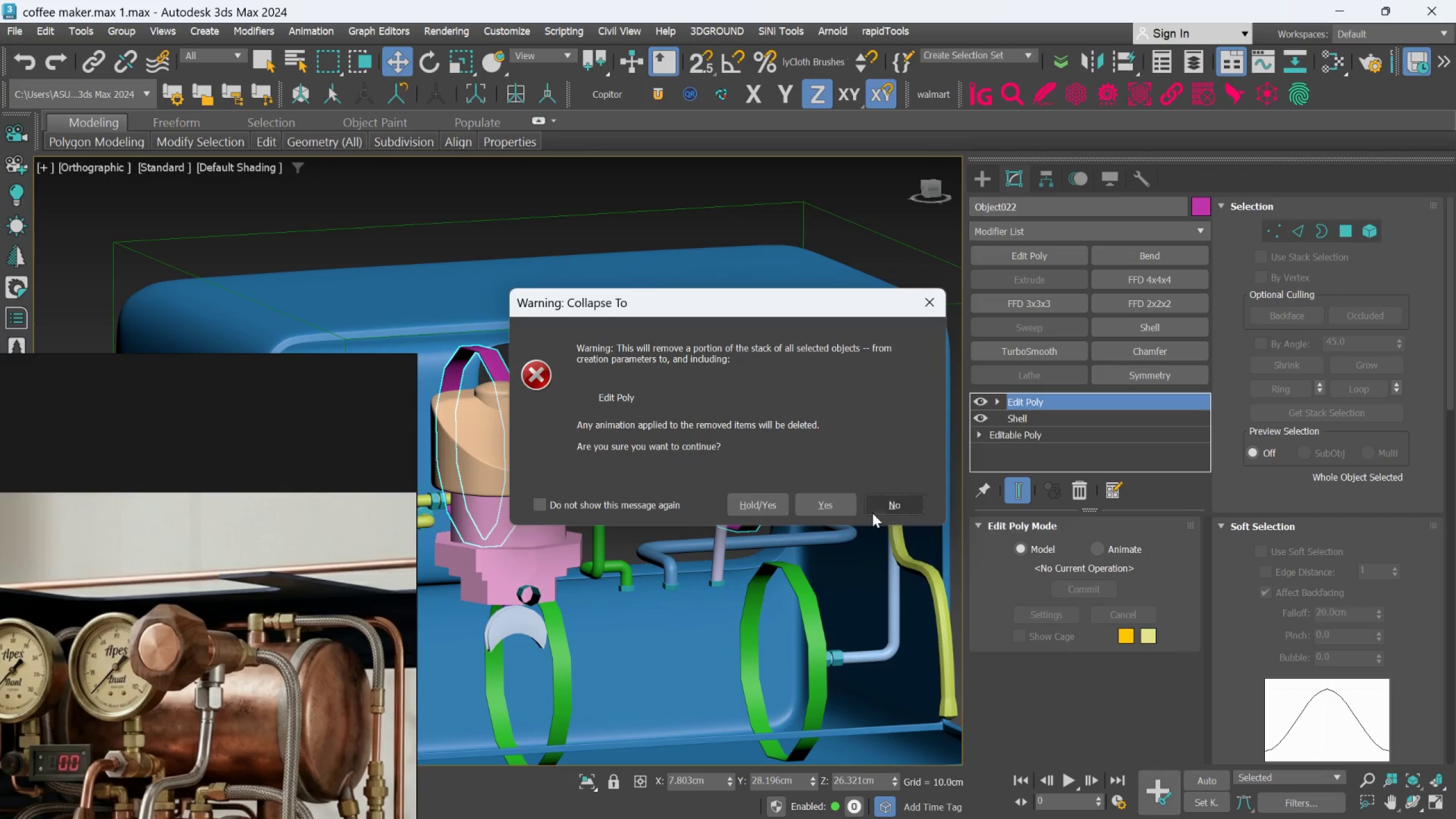 
left_click([843, 509])
 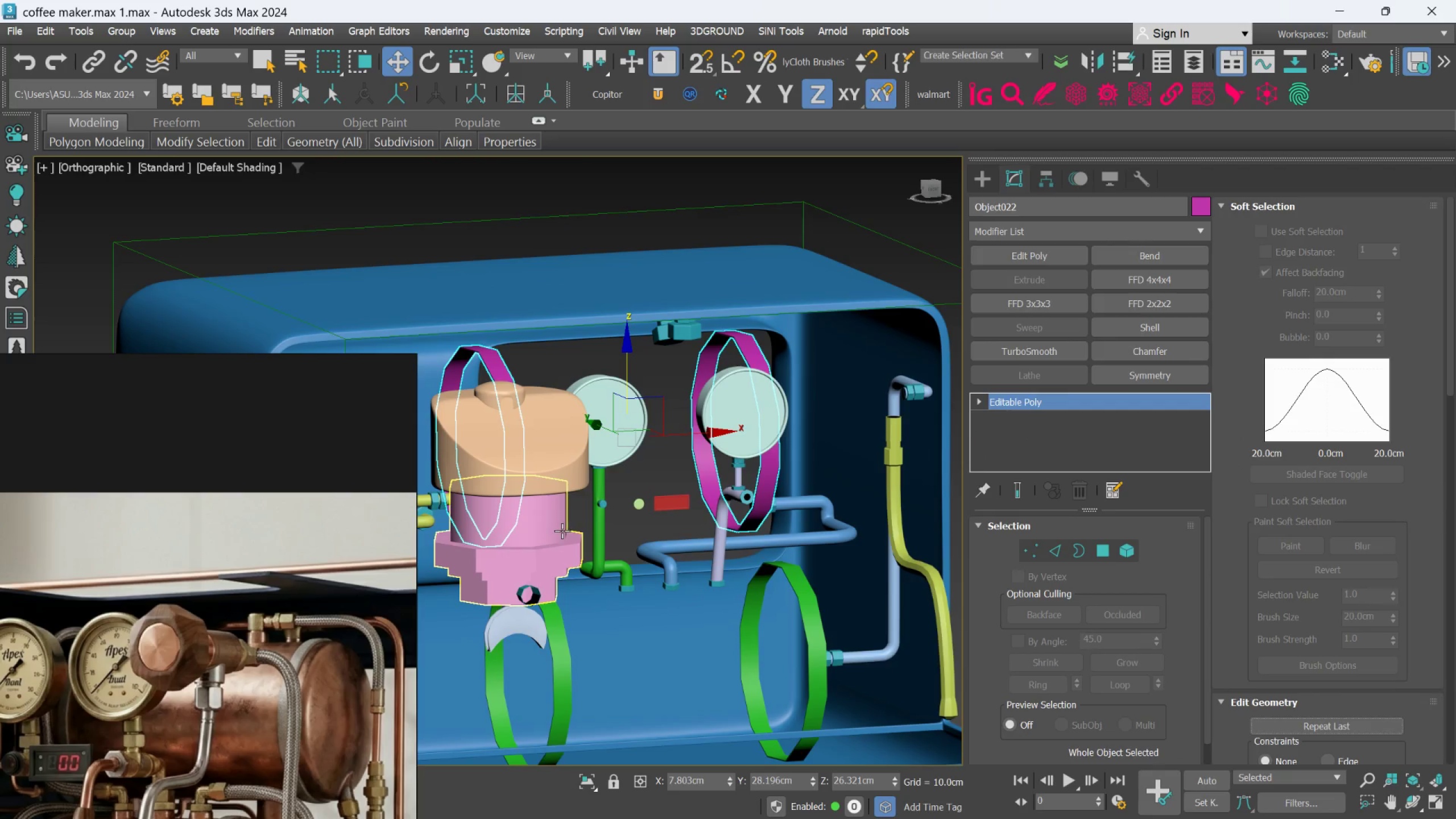 
left_click([562, 531])
 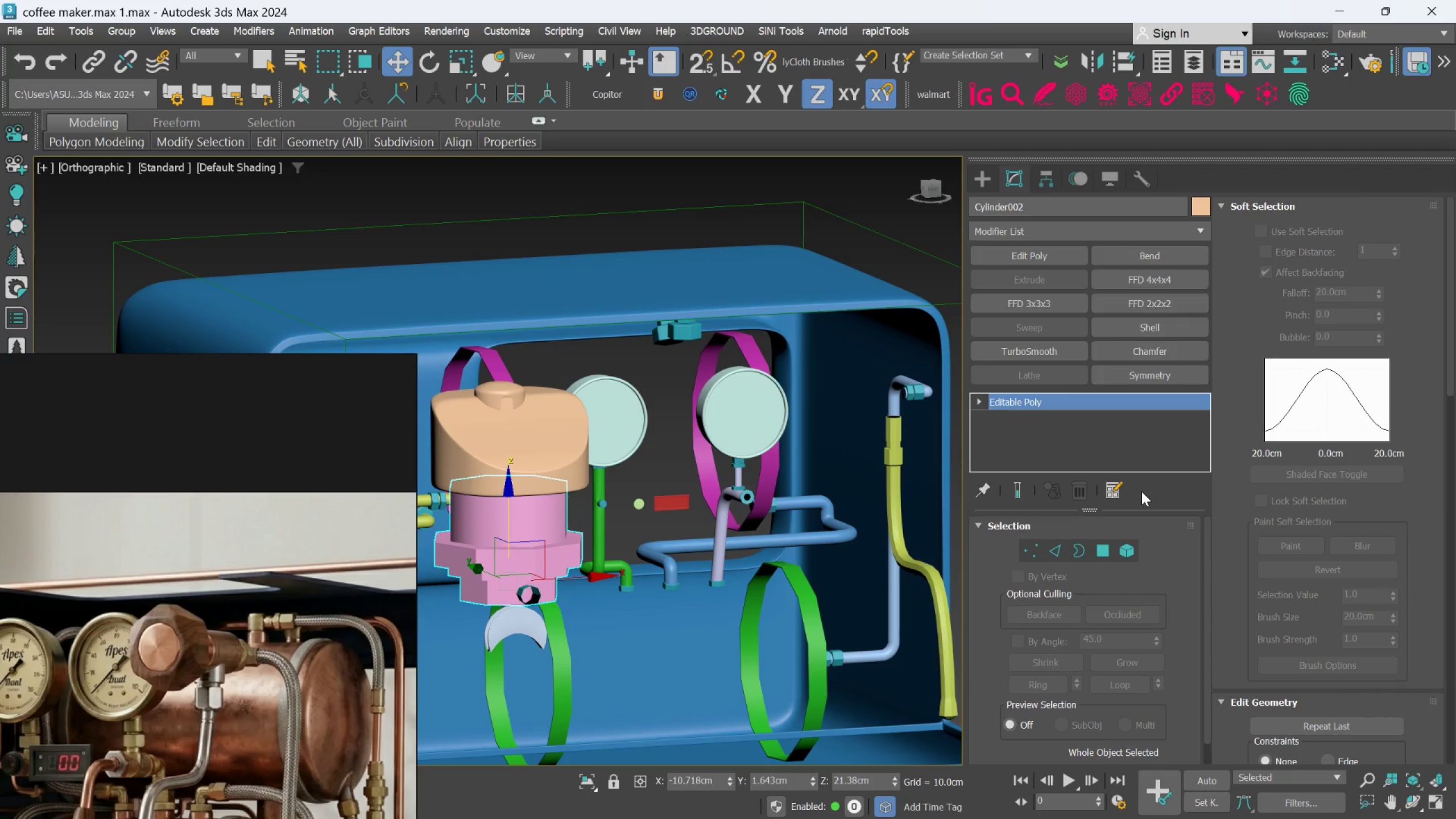 
scroll: coordinate [1304, 644], scroll_direction: down, amount: 11.0
 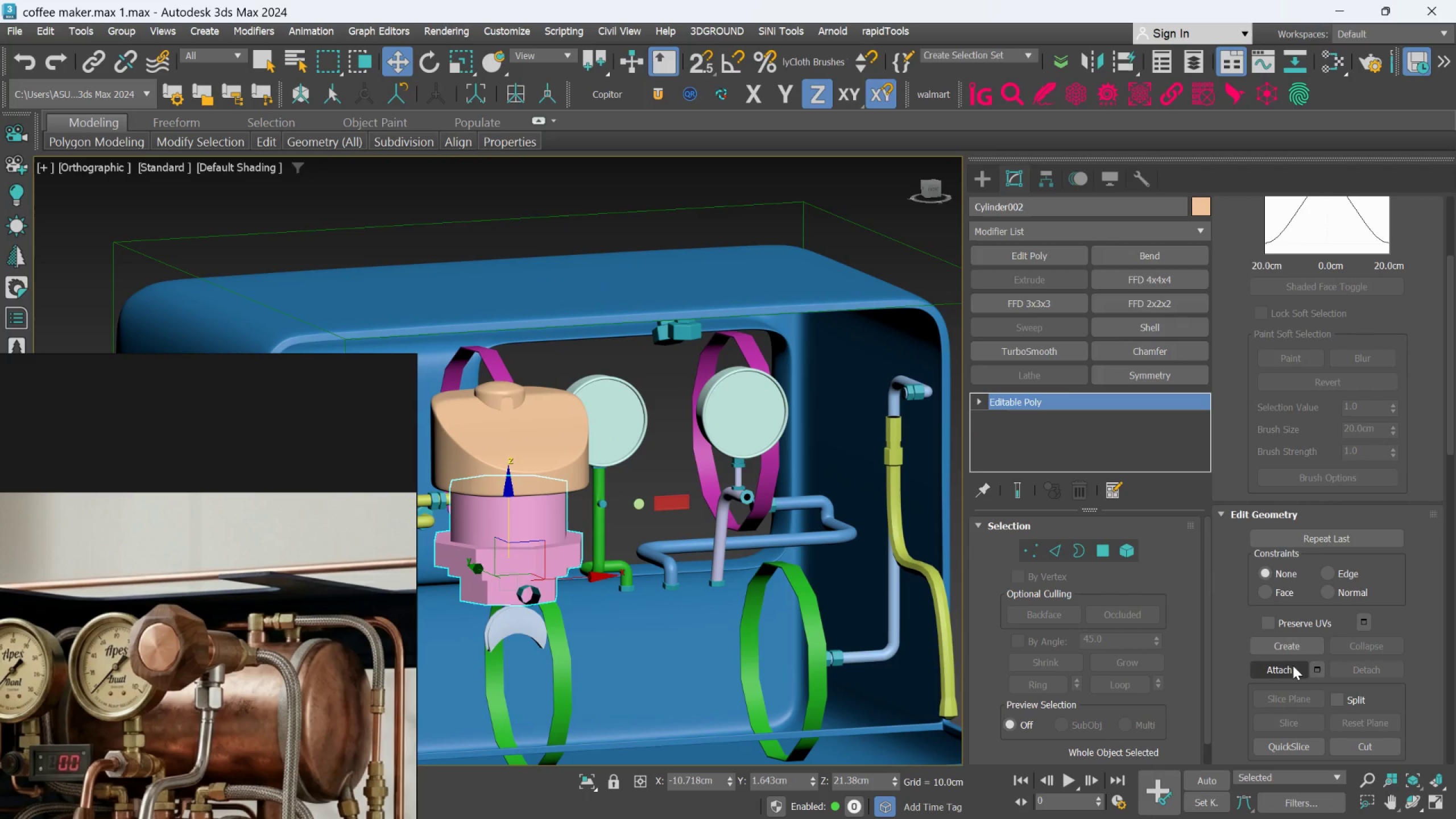 
left_click([1292, 665])
 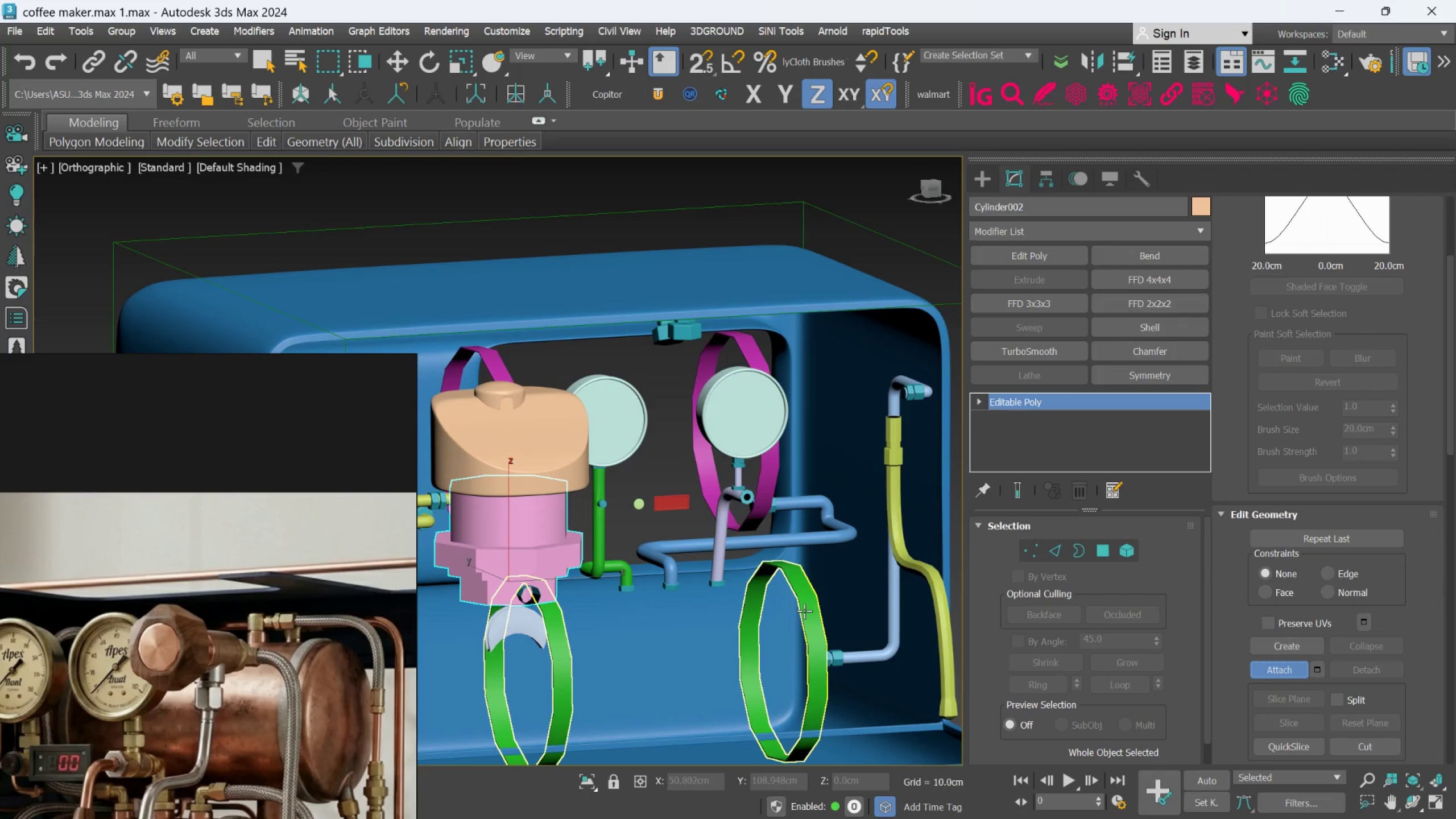 
left_click([806, 609])
 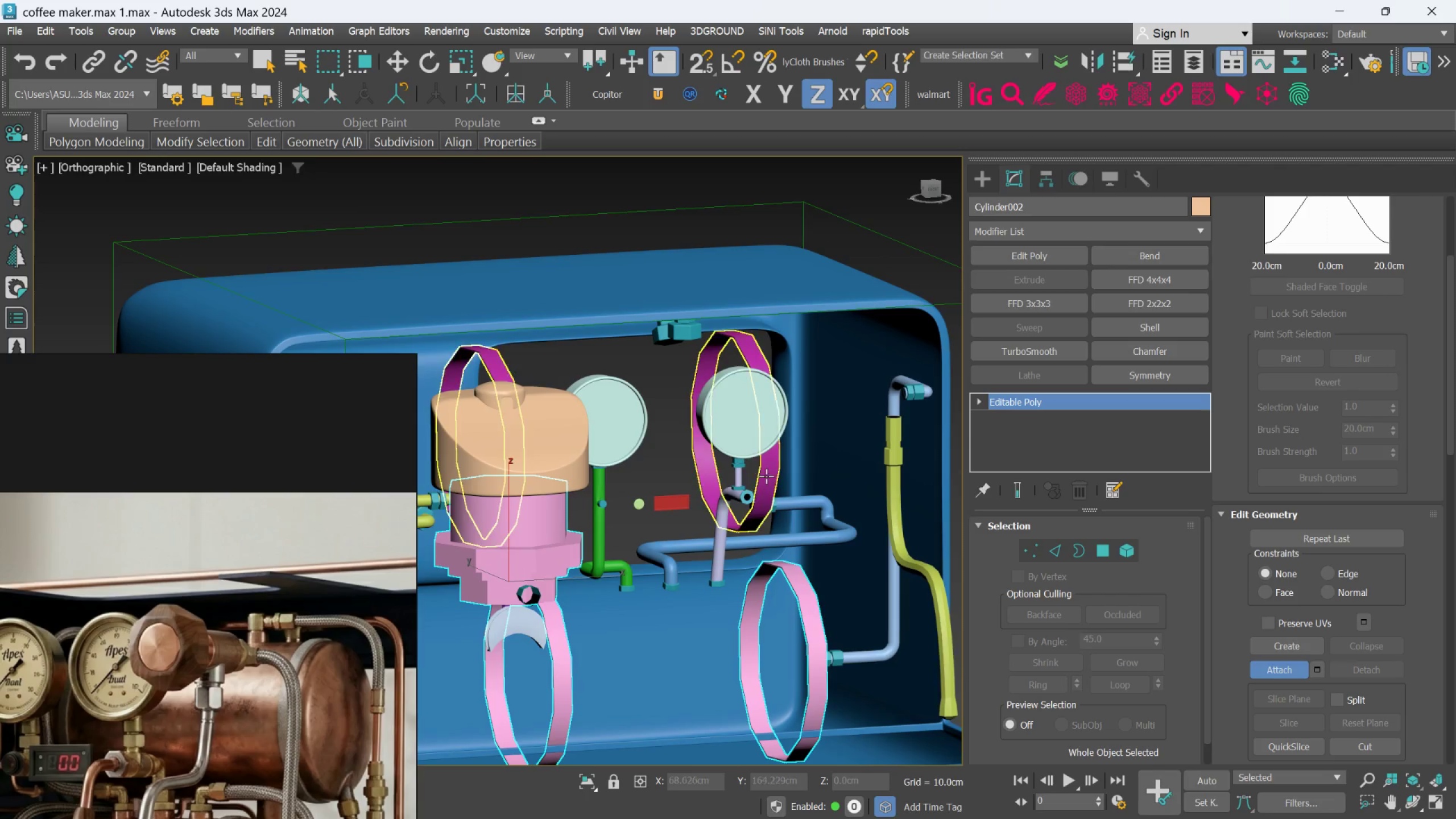 
left_click([767, 475])
 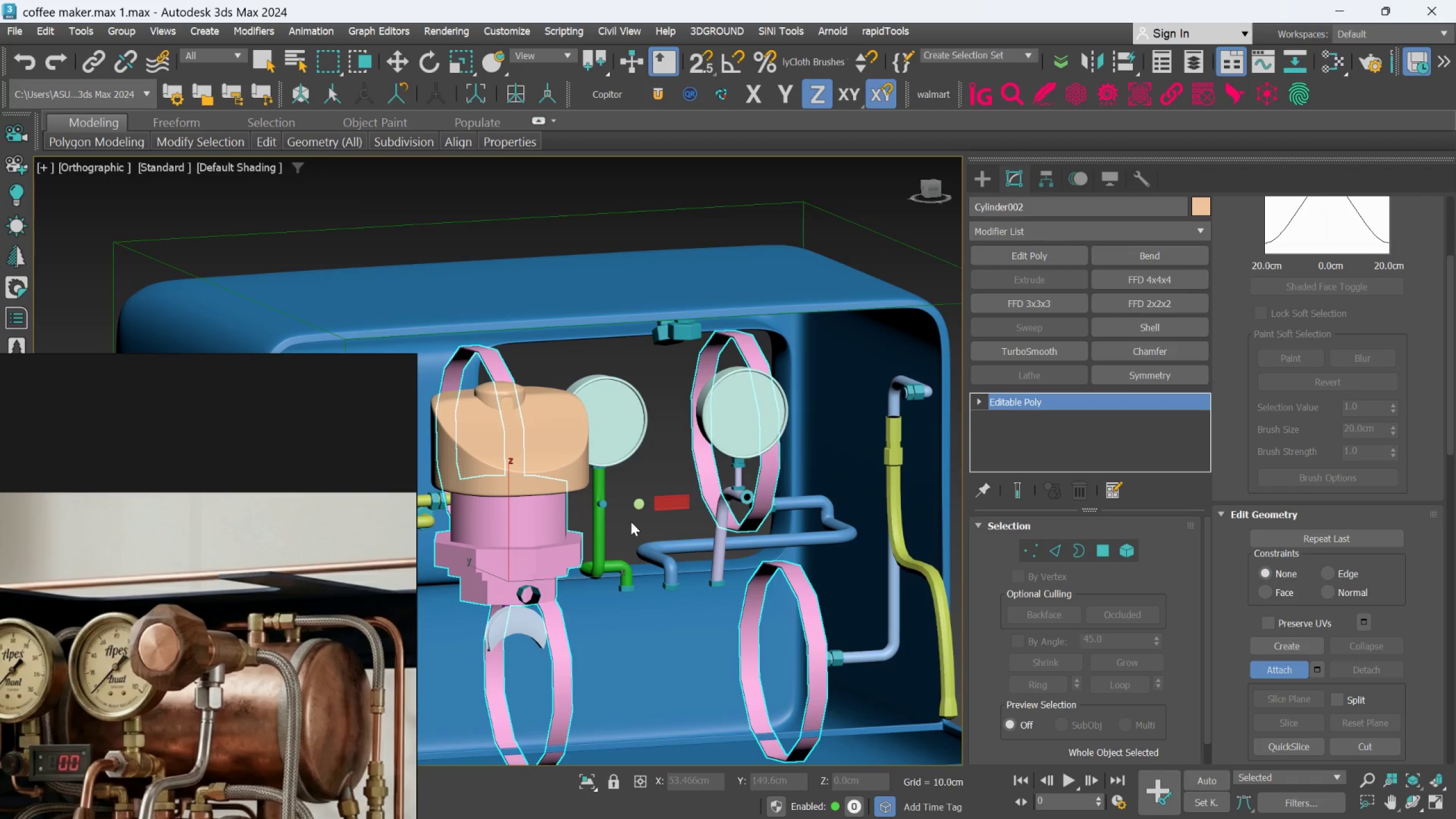 
scroll: coordinate [630, 522], scroll_direction: down, amount: 3.0
 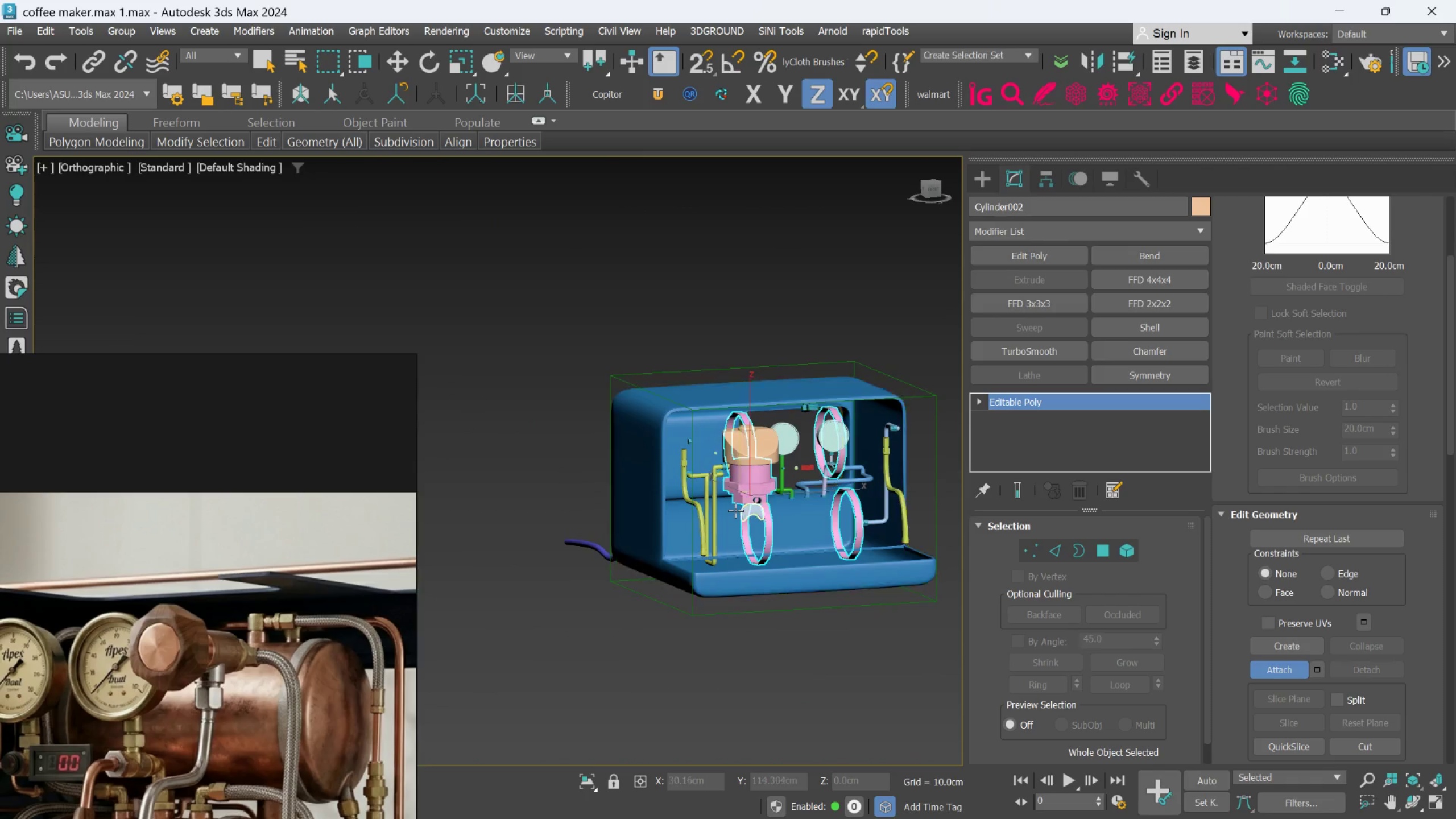 
scroll: coordinate [717, 504], scroll_direction: up, amount: 4.0
 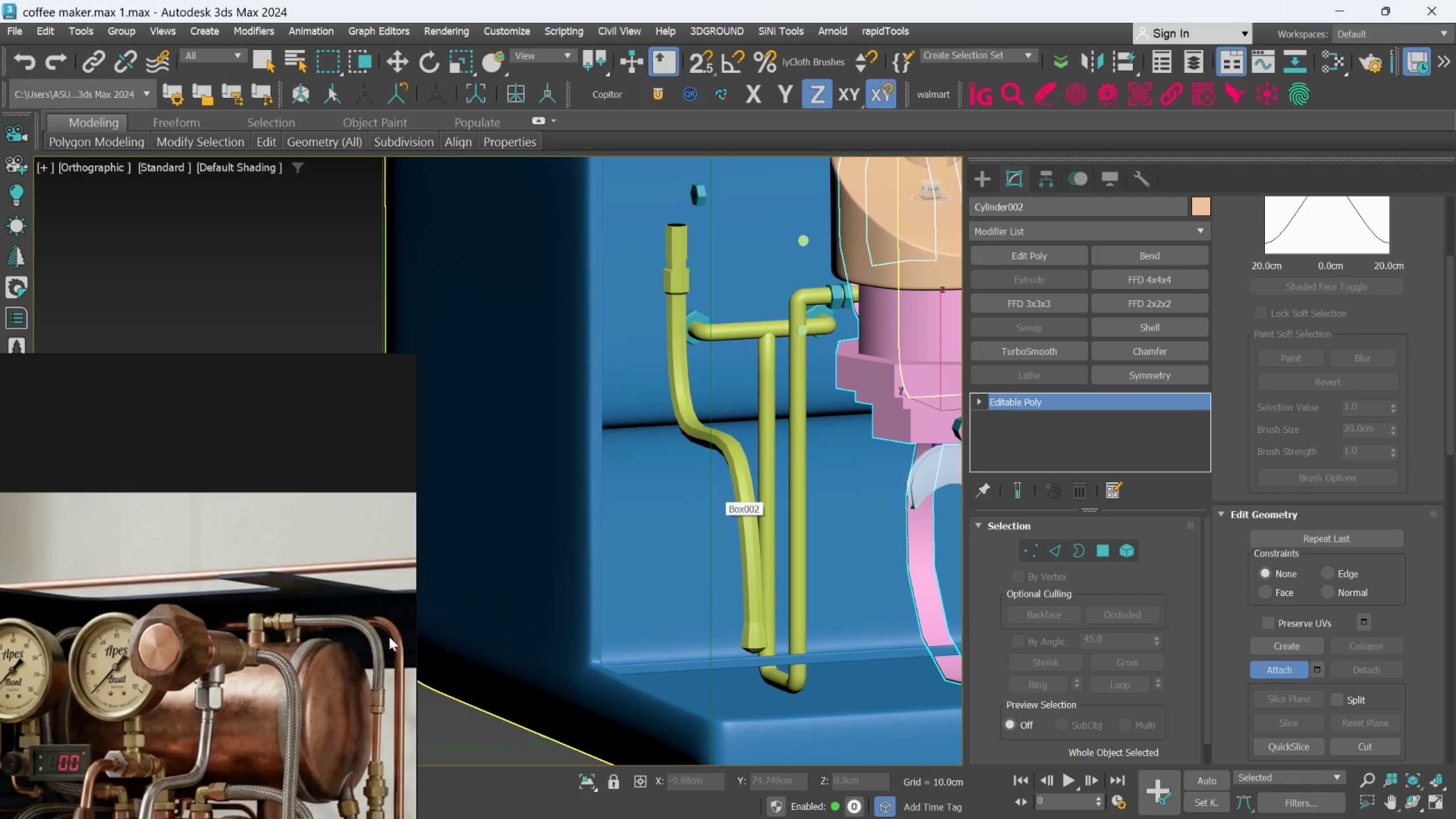 
scroll: coordinate [327, 669], scroll_direction: down, amount: 5.0
 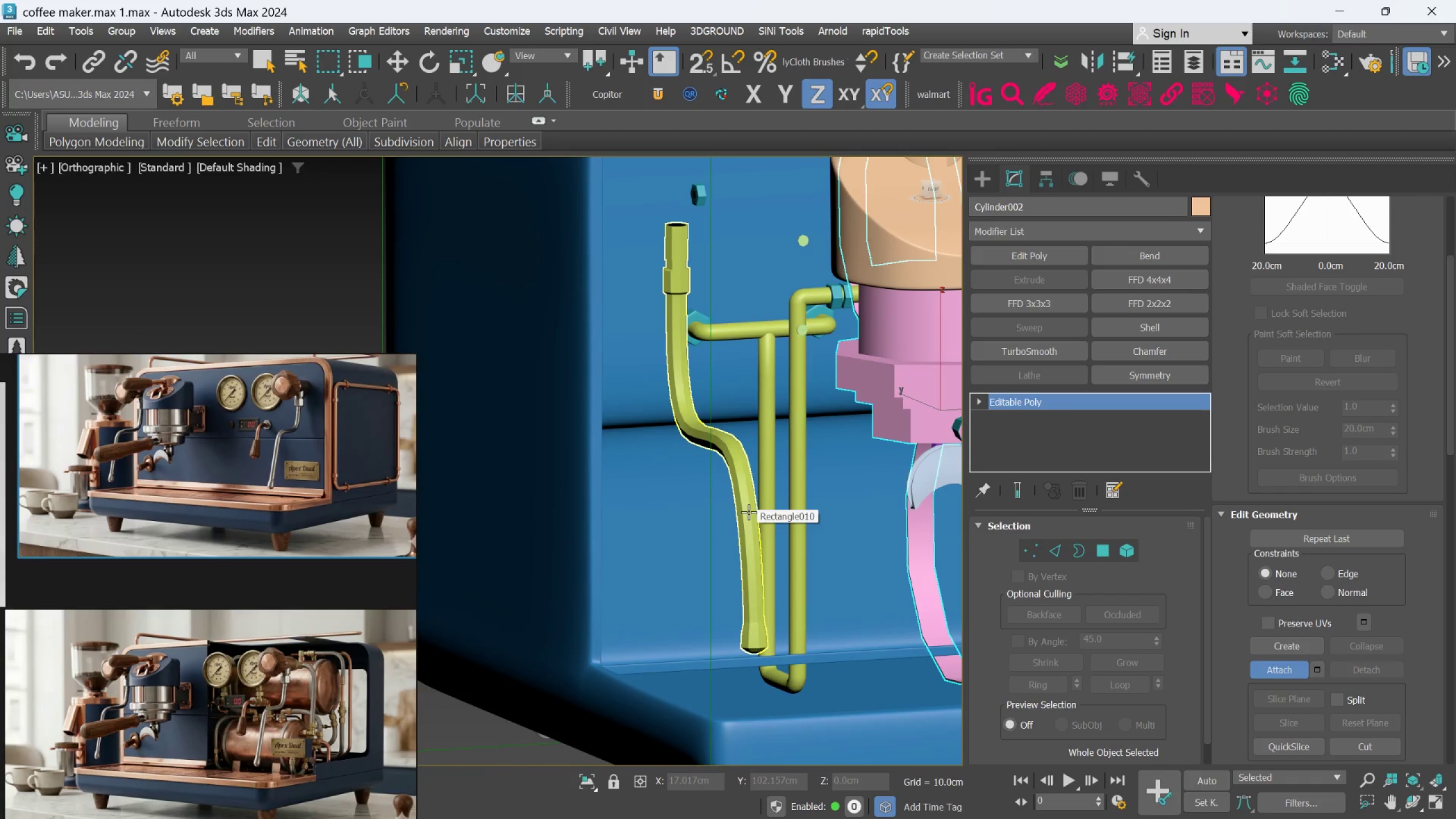 
left_click([748, 512])
 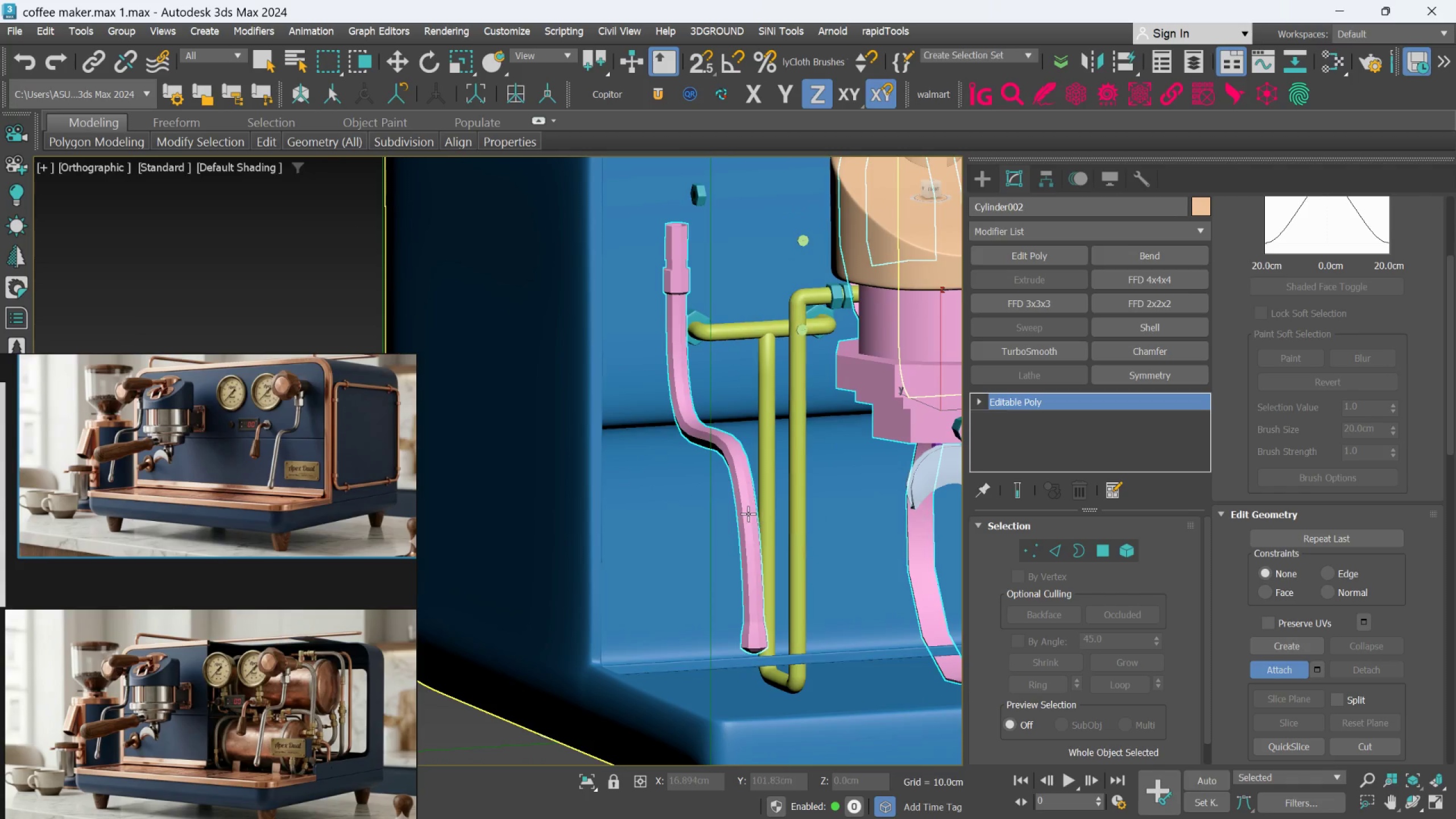 
scroll: coordinate [747, 520], scroll_direction: down, amount: 5.0
 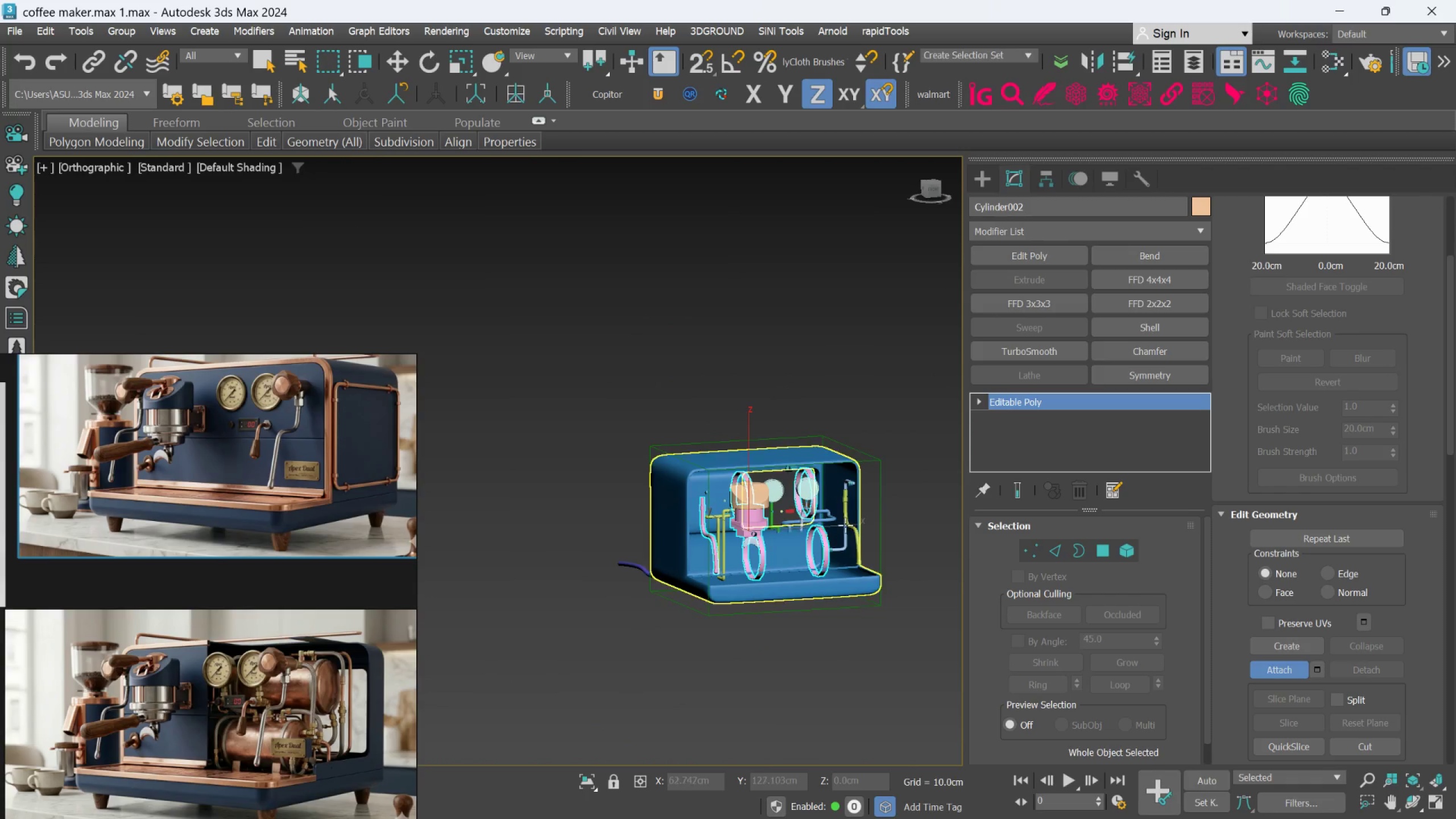 
scroll: coordinate [862, 546], scroll_direction: up, amount: 5.0
 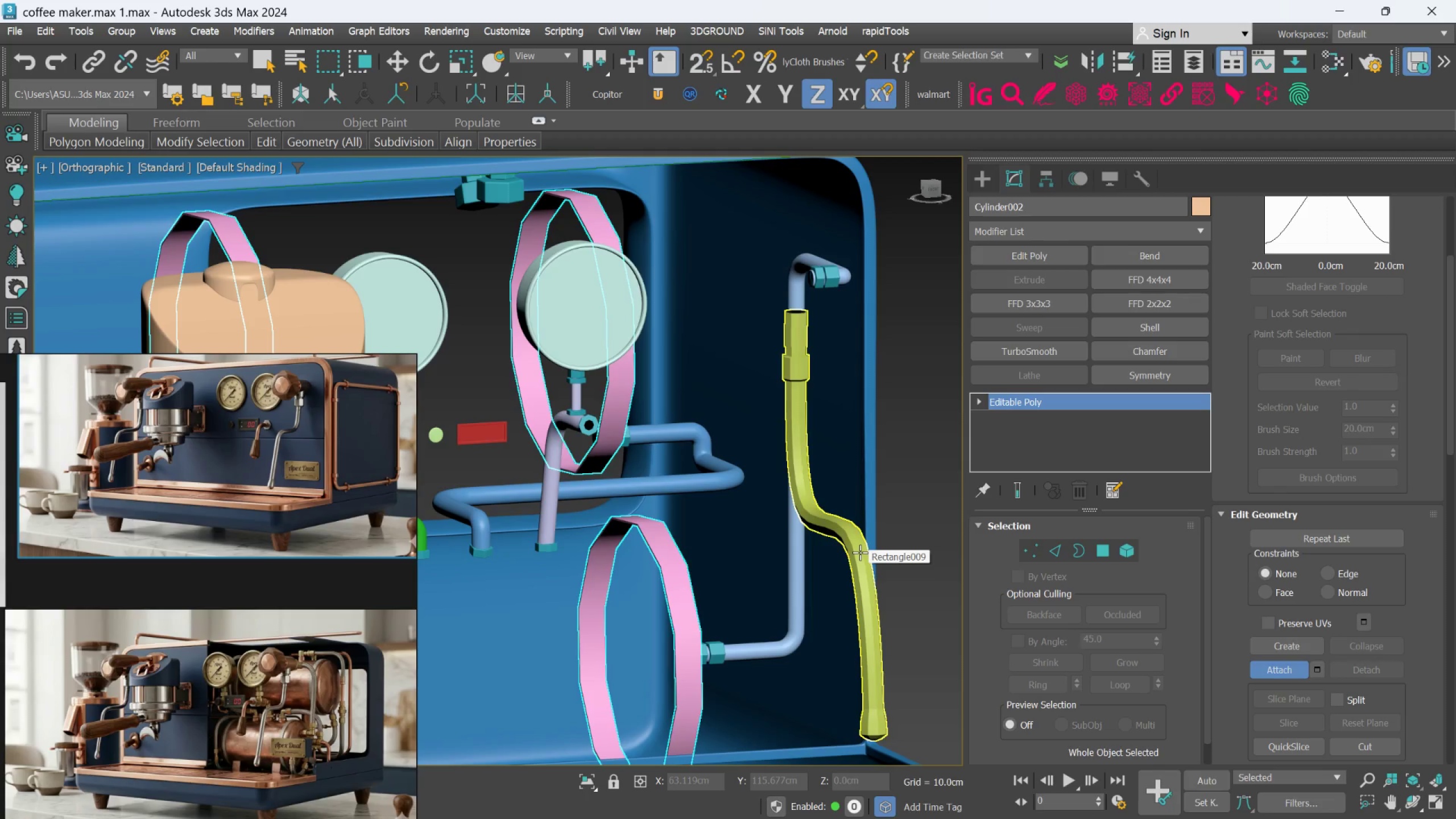 
left_click([860, 553])
 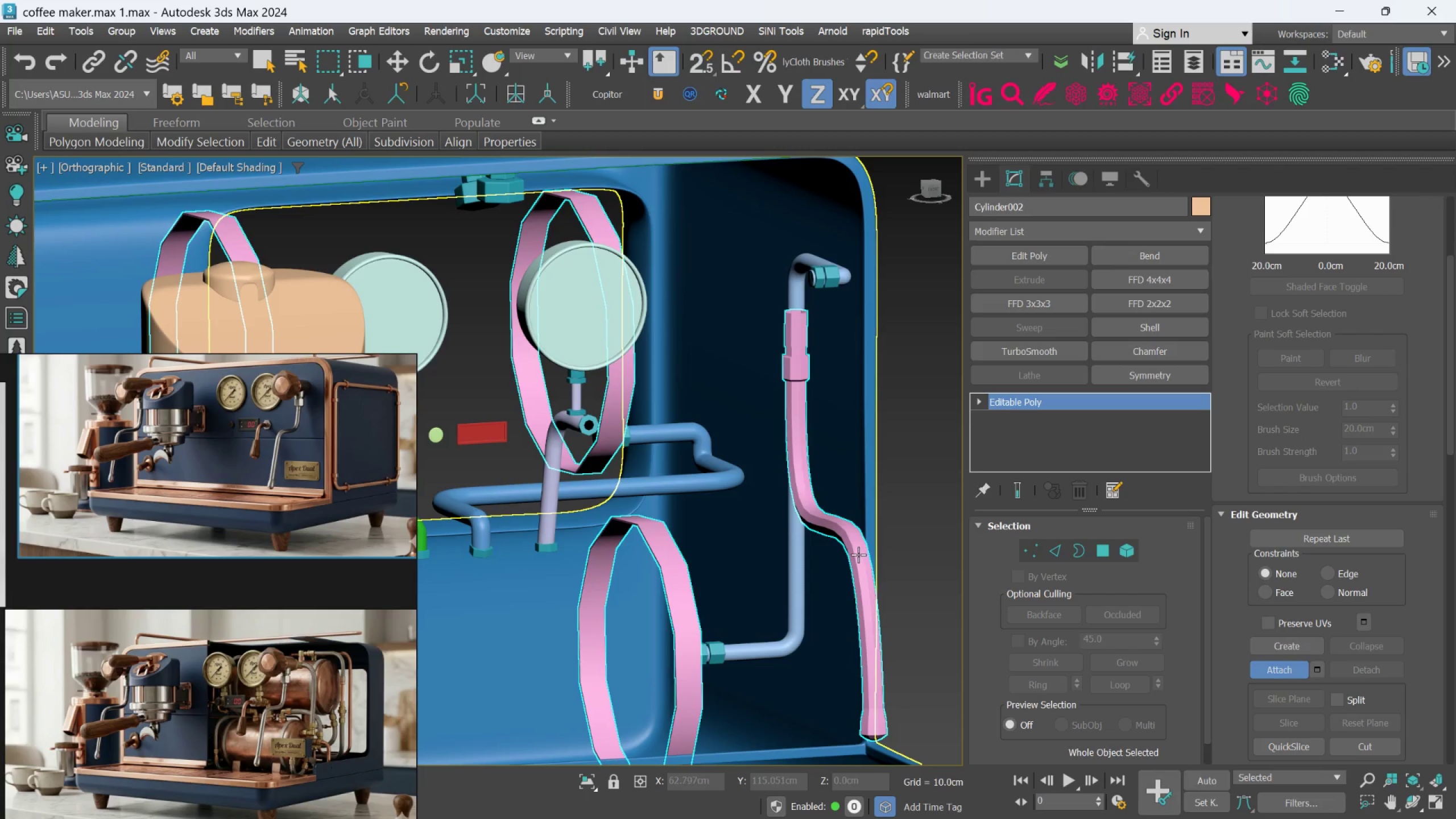 
scroll: coordinate [858, 555], scroll_direction: down, amount: 3.0
 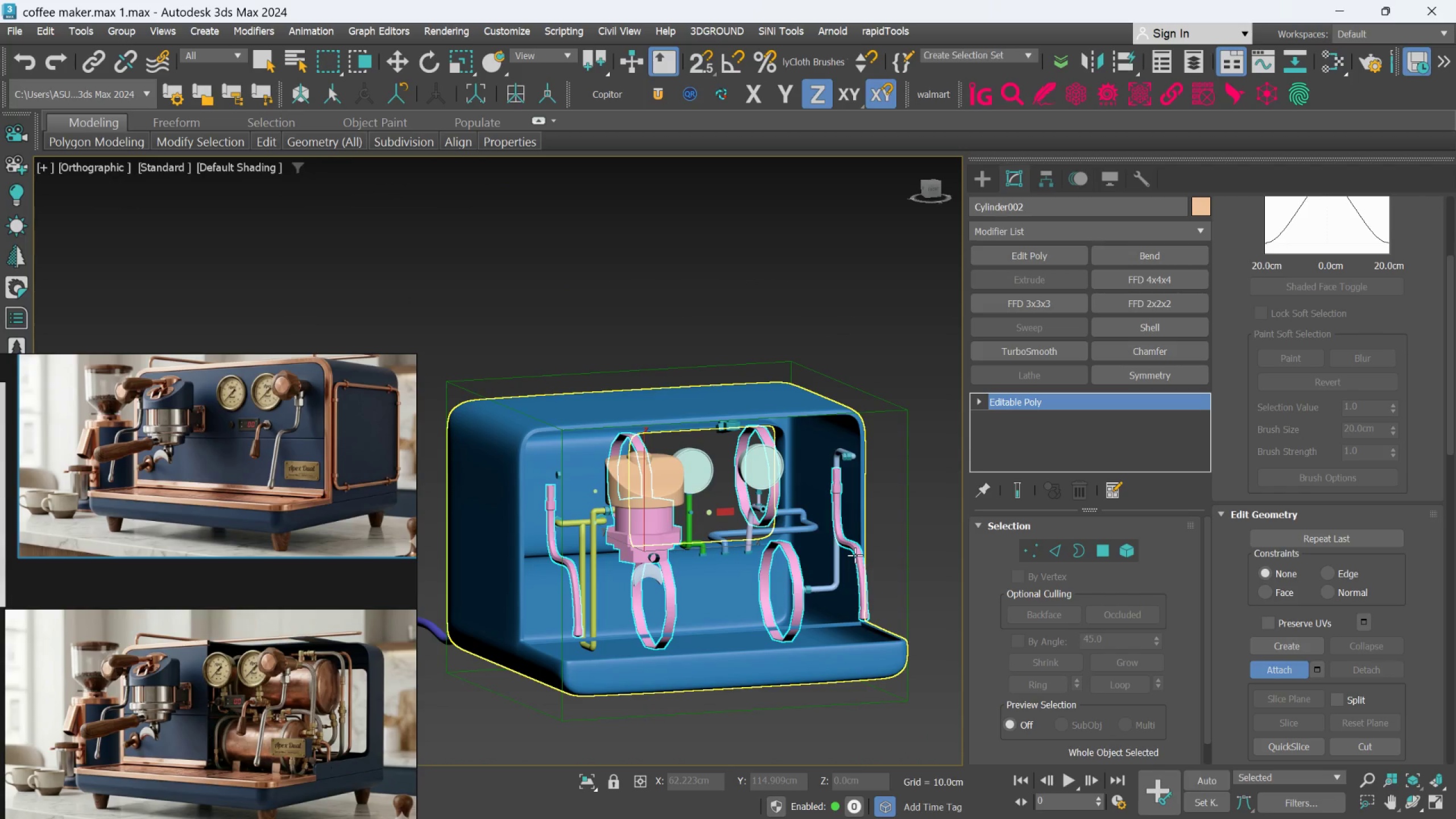 
hold_key(key=AltLeft, duration=1.12)
scroll: coordinate [834, 566], scroll_direction: down, amount: 1.0
 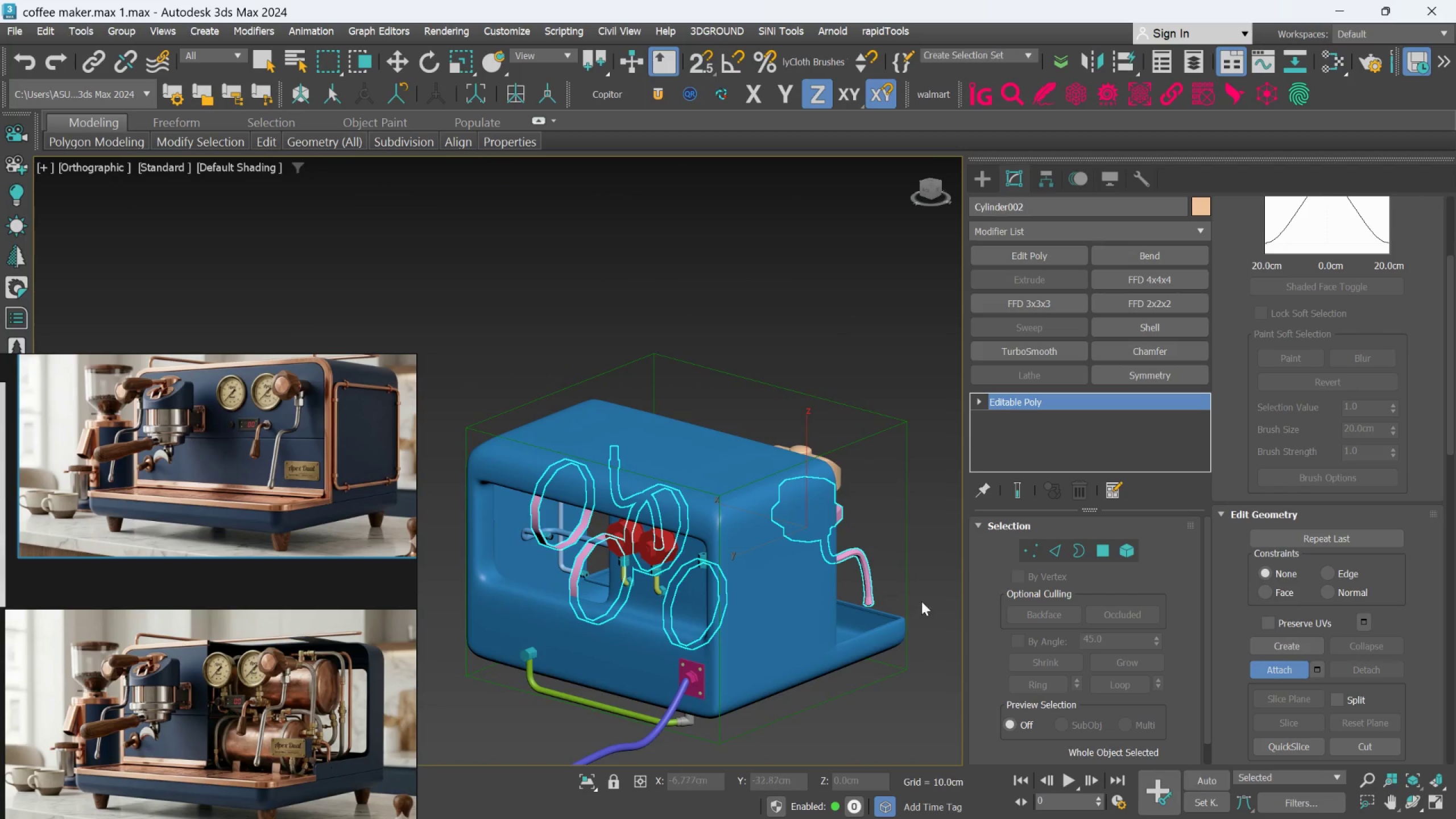 
hold_key(key=AltLeft, duration=1.03)
 